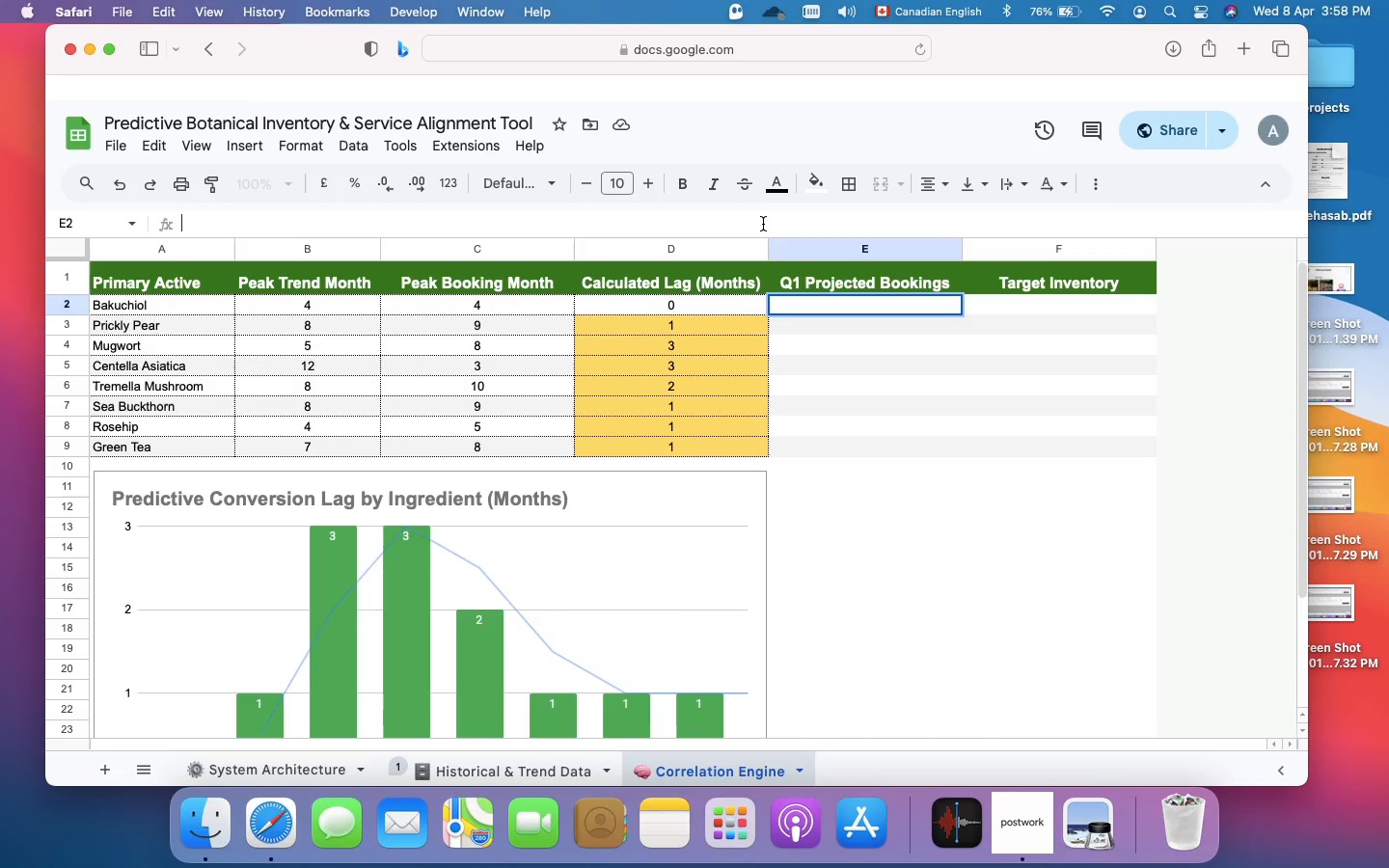 
left_click([365, 235])
 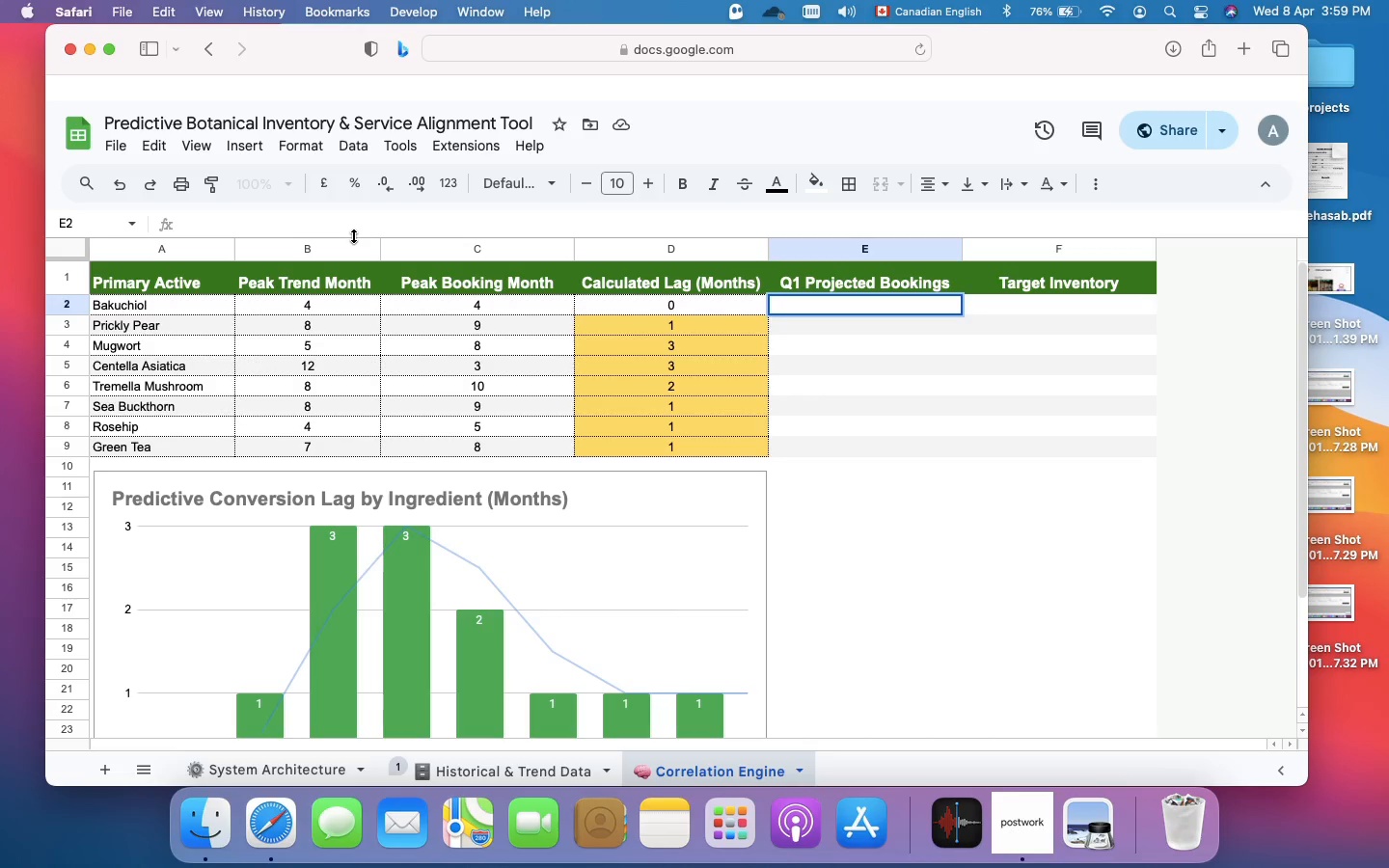 
wait(25.47)
 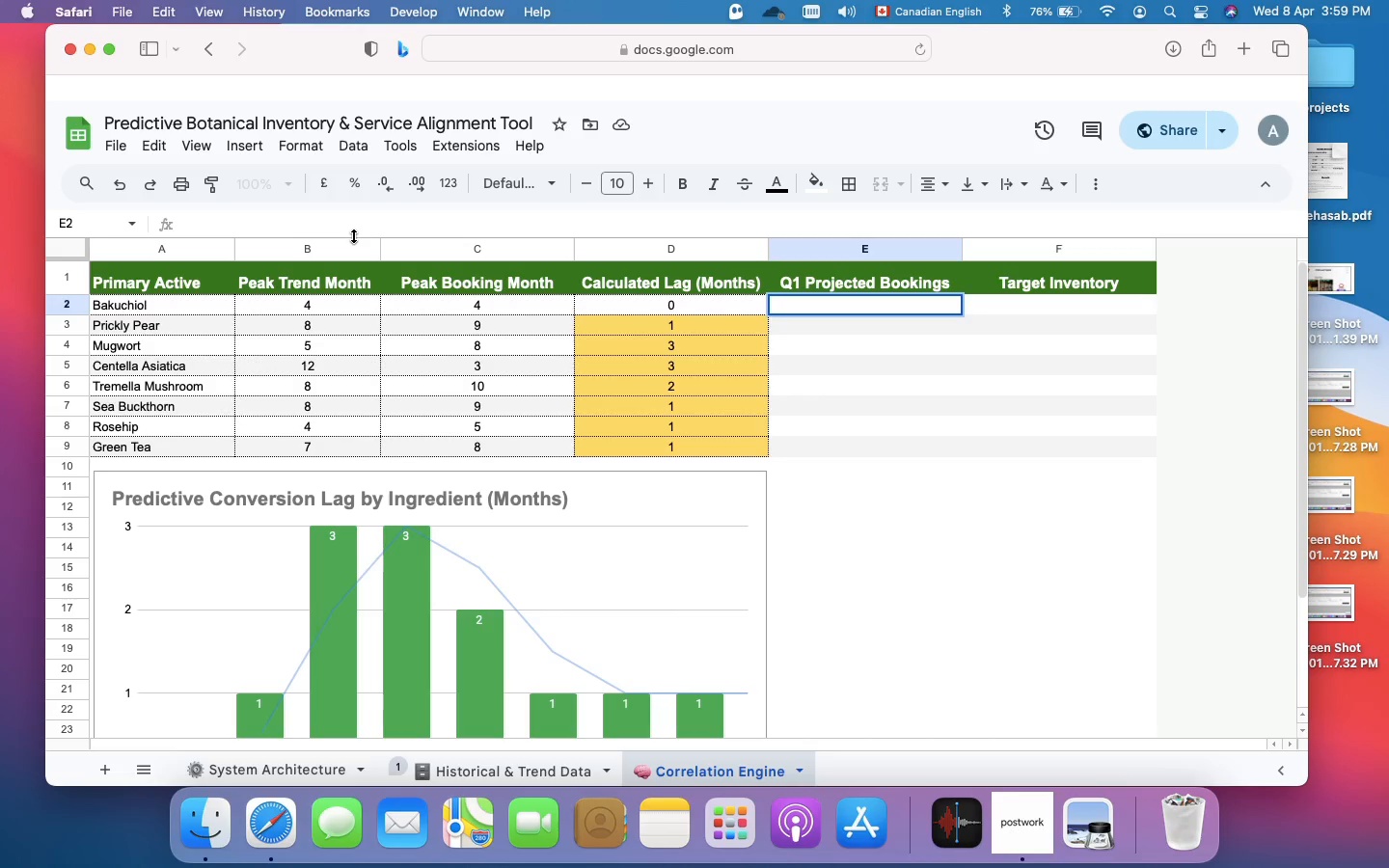 
left_click_drag(start_coordinate=[353, 235], to_coordinate=[316, 399])
 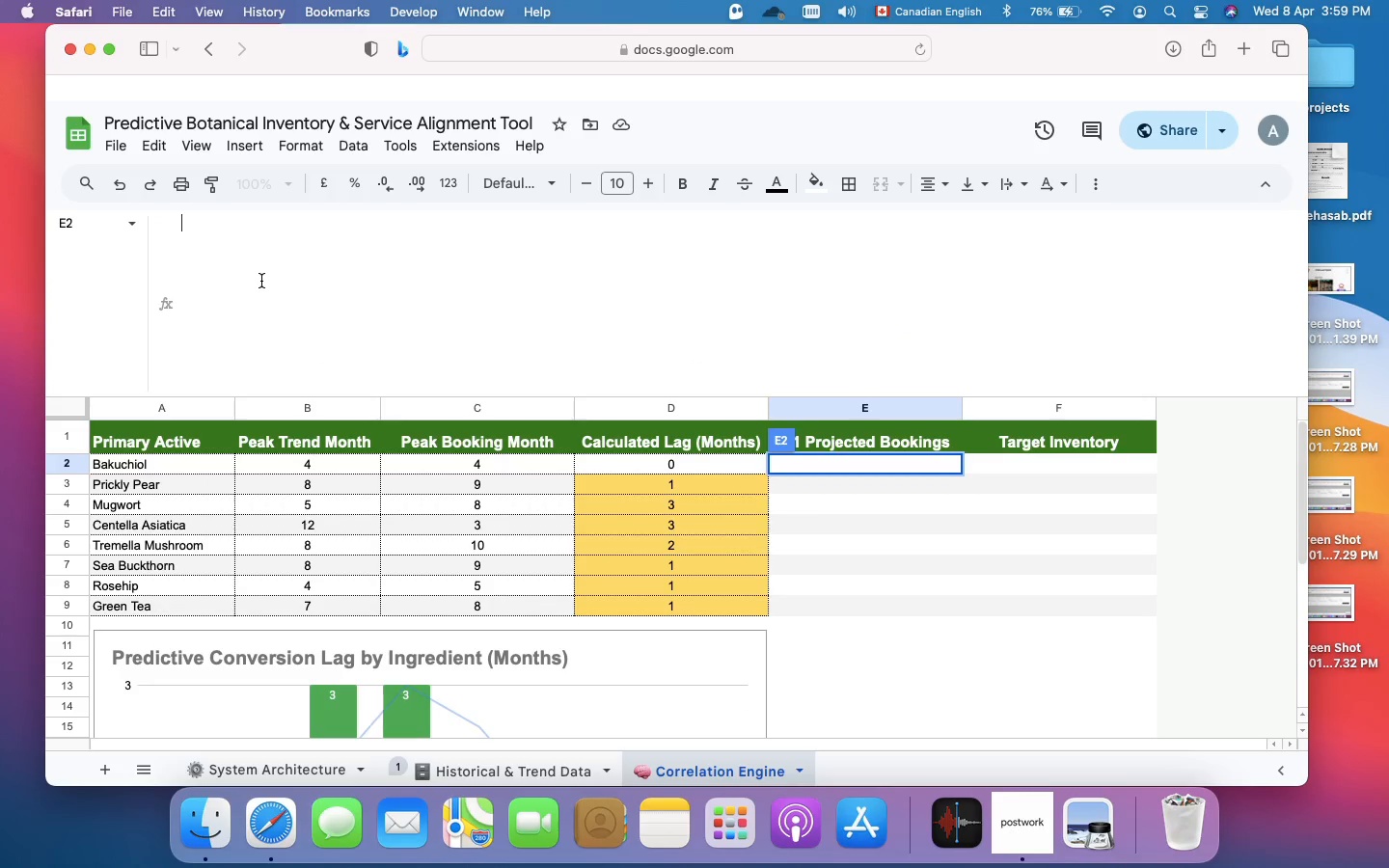 
left_click([261, 281])
 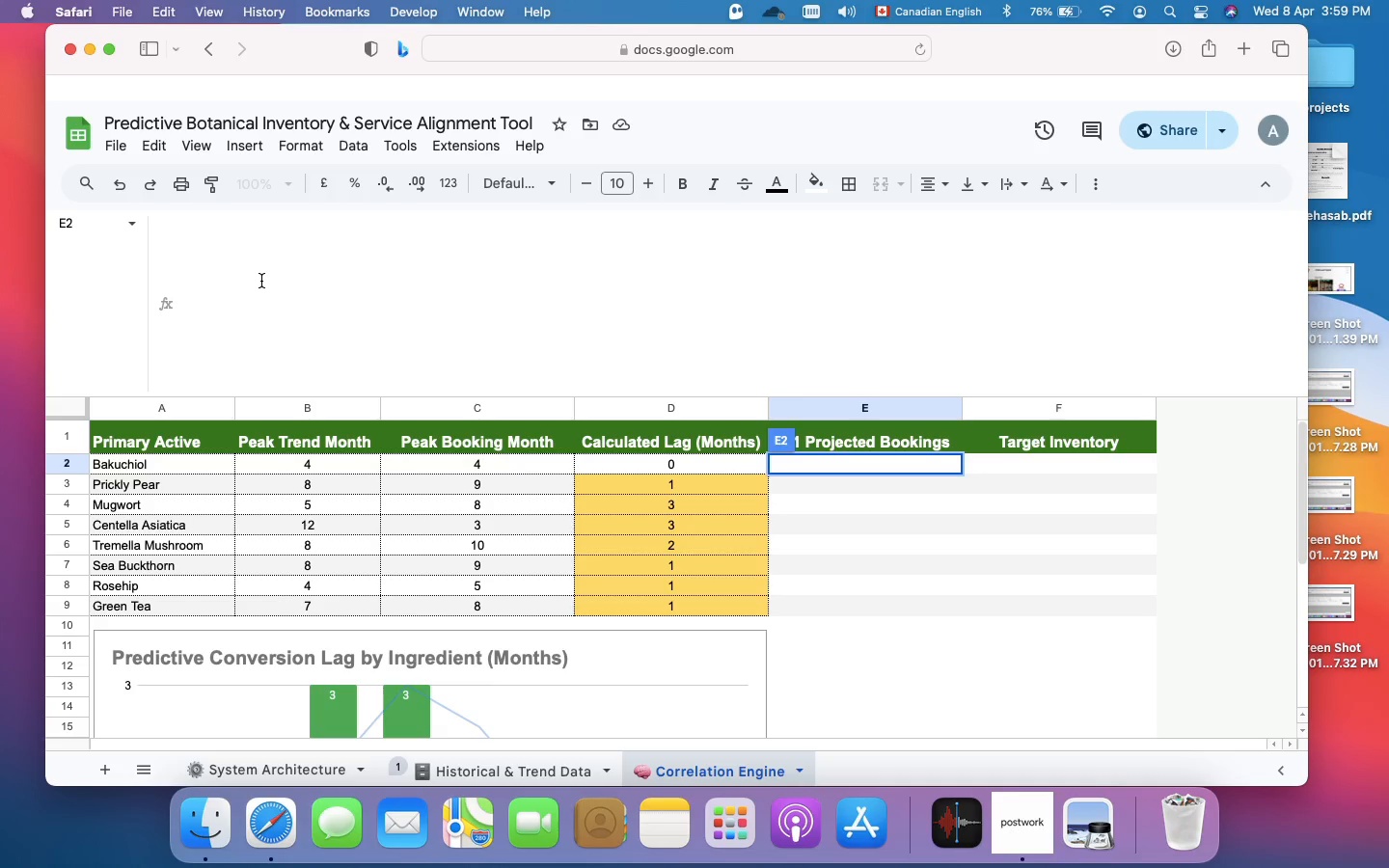 
wait(20.53)
 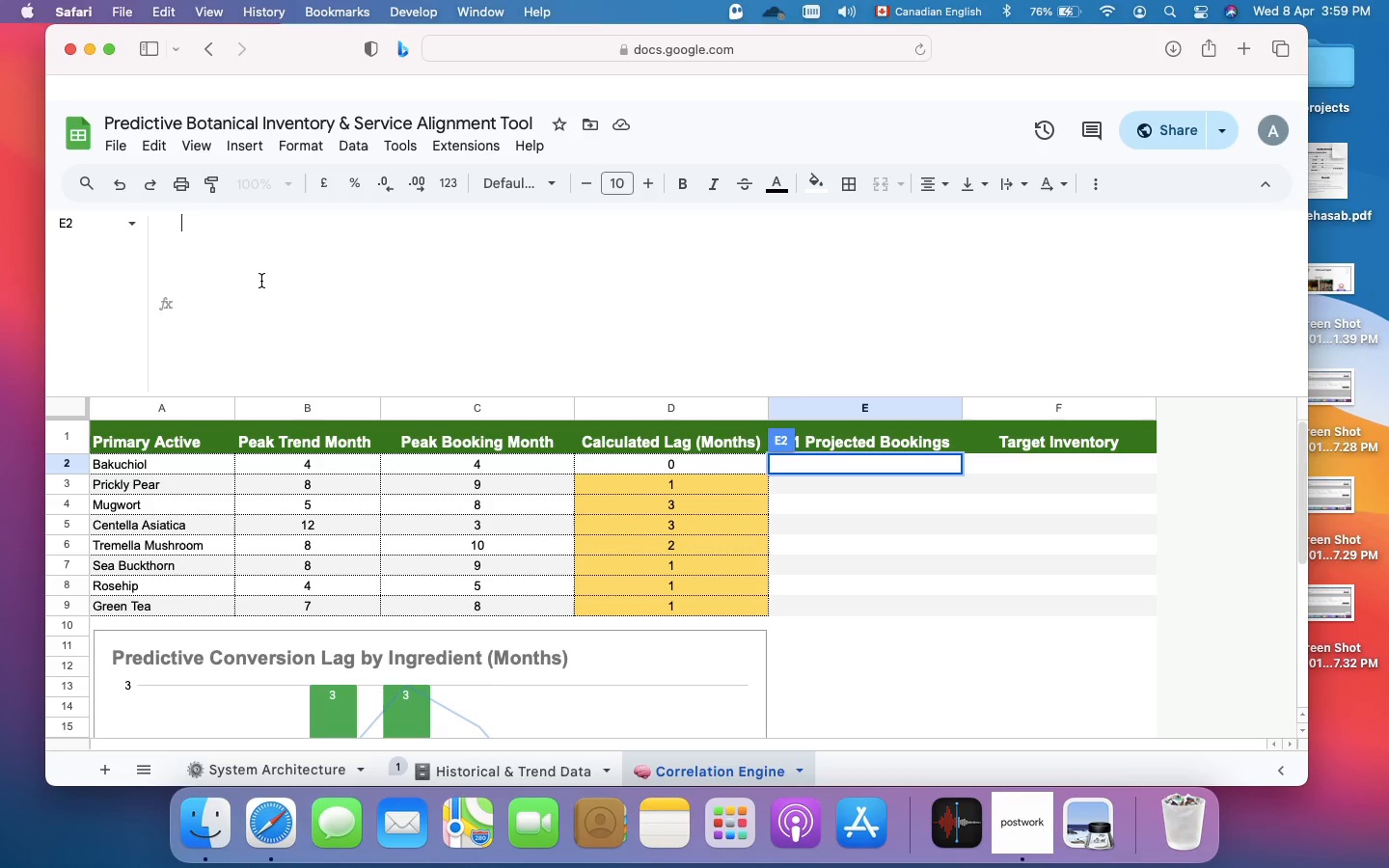 
key(Alt+Enter)
 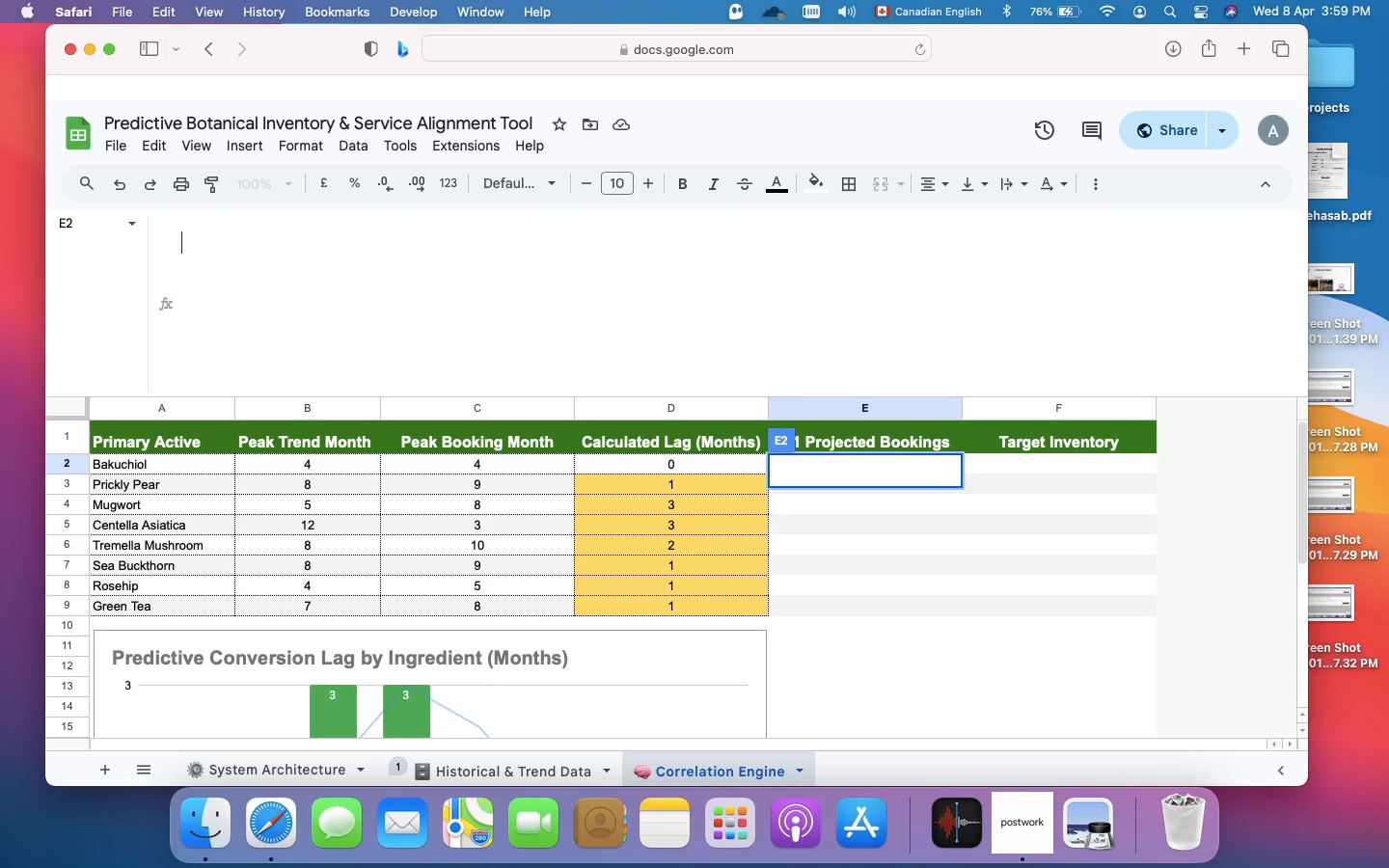 
key(Alt+Enter)
 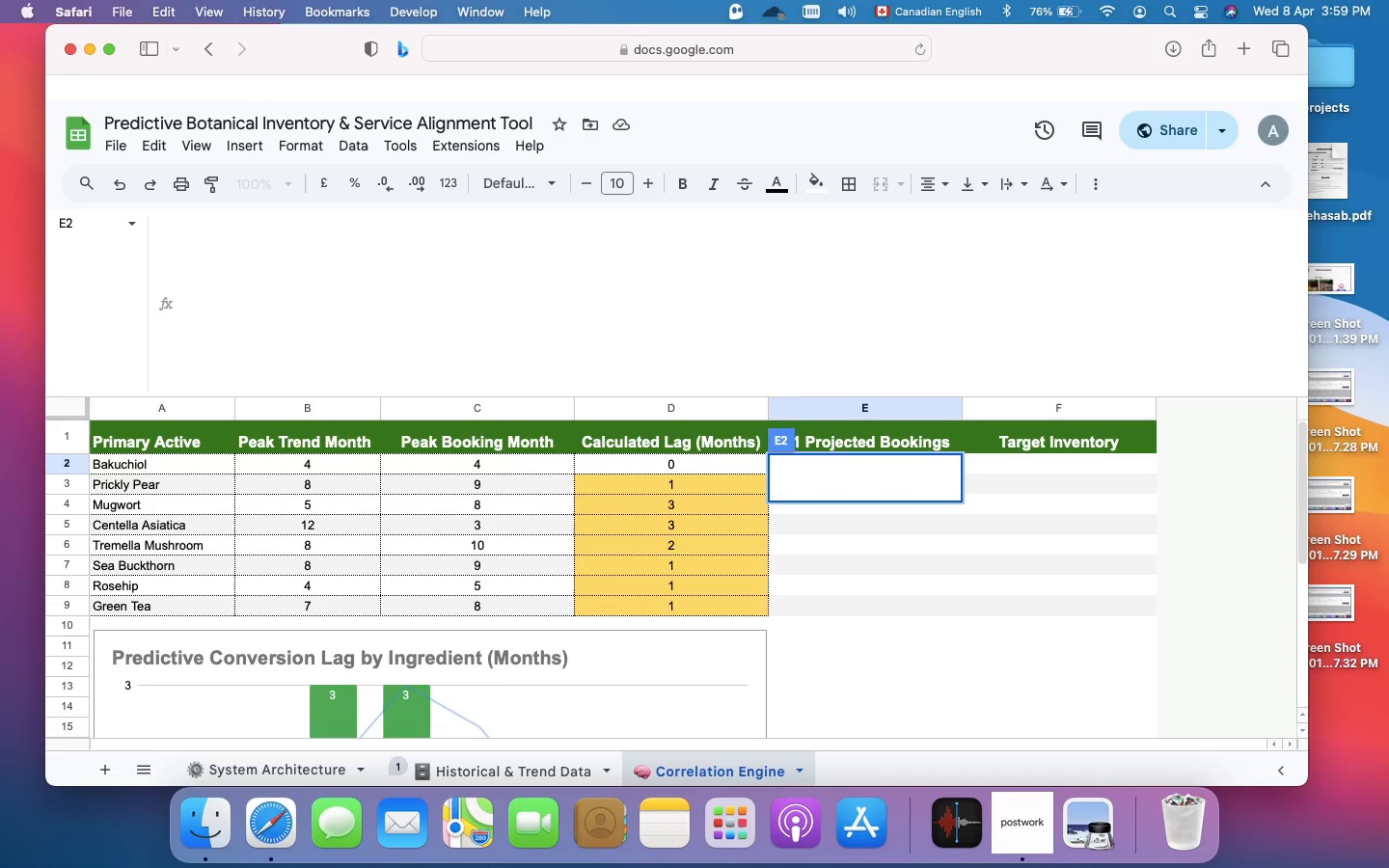 
key(ArrowUp)
 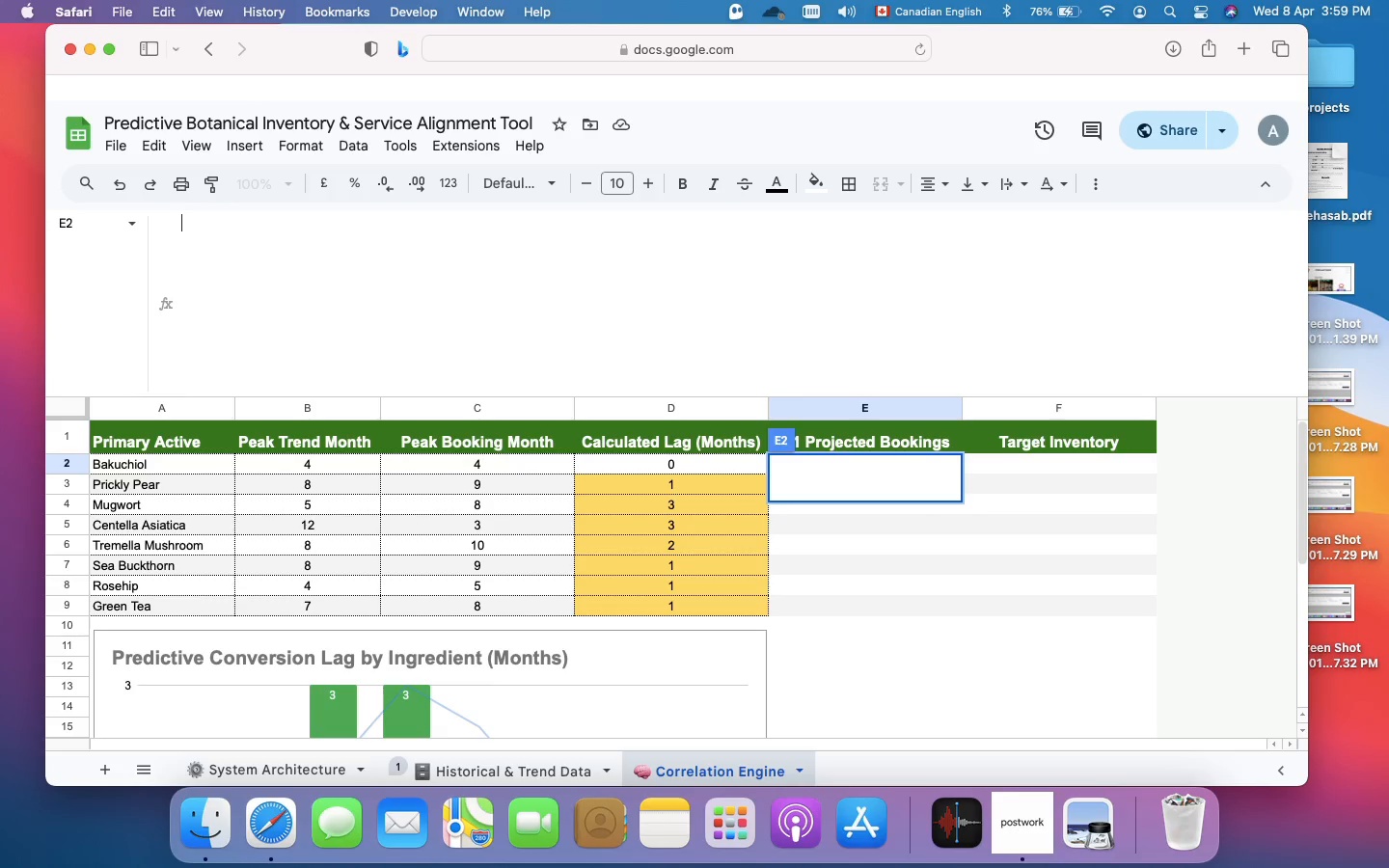 
key(ArrowUp)
 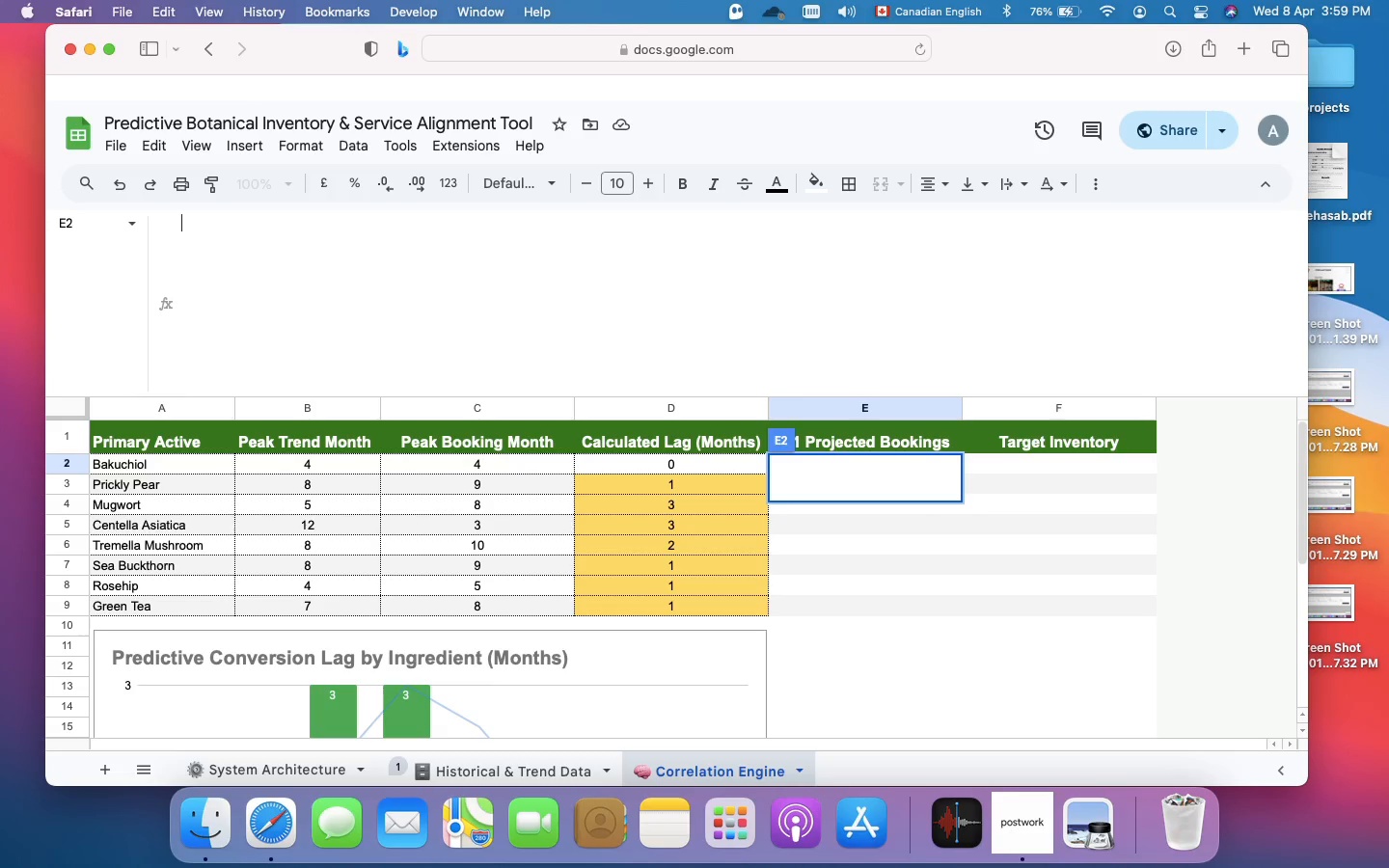 
key(Backspace)
 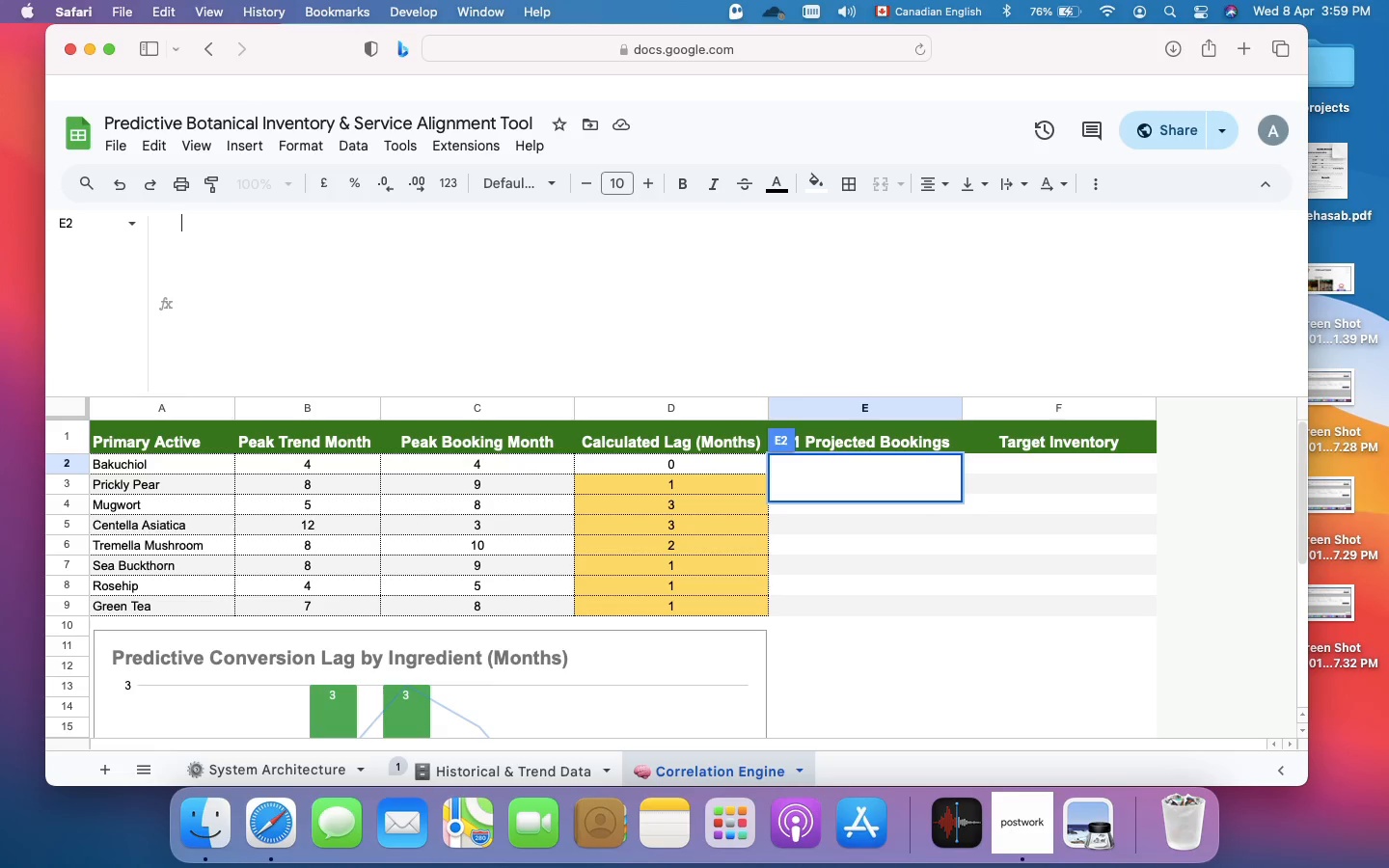 
key(Backspace)
 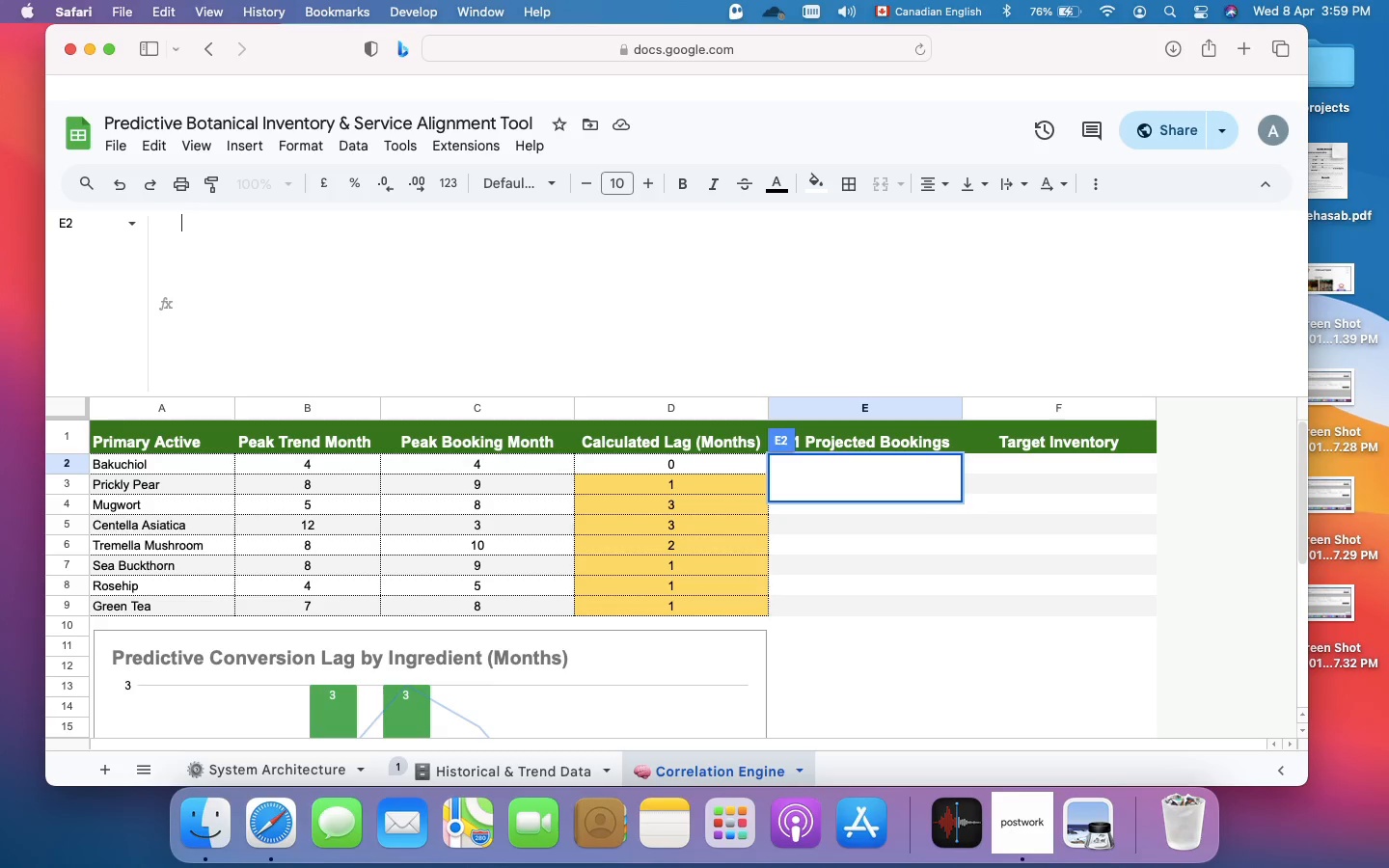 
key(ArrowLeft)
 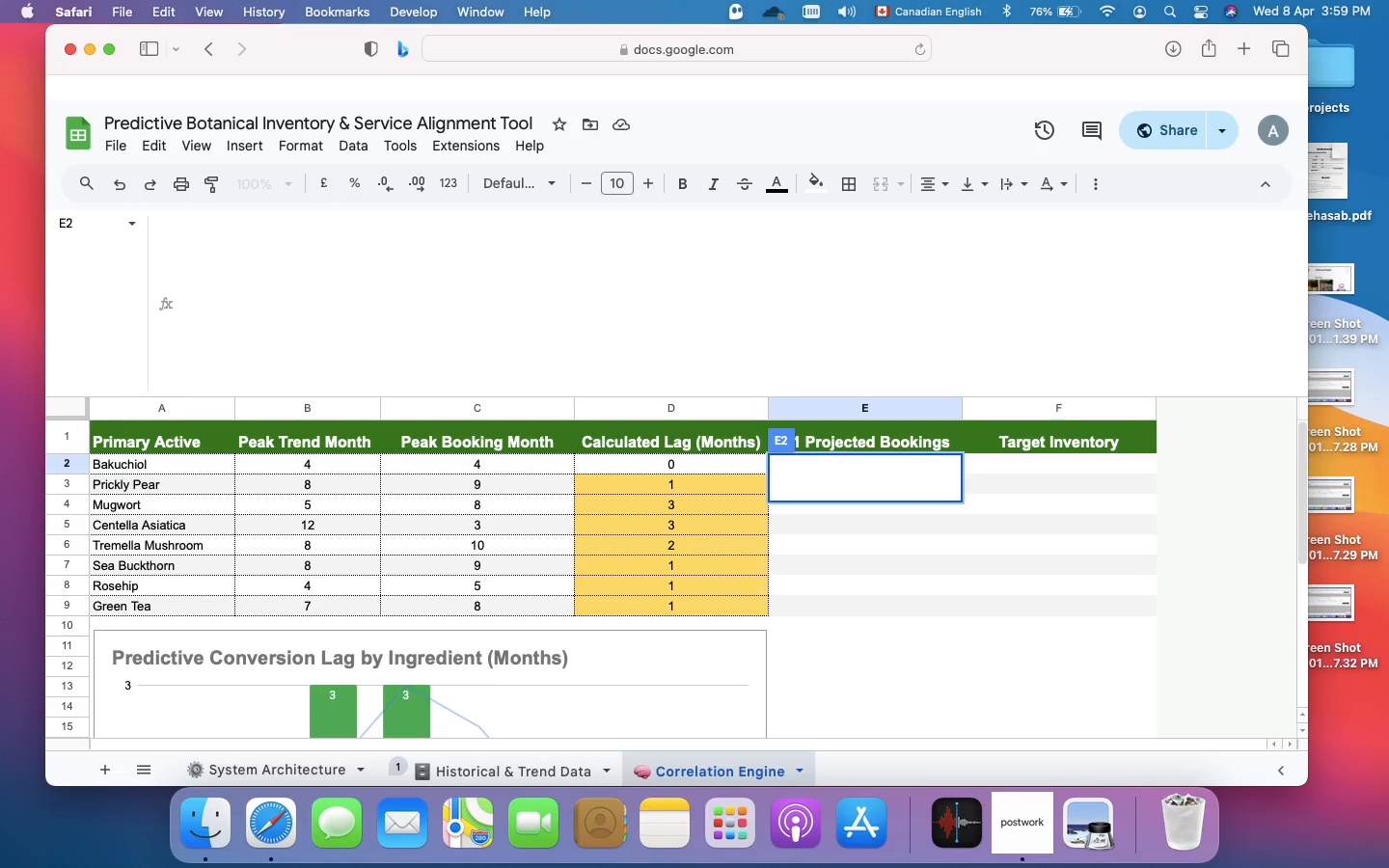 
key(ArrowLeft)
 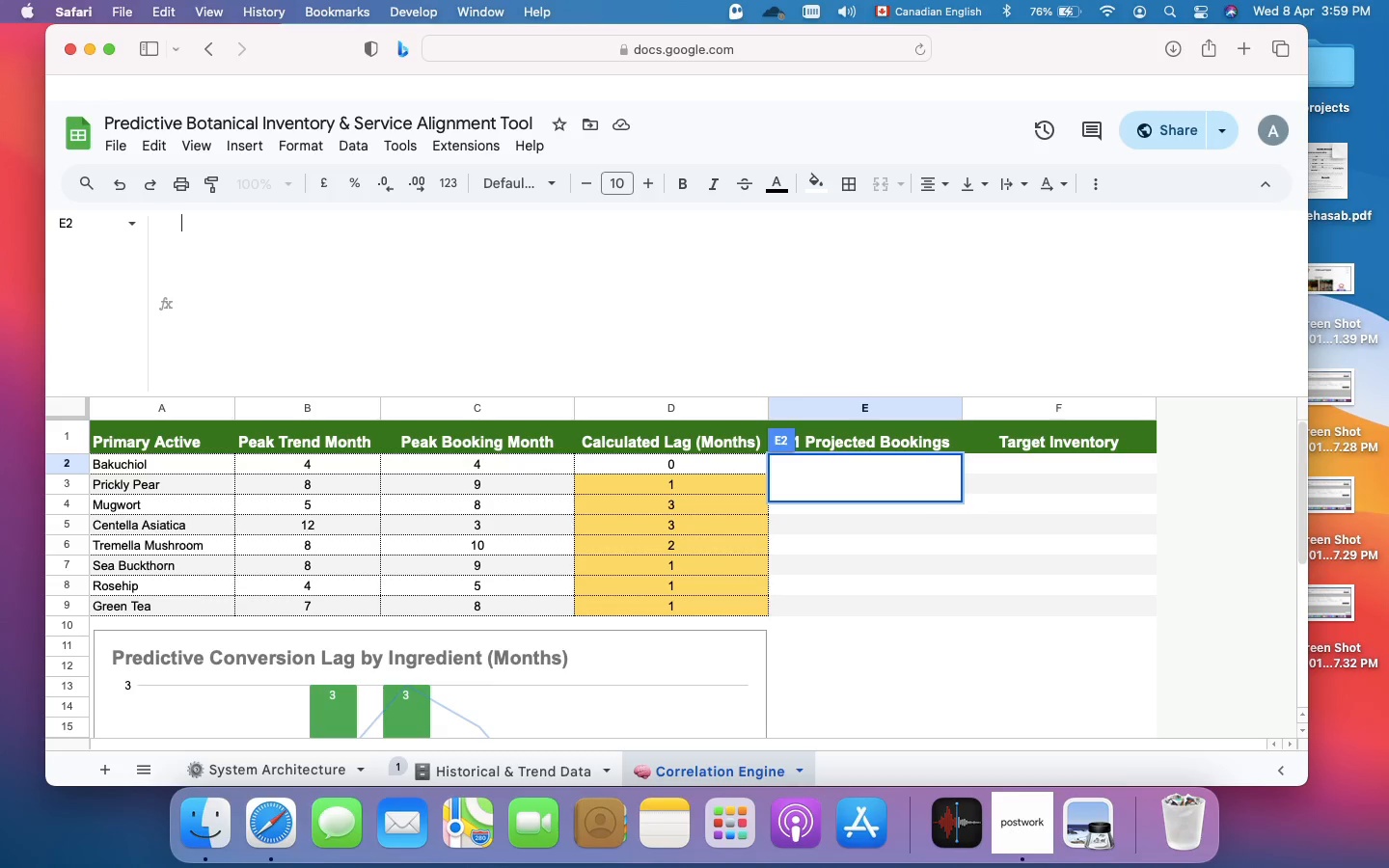 
key(Backspace)
 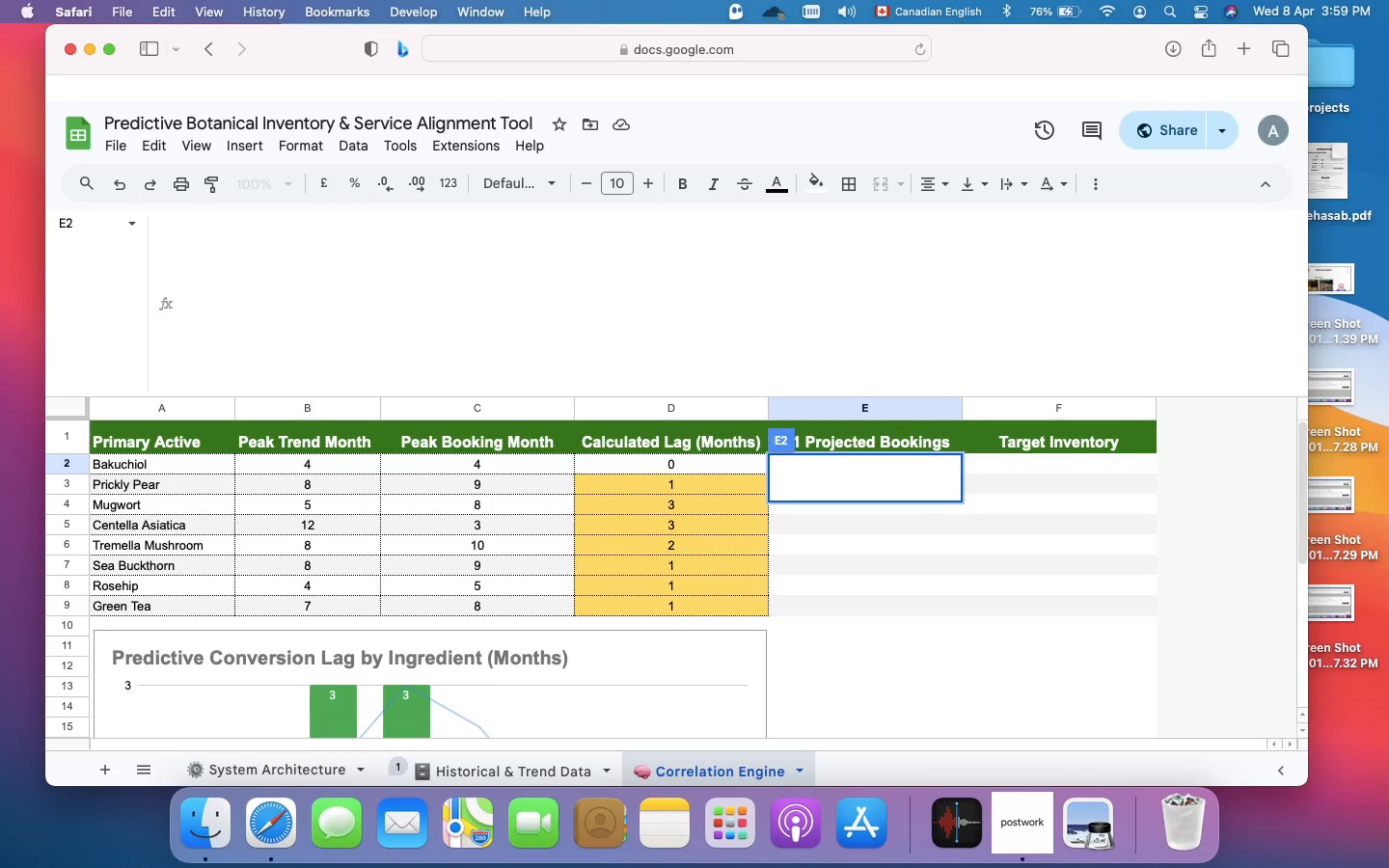 
key(Equal)
 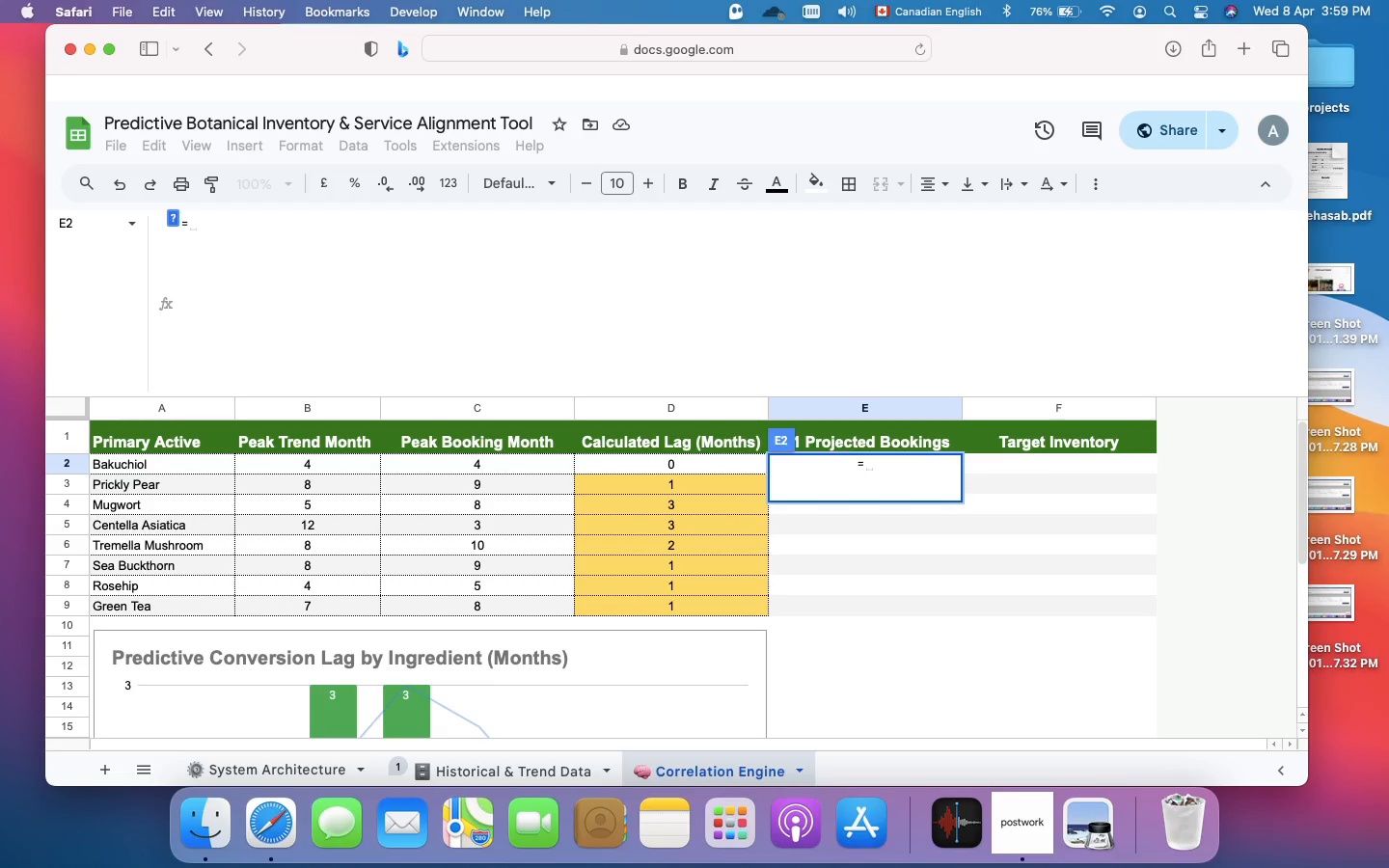 
wait(5.24)
 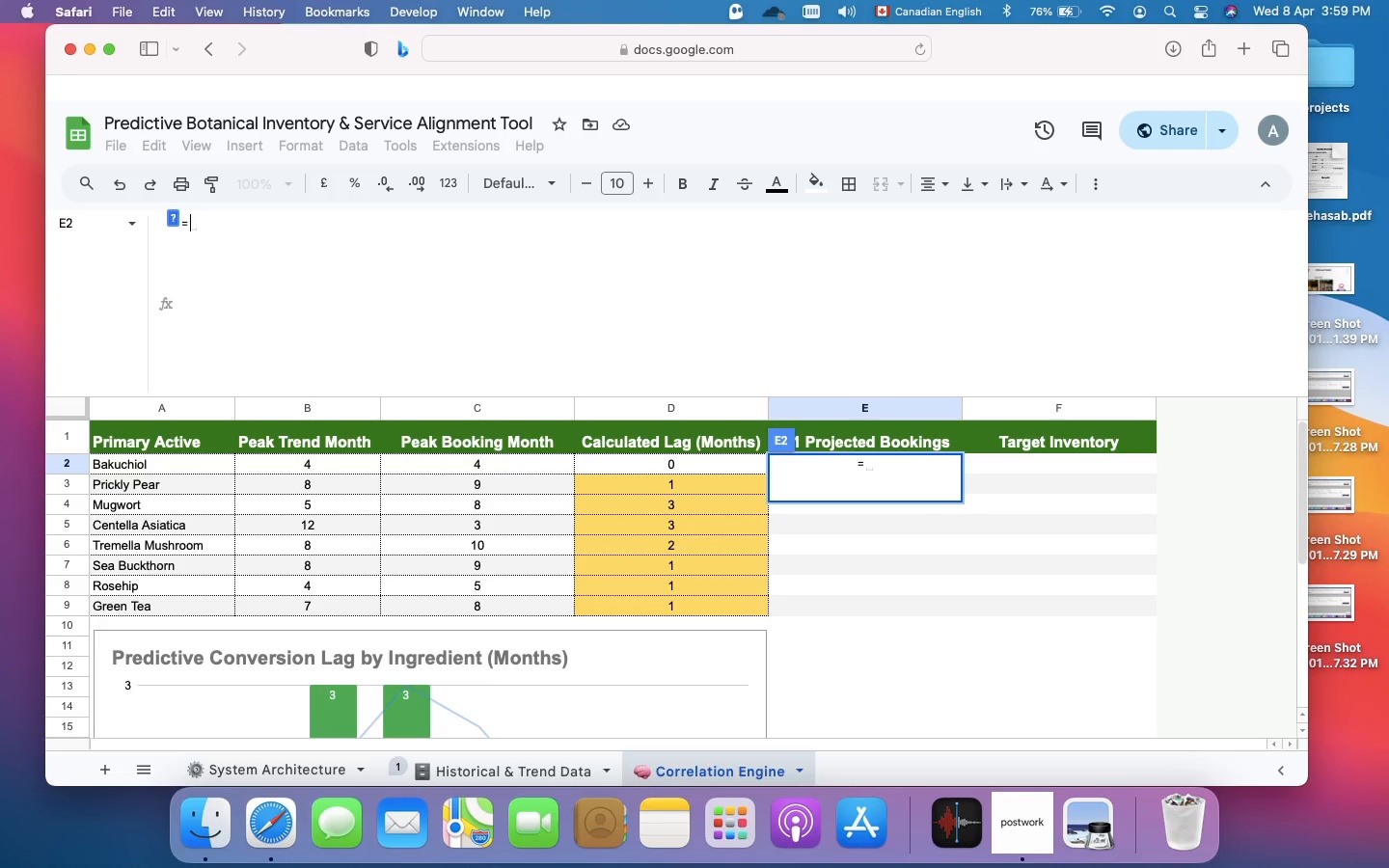 
type(ROUND()
 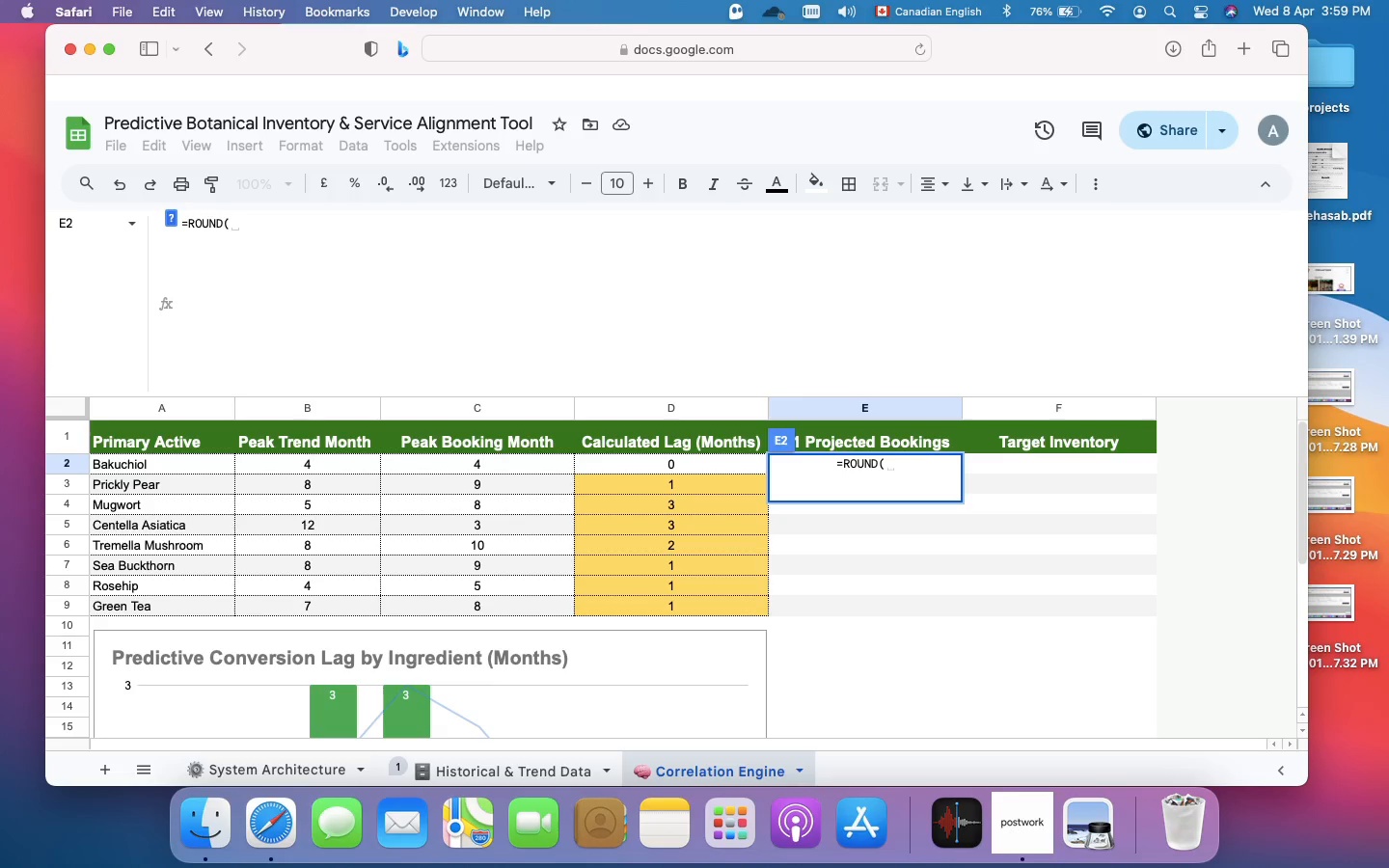 
type(Forecast.linear(13,)
 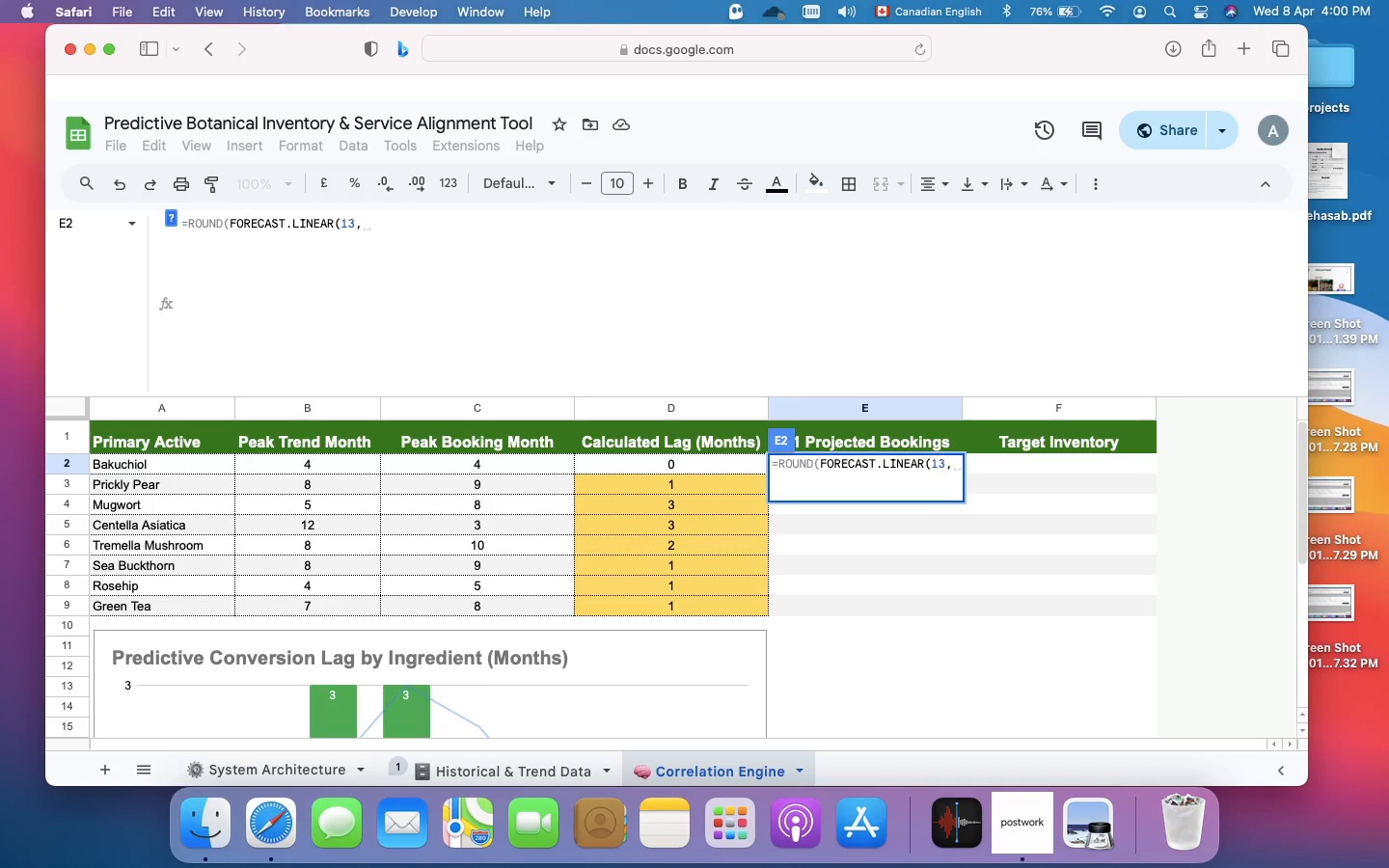 
type( filter)
 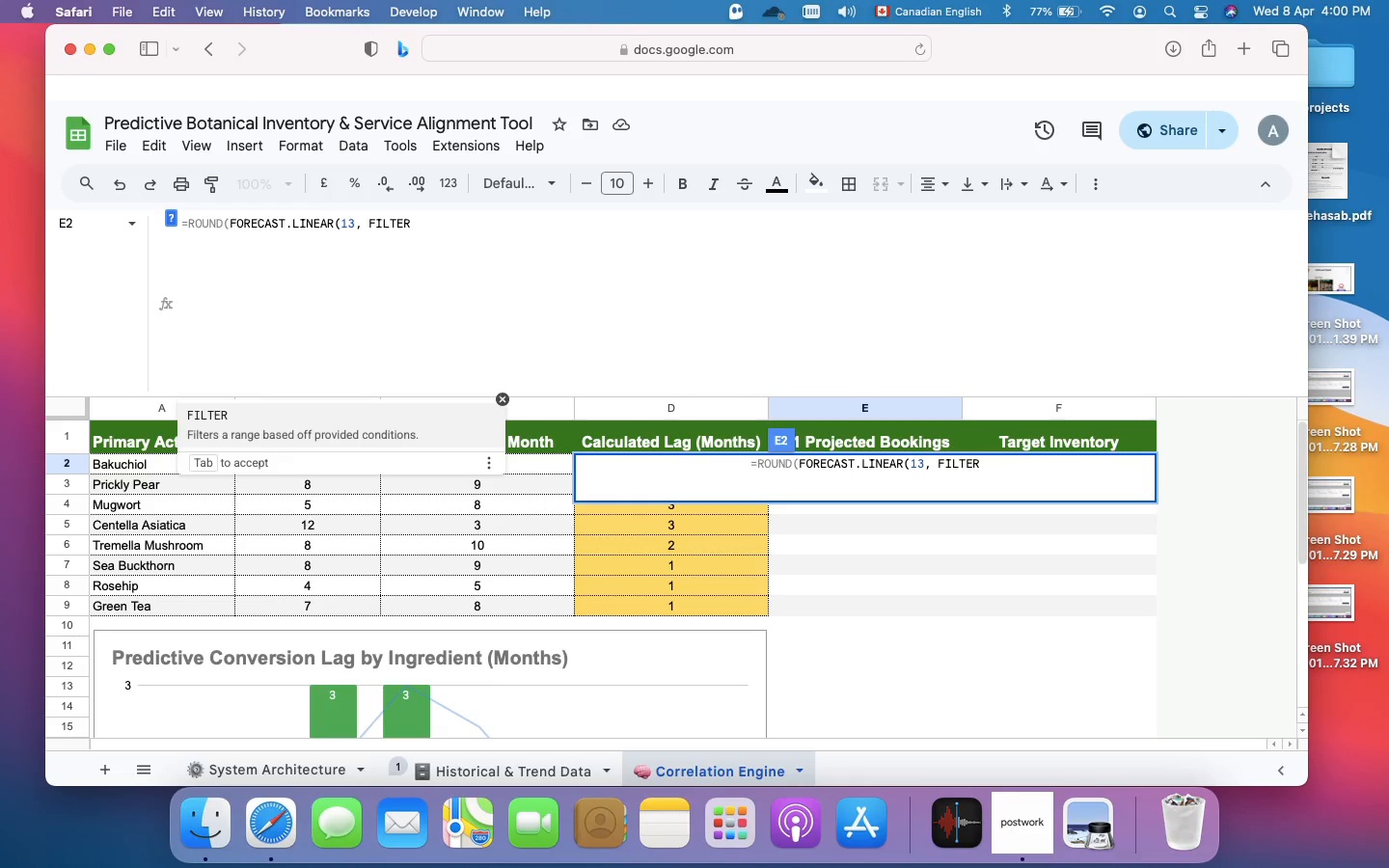 
key(Shift+9)
 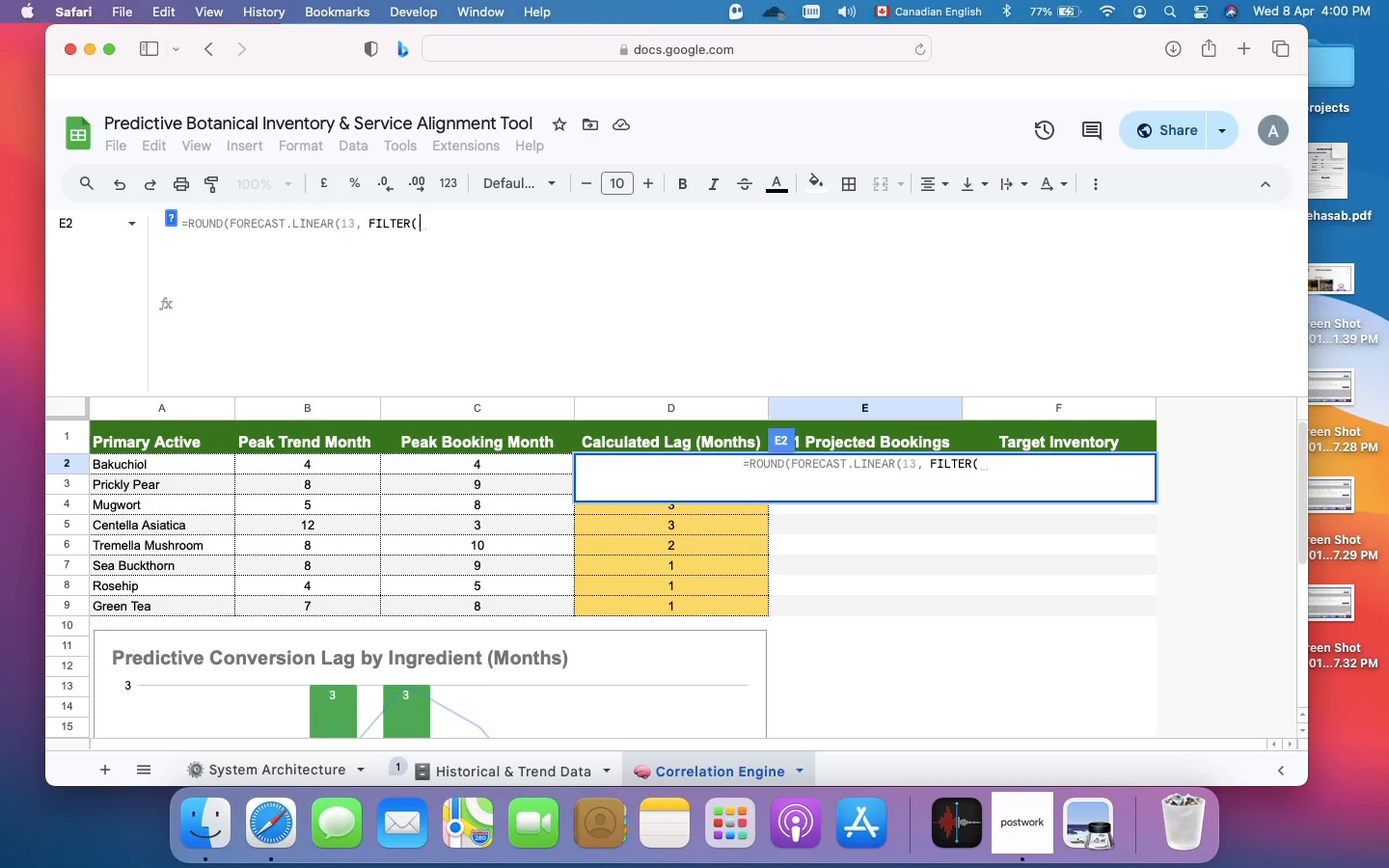 
key(Quote)
 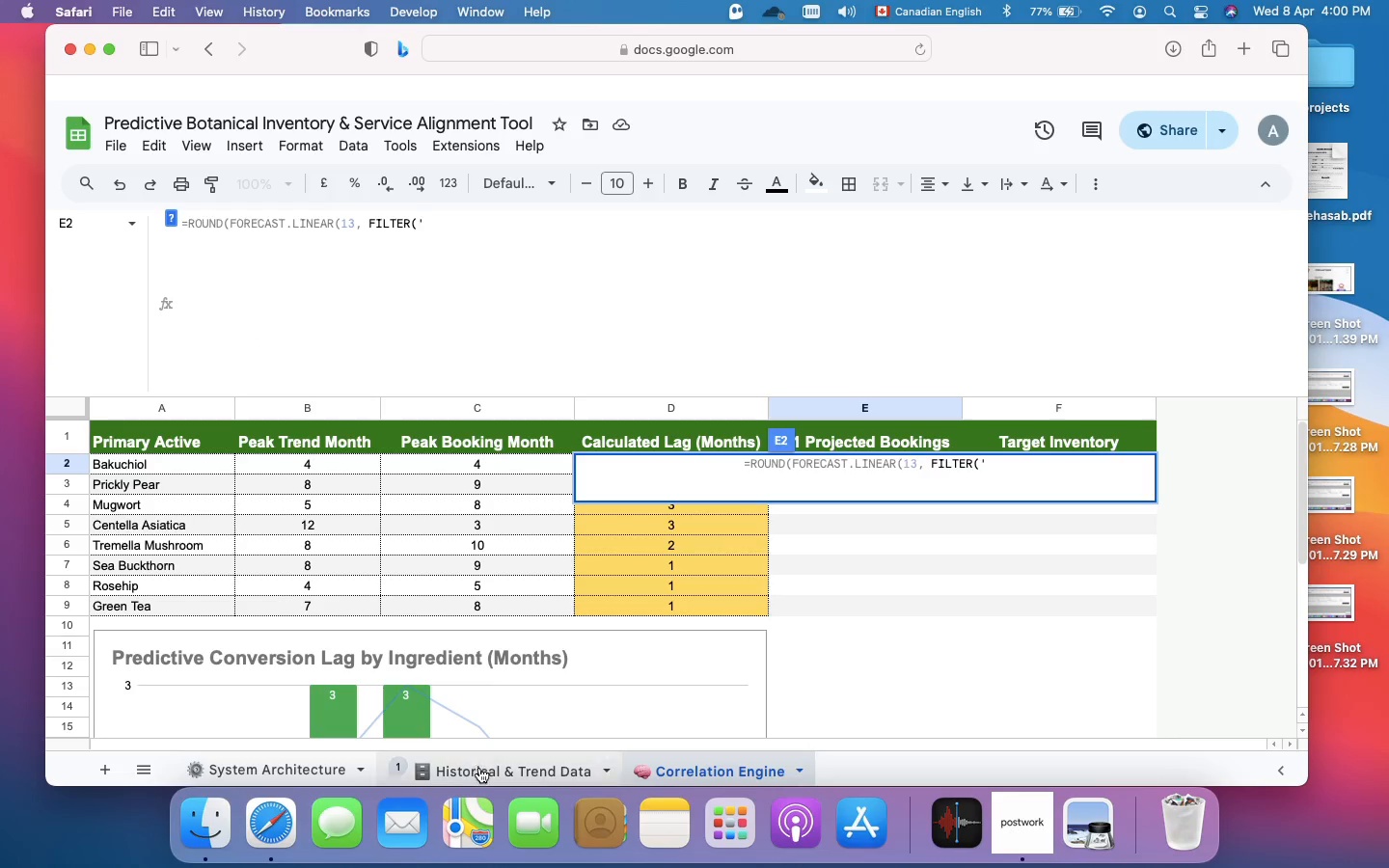 
left_click([479, 768])
 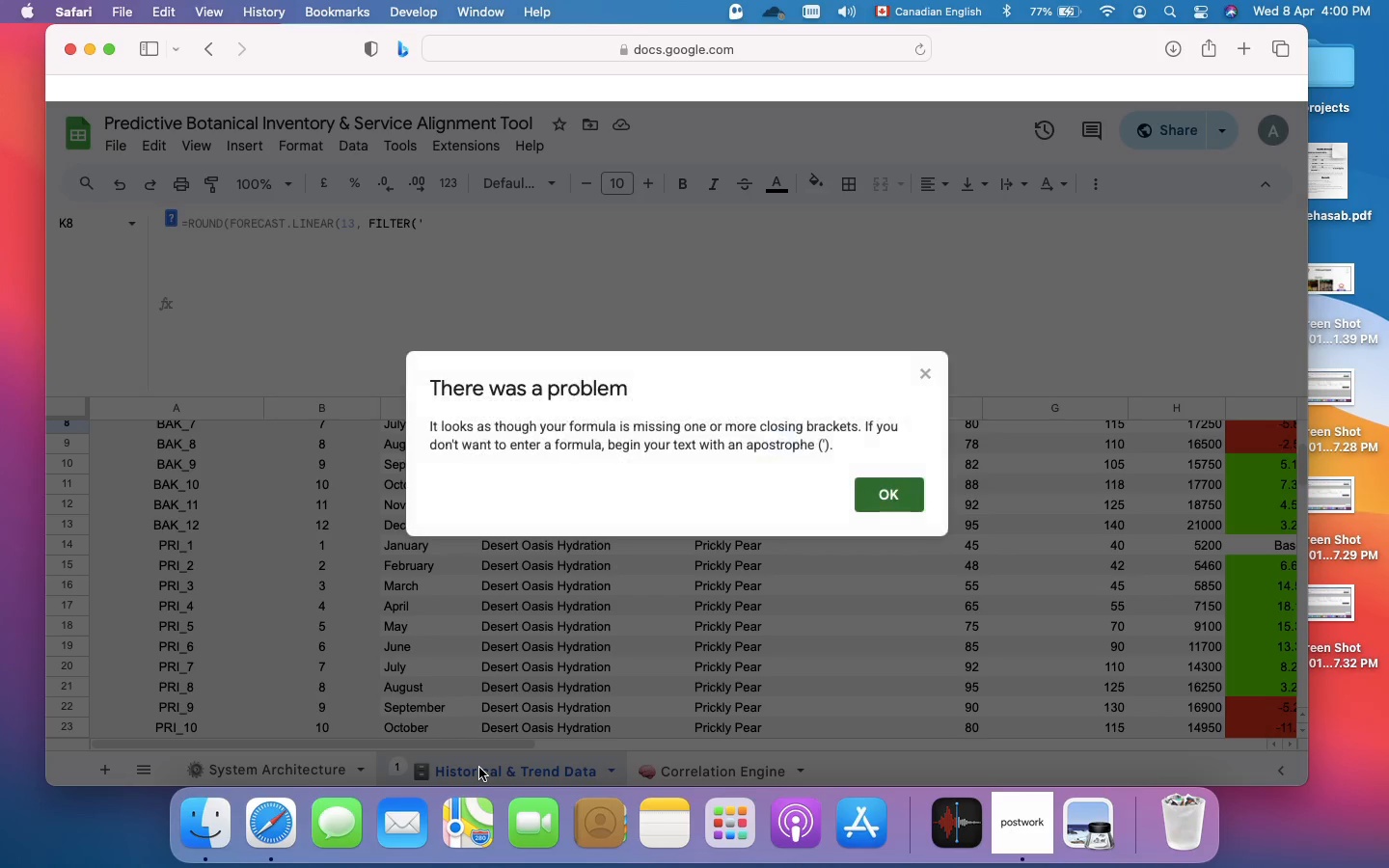 
right_click([479, 768])
 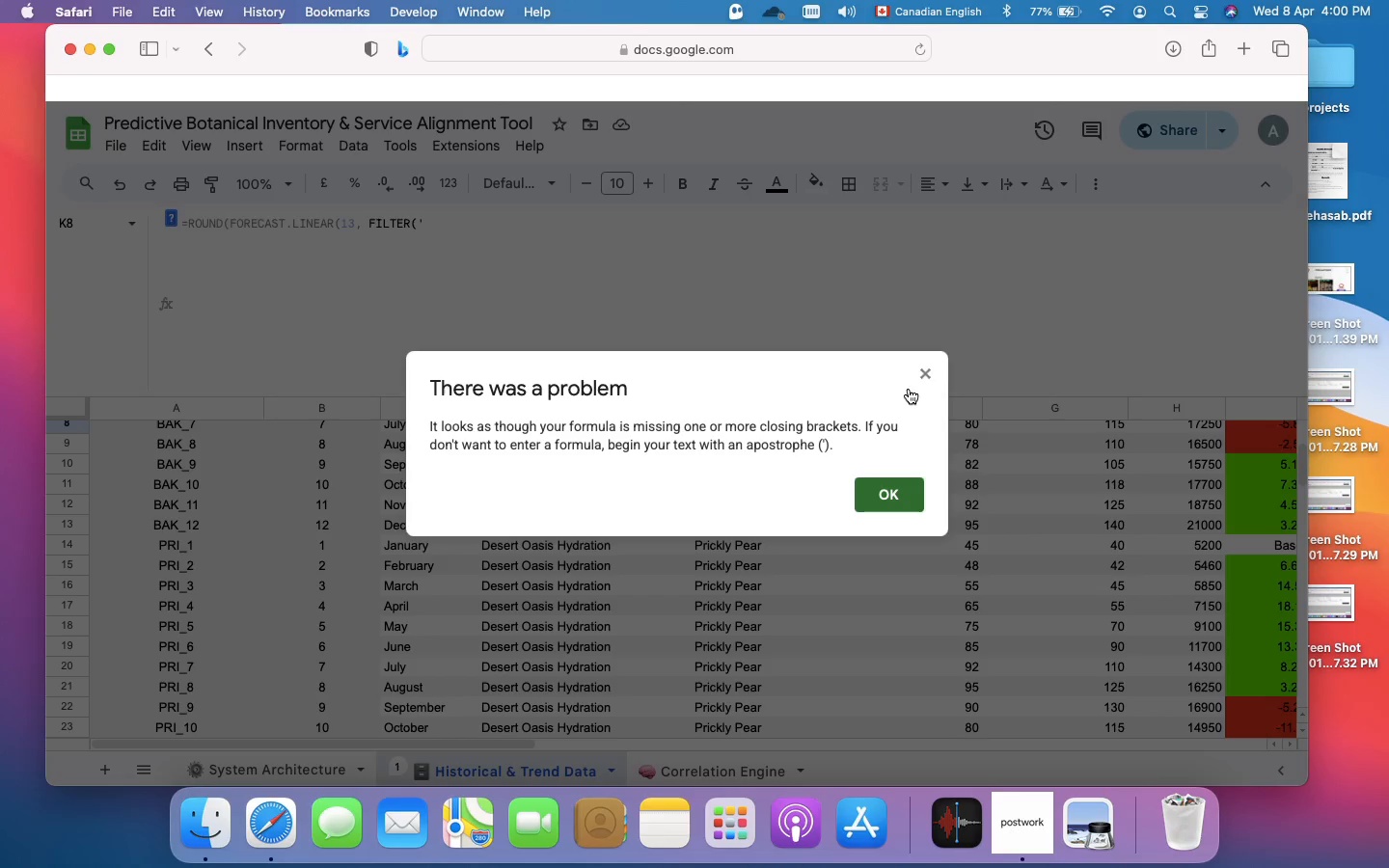 
wait(5.58)
 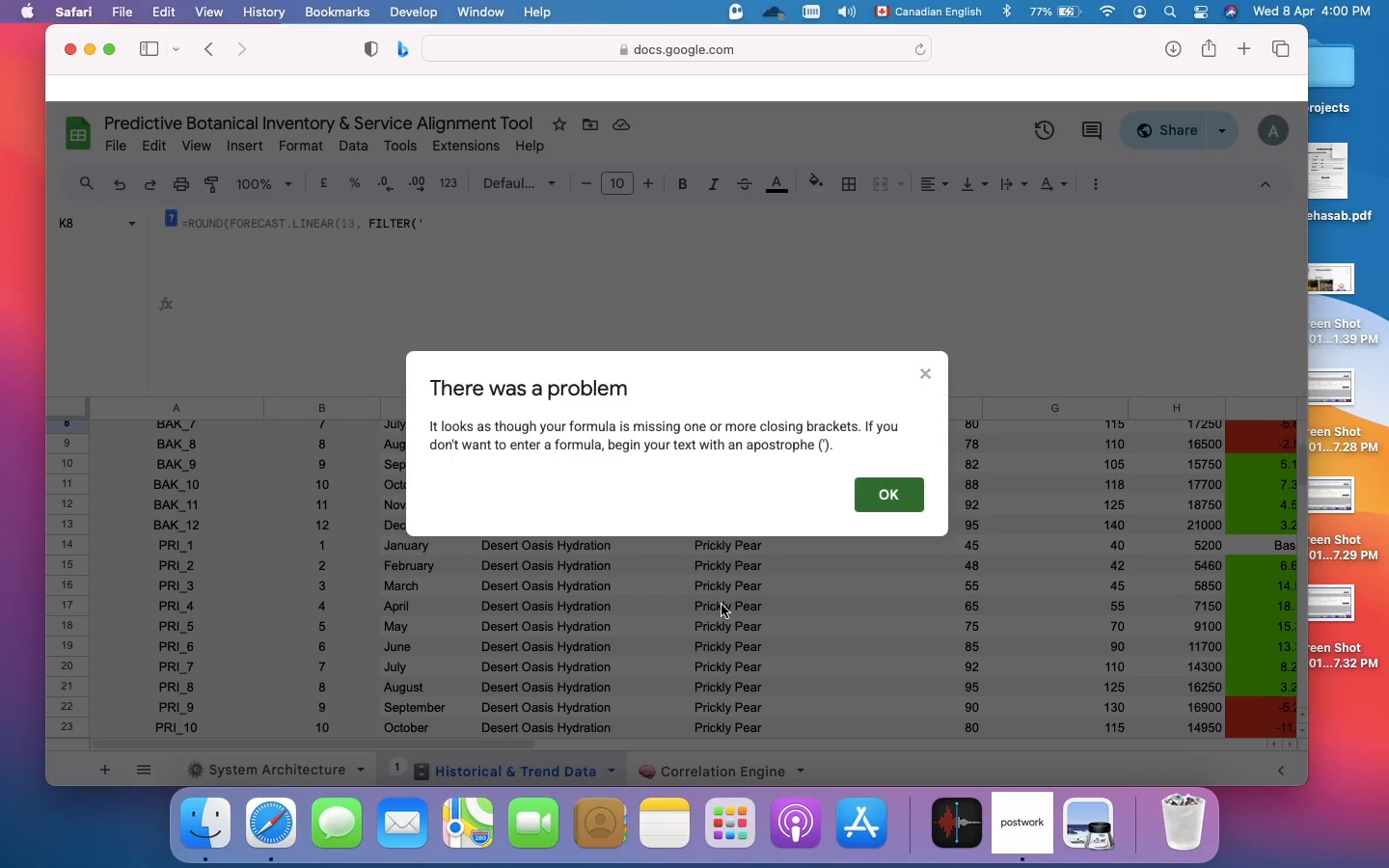 
left_click([928, 373])
 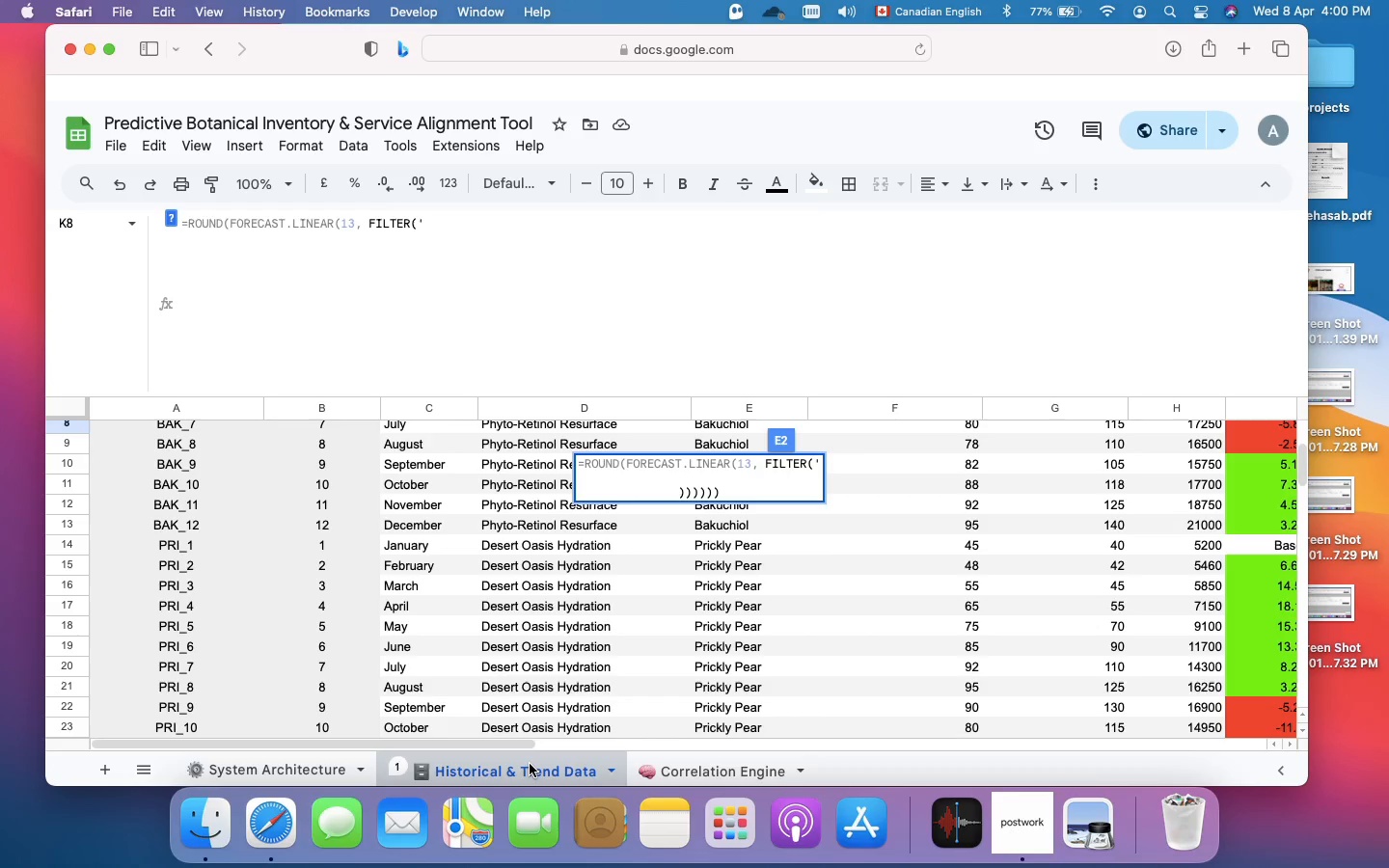 
left_click([530, 764])
 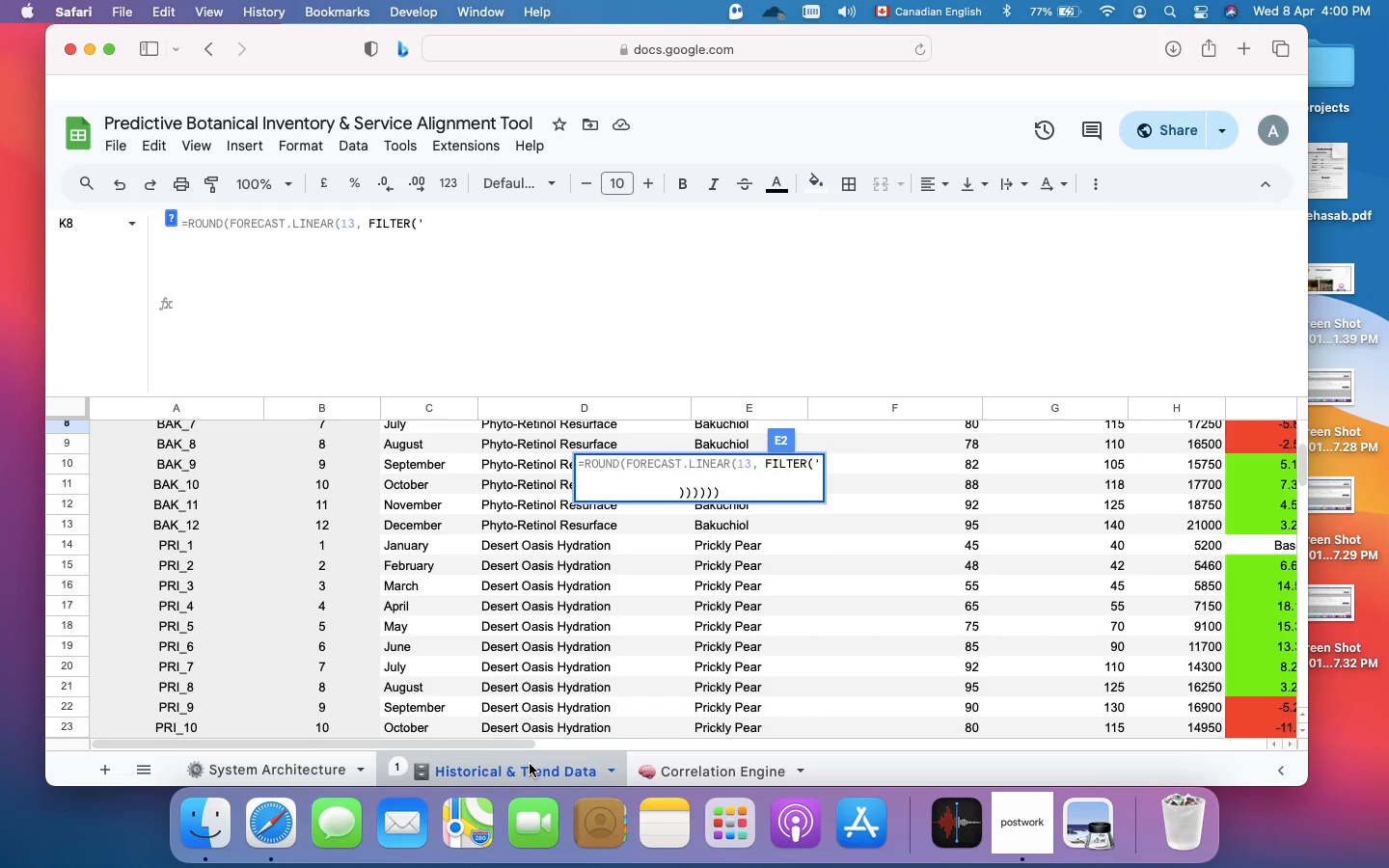 
left_click([530, 764])
 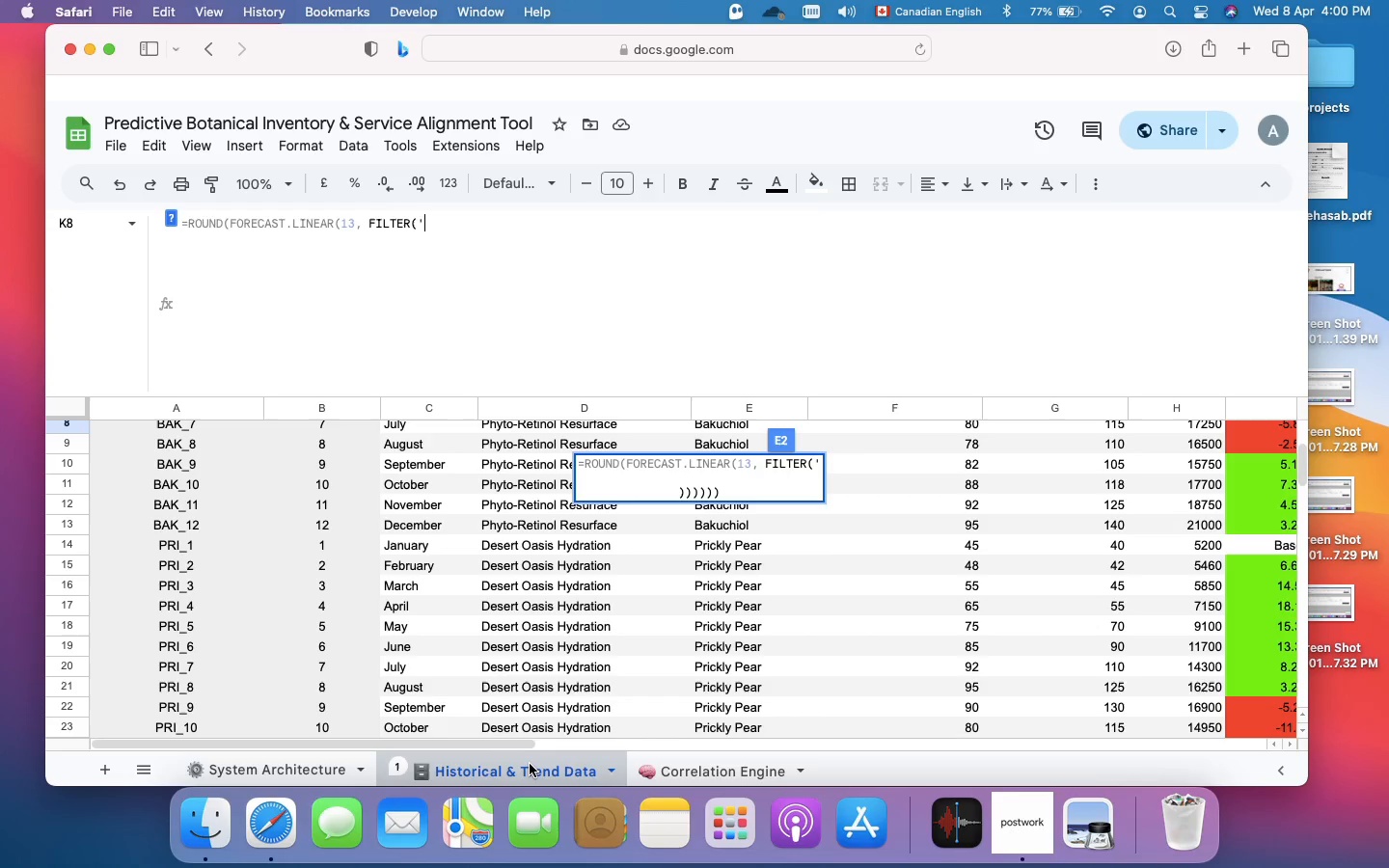 
left_click([530, 764])
 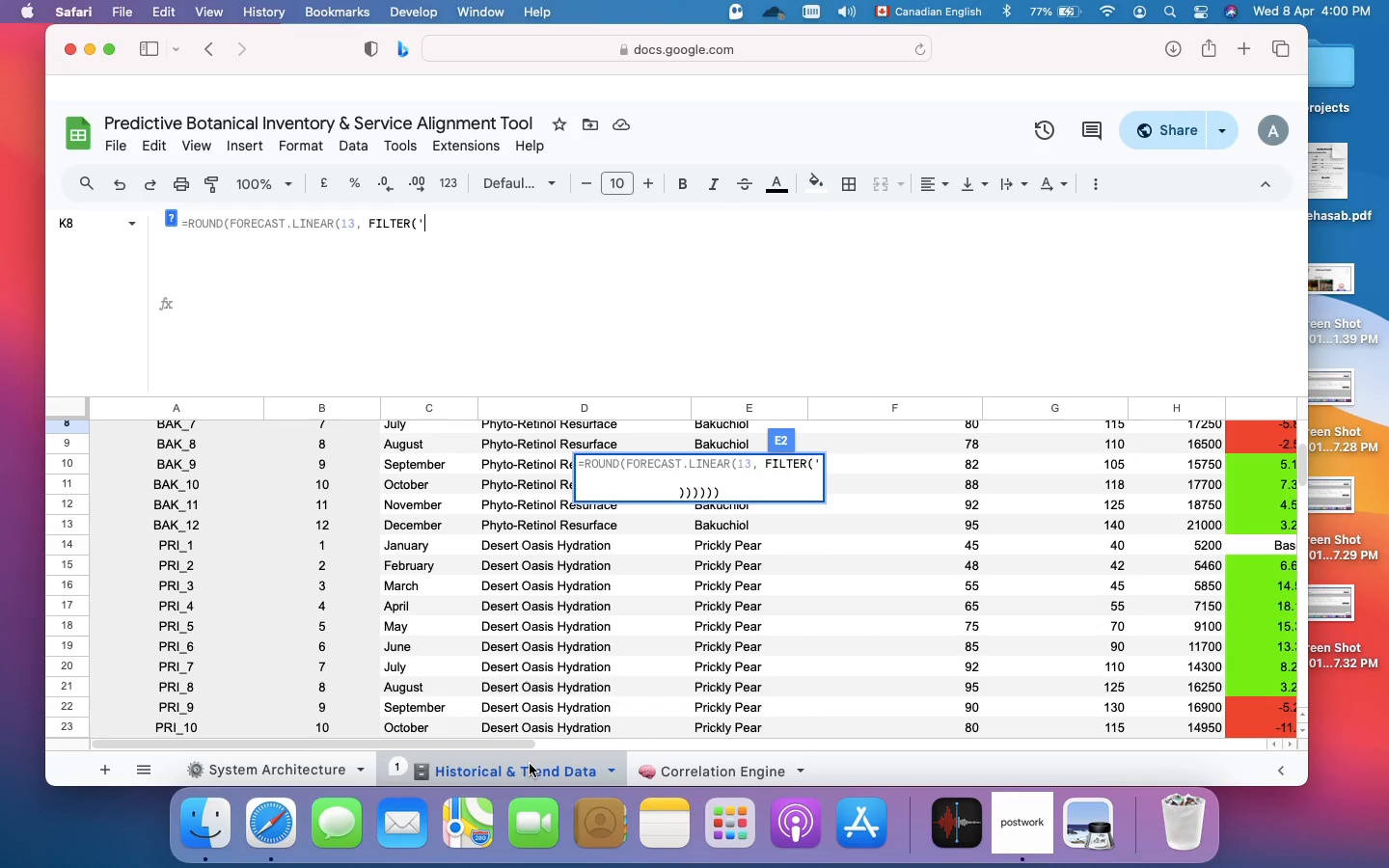 
double_click([530, 764])
 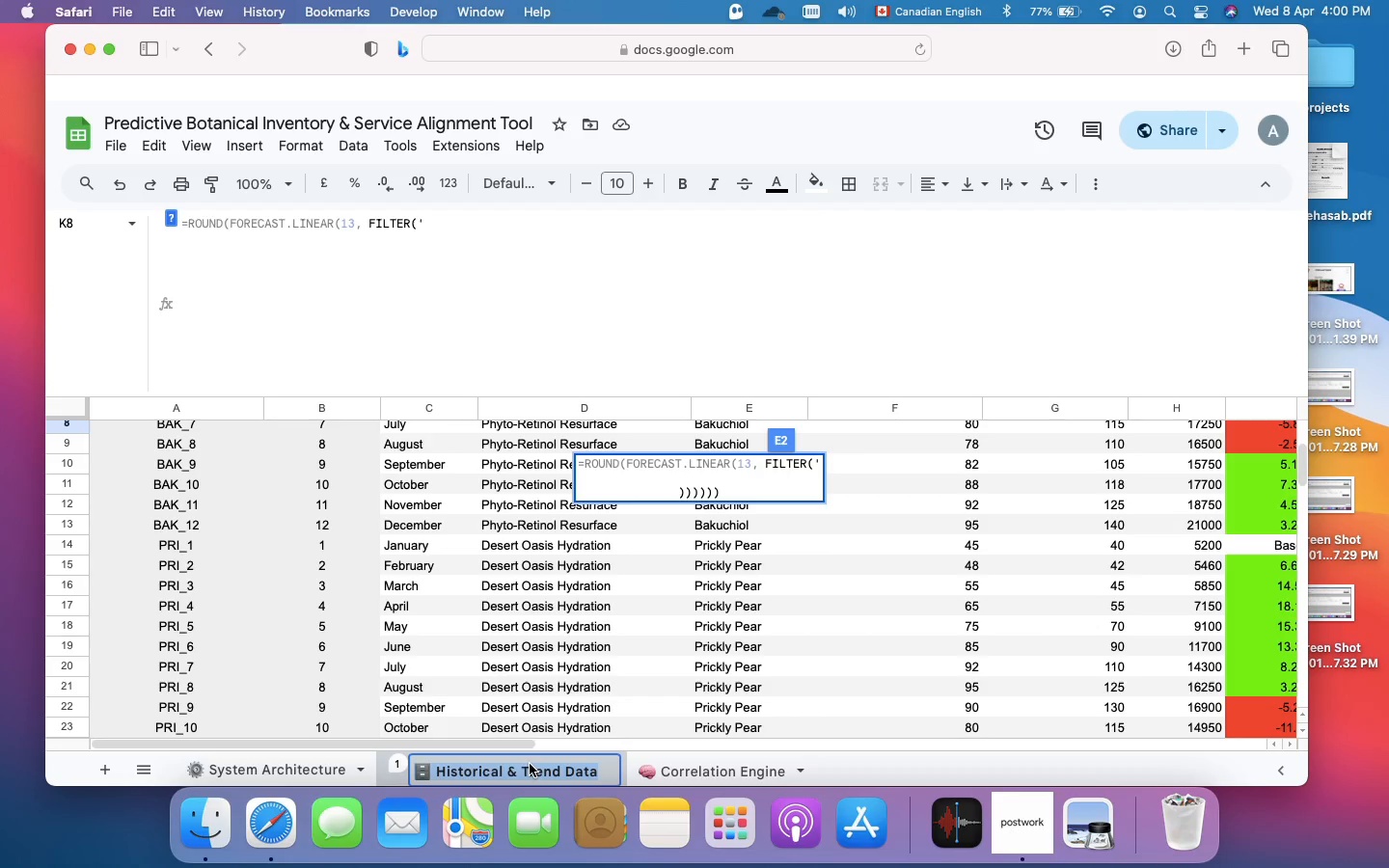 
key(Meta+C)
 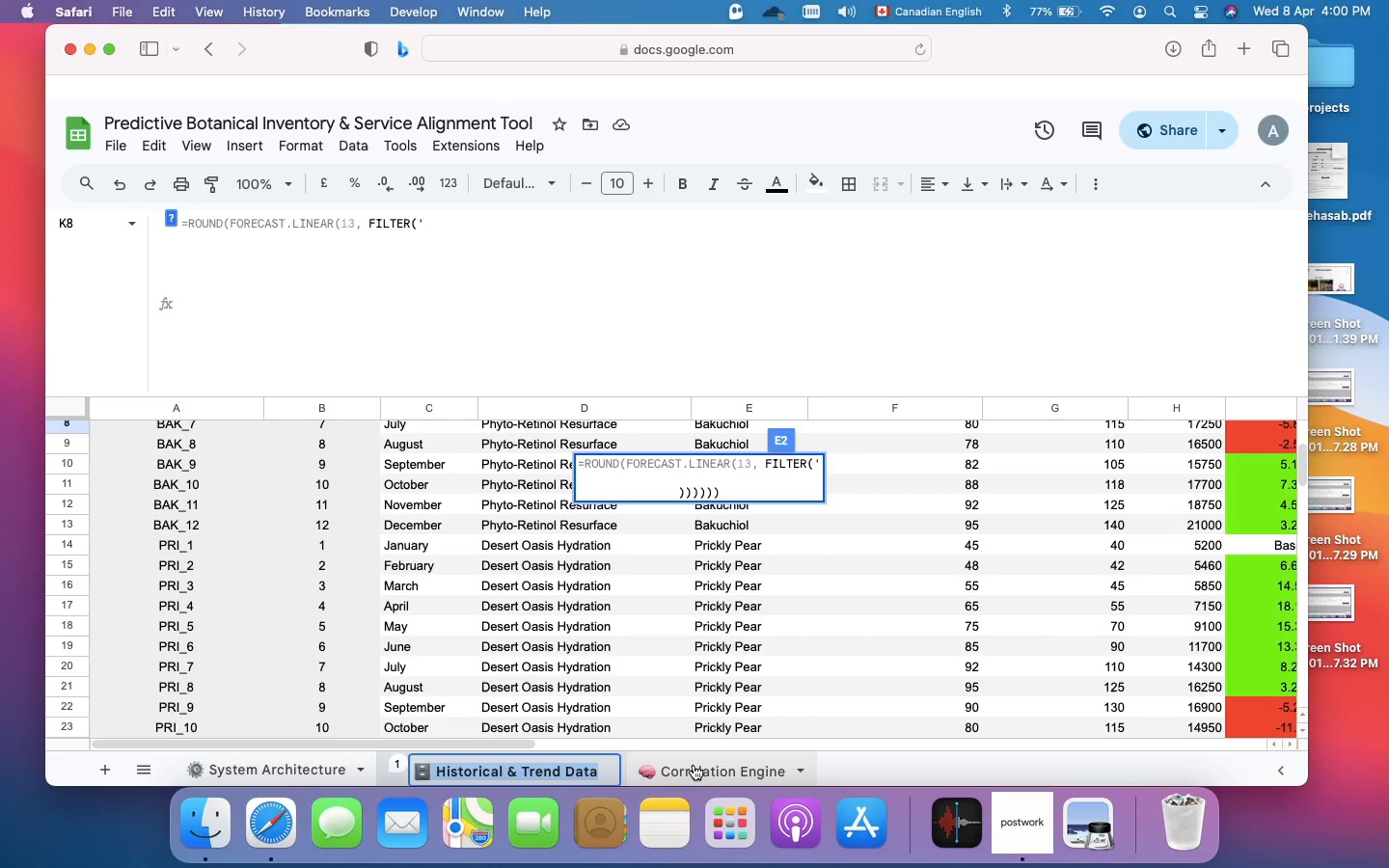 
left_click([694, 765])
 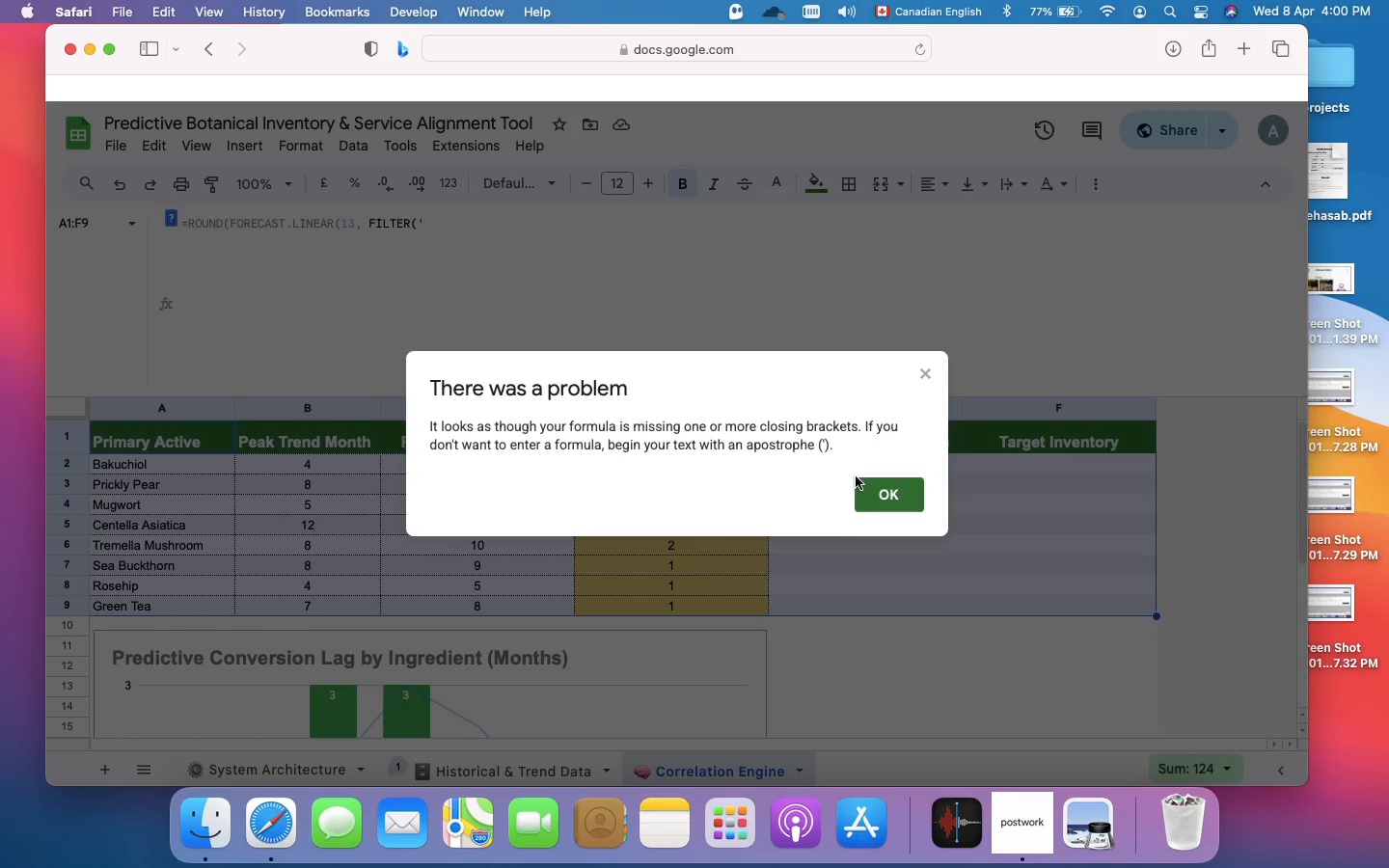 
left_click([875, 493])
 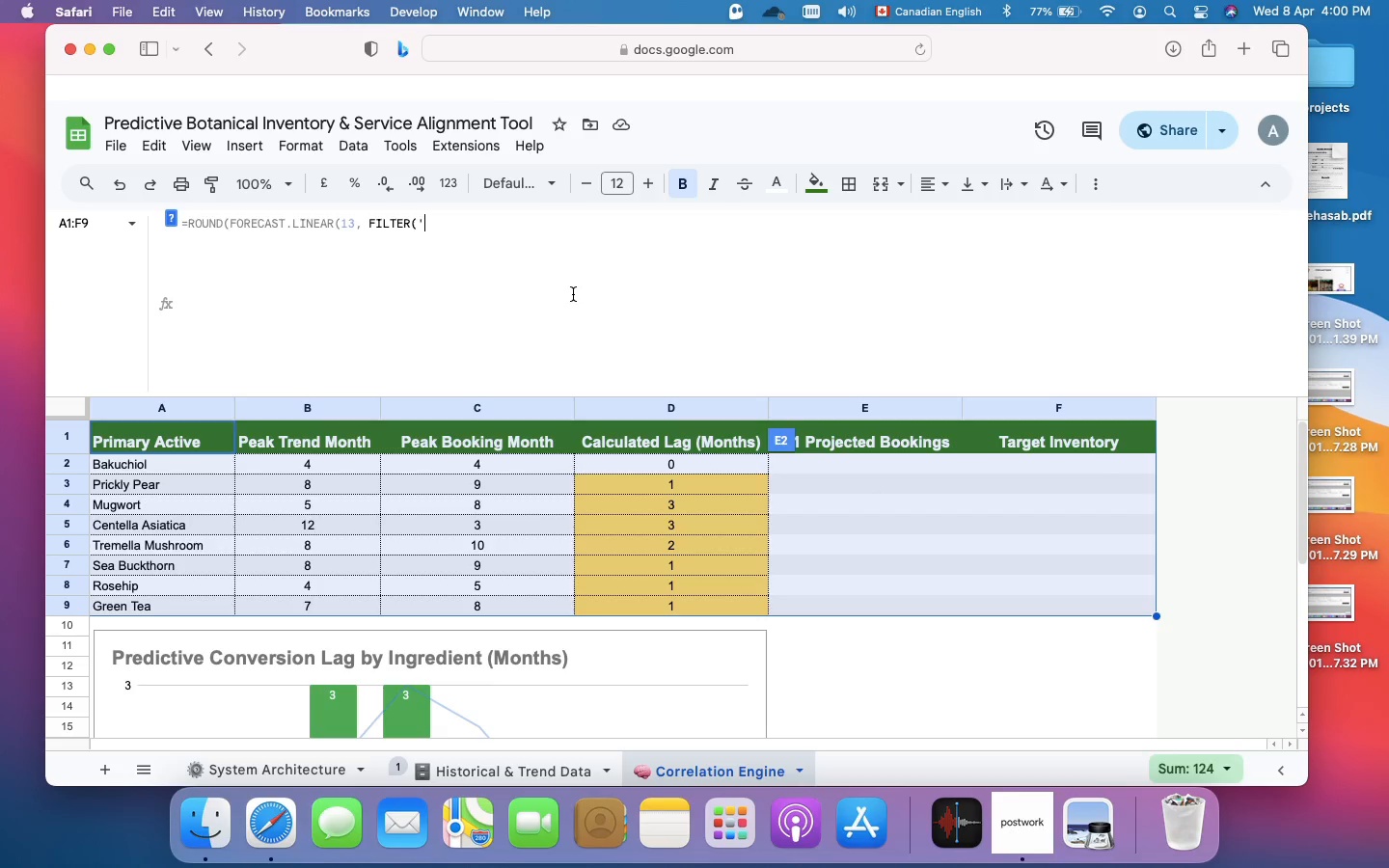 
key(Meta+V)
 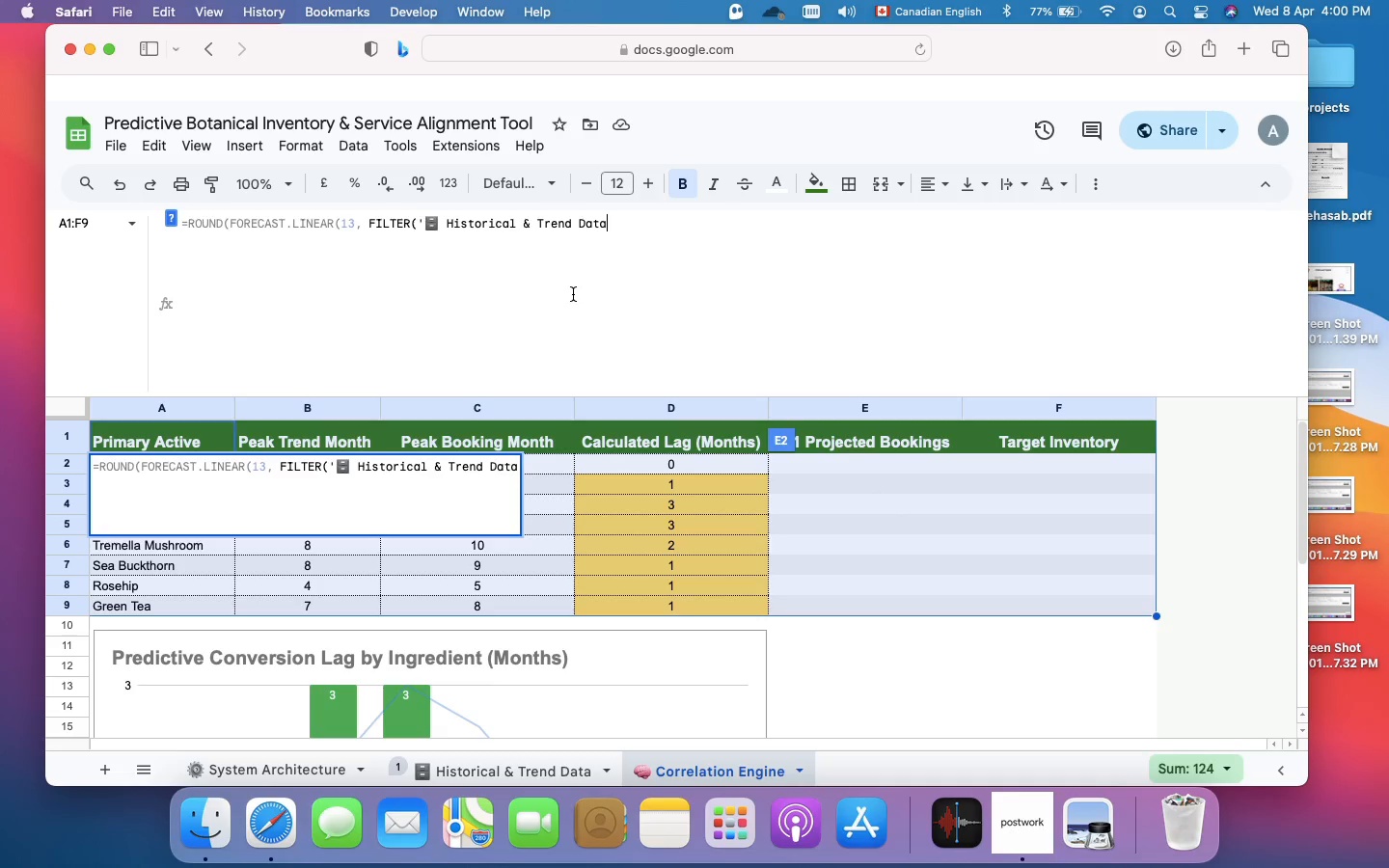 
key(Quote)
 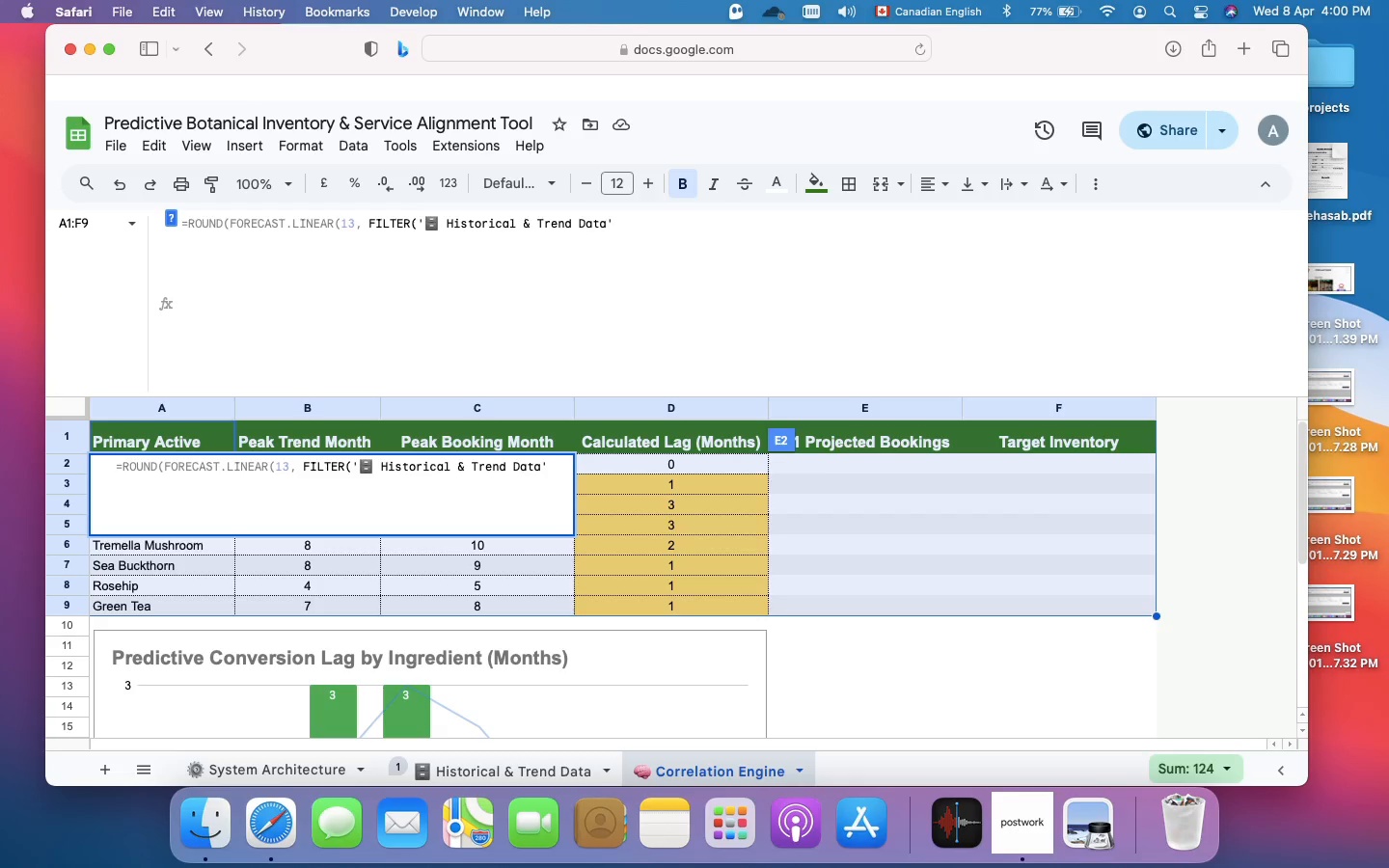 
key(Shift+1)
 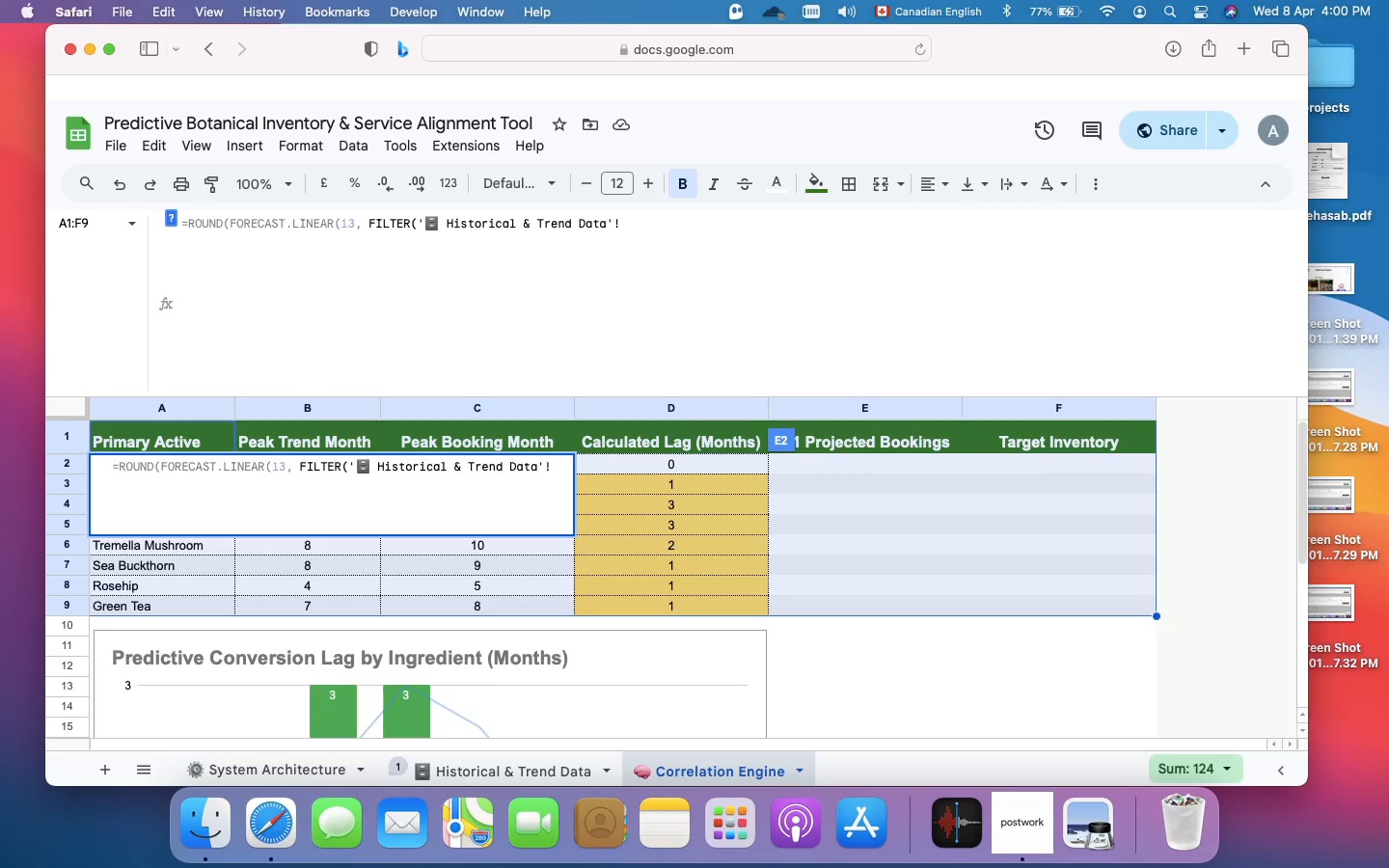 
wait(9.92)
 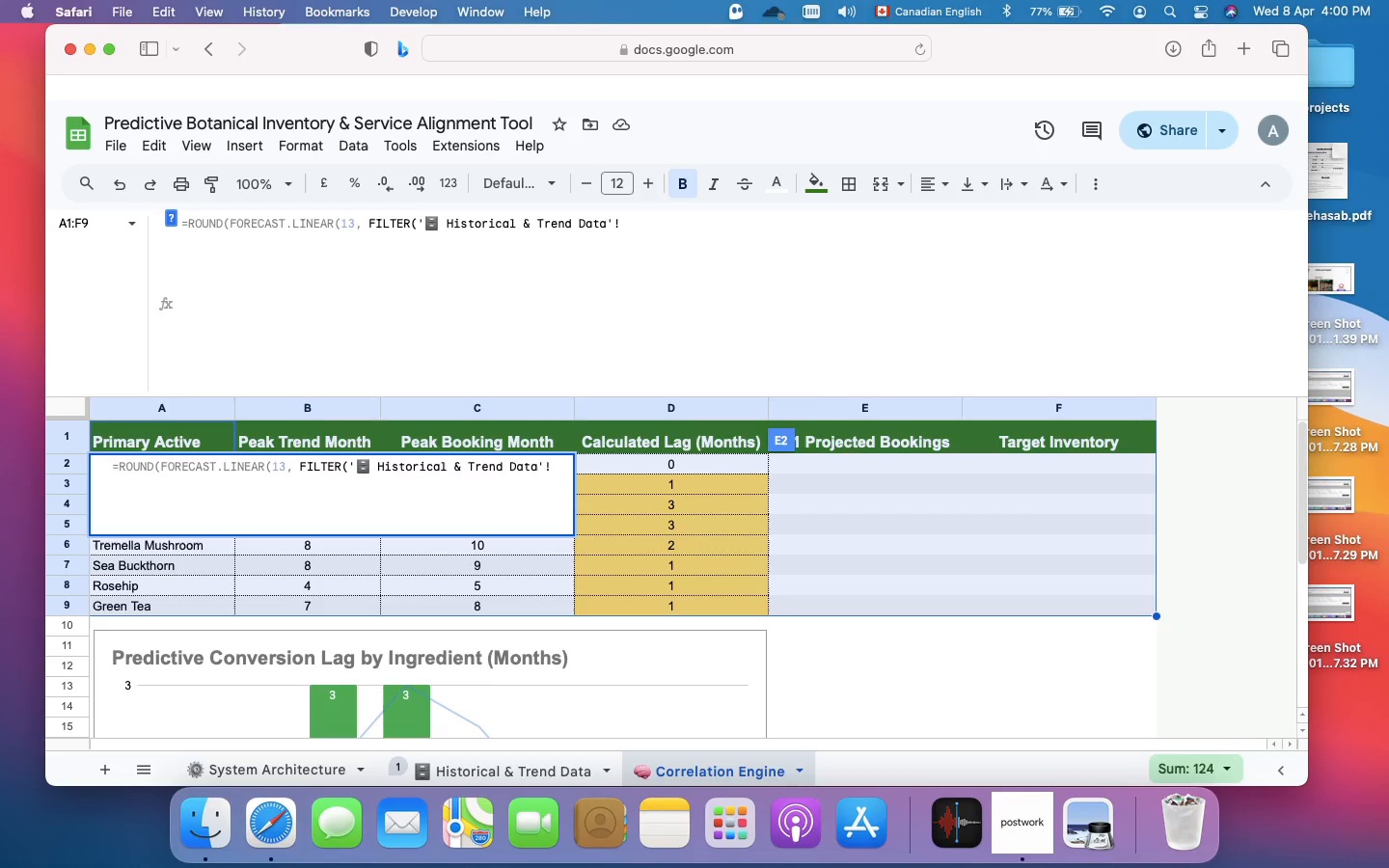 
key(Shift+4)
 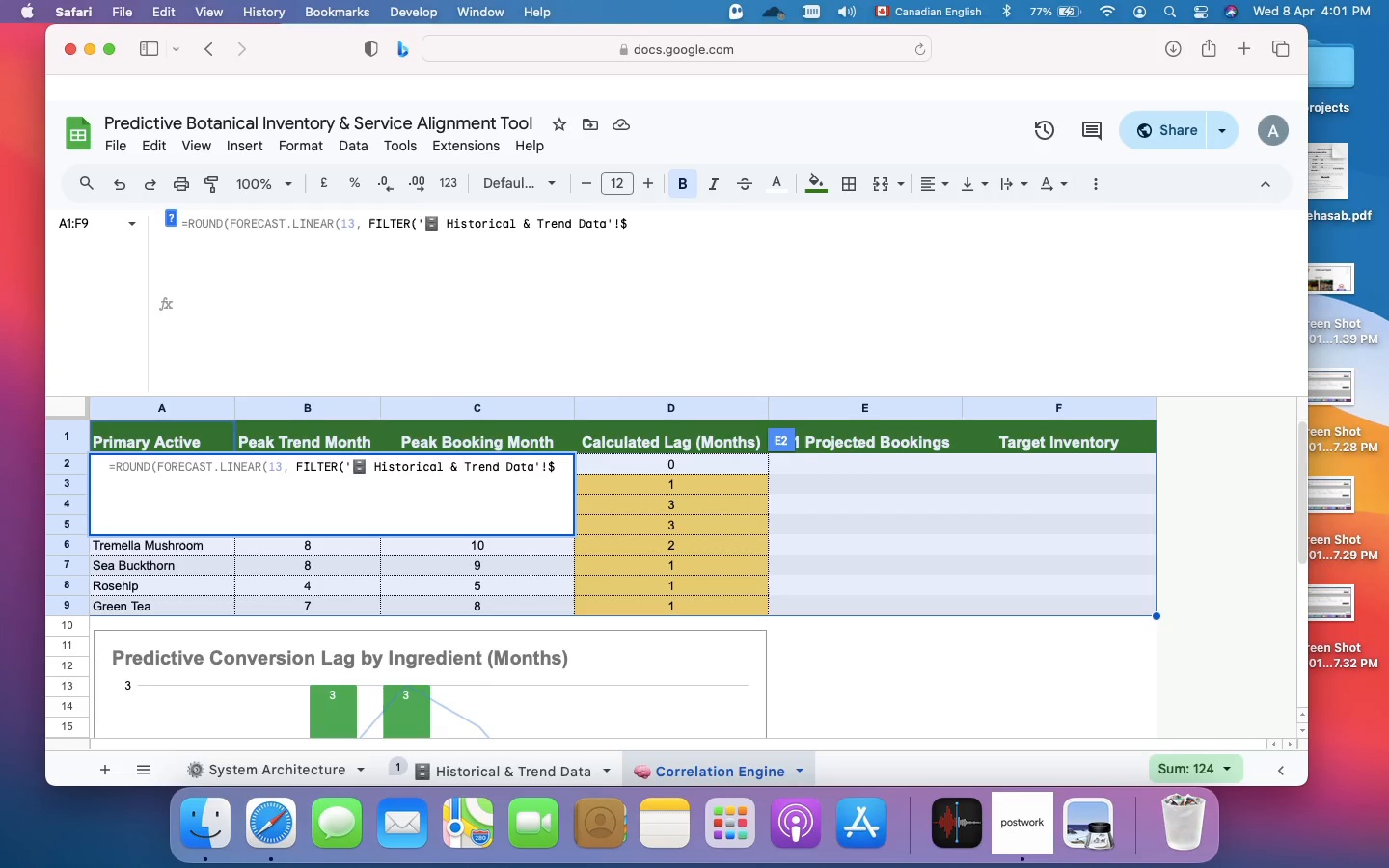 
type(g$)
 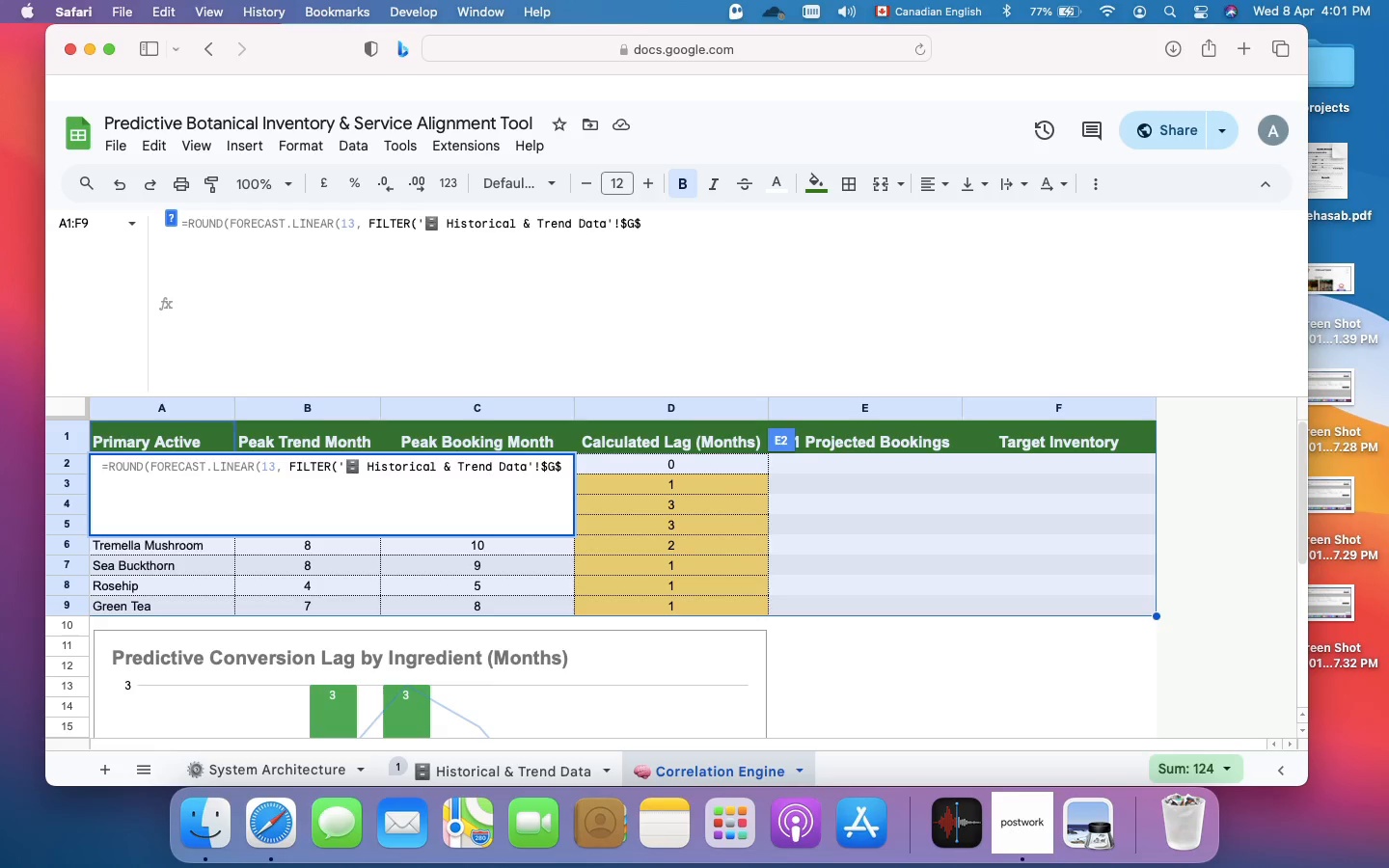 
key(2)
 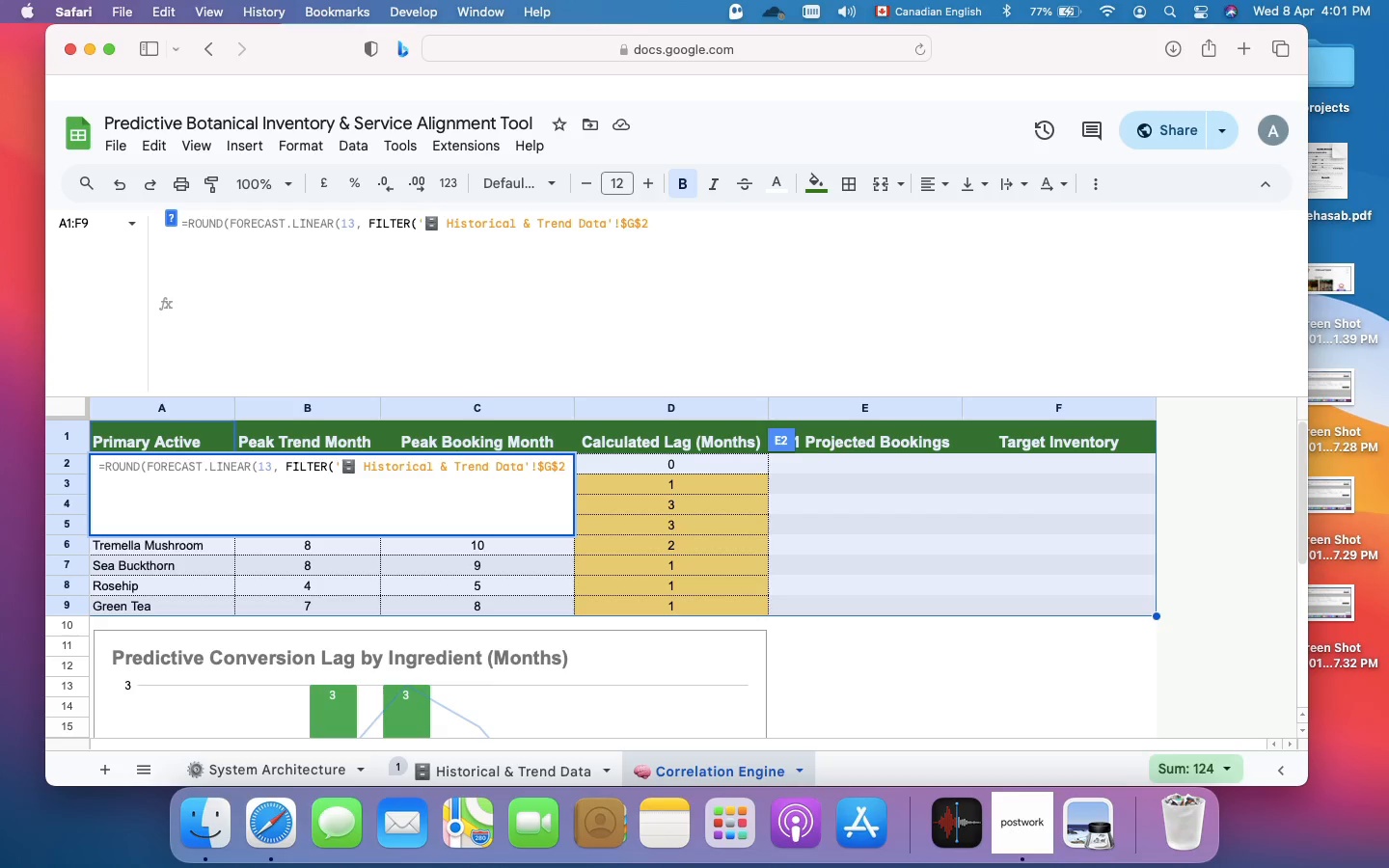 
key(Shift+Semicolon)
 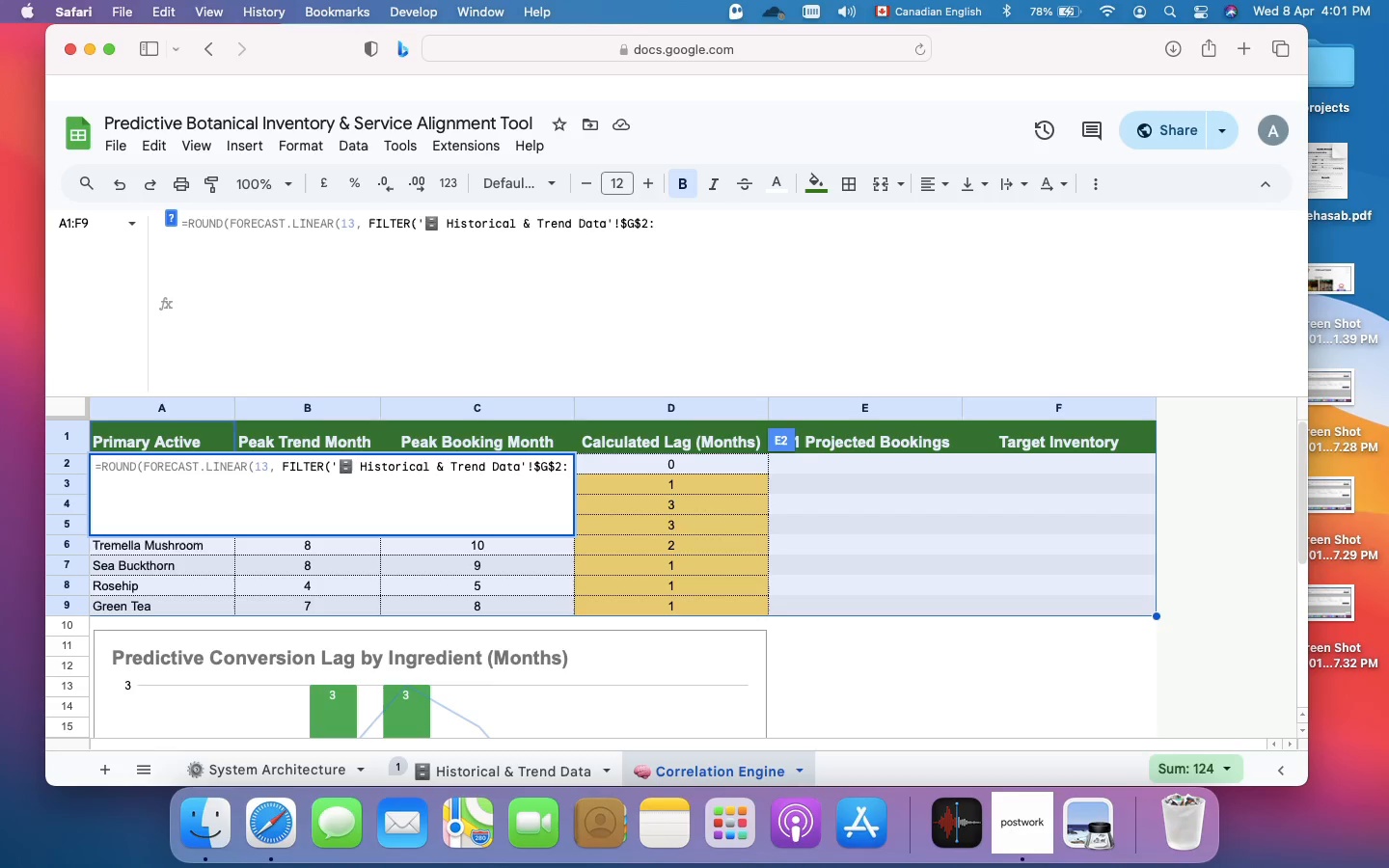 
type($g$97)
 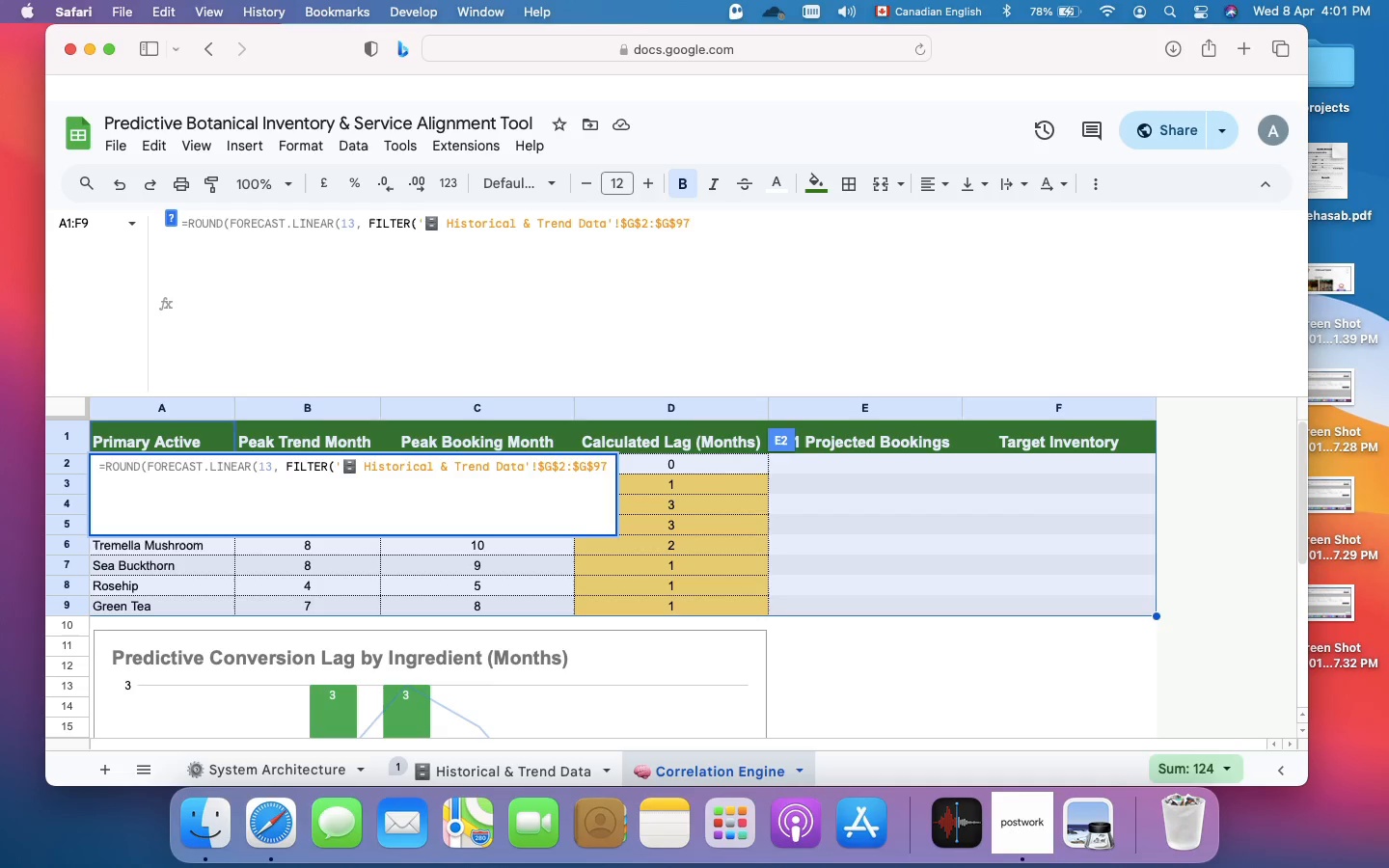 
wait(6.13)
 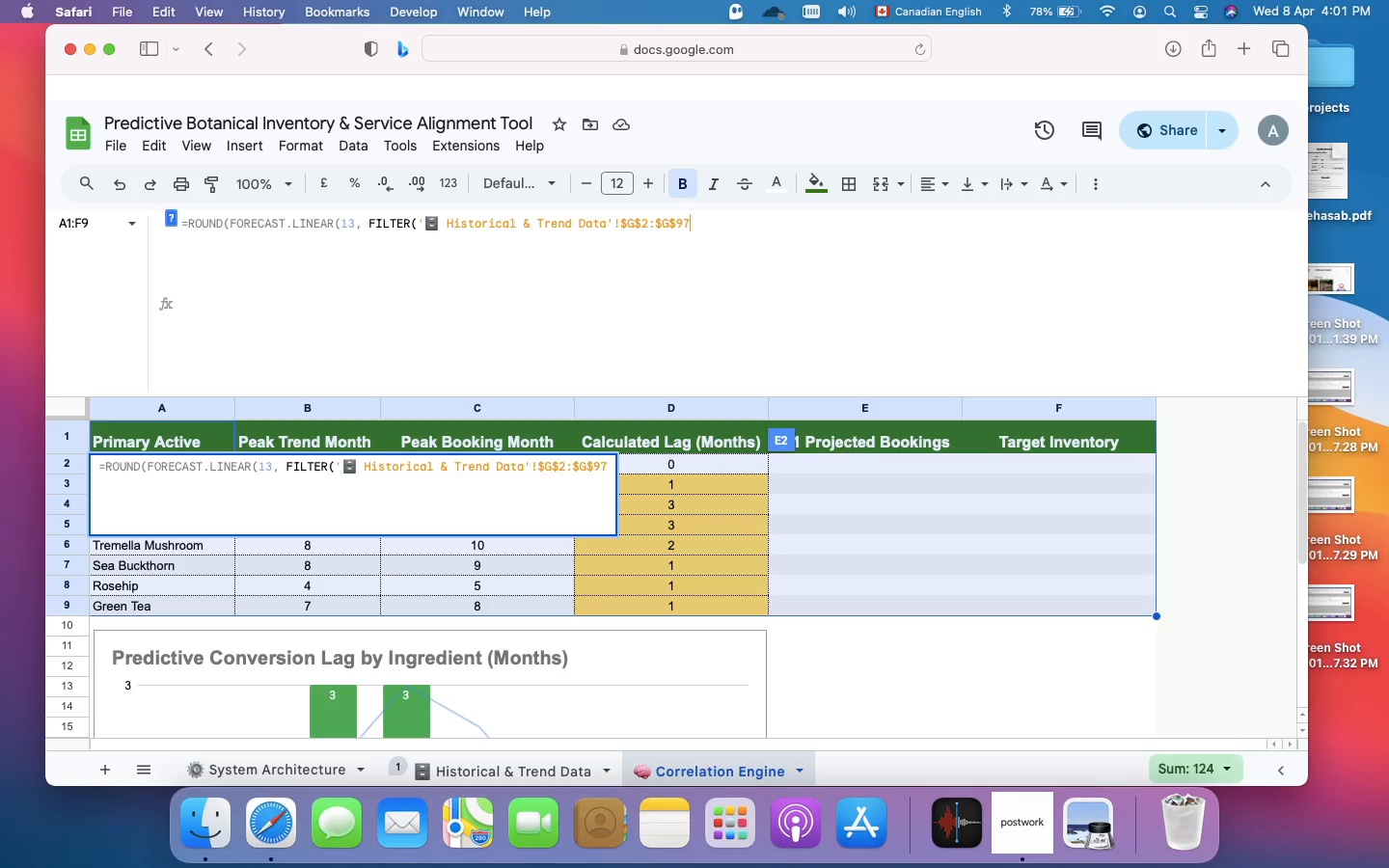 
key(Comma)
 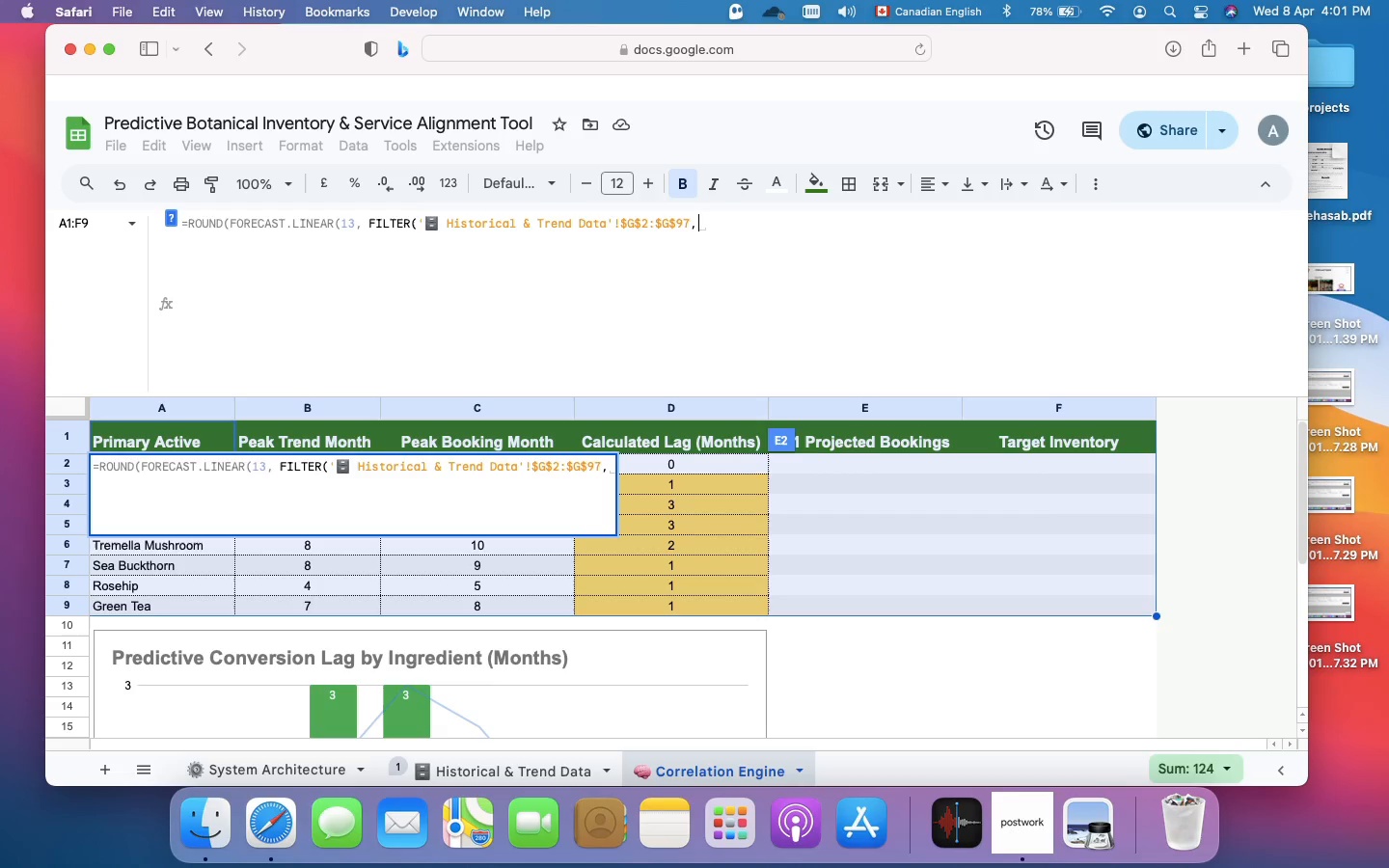 
wait(8.37)
 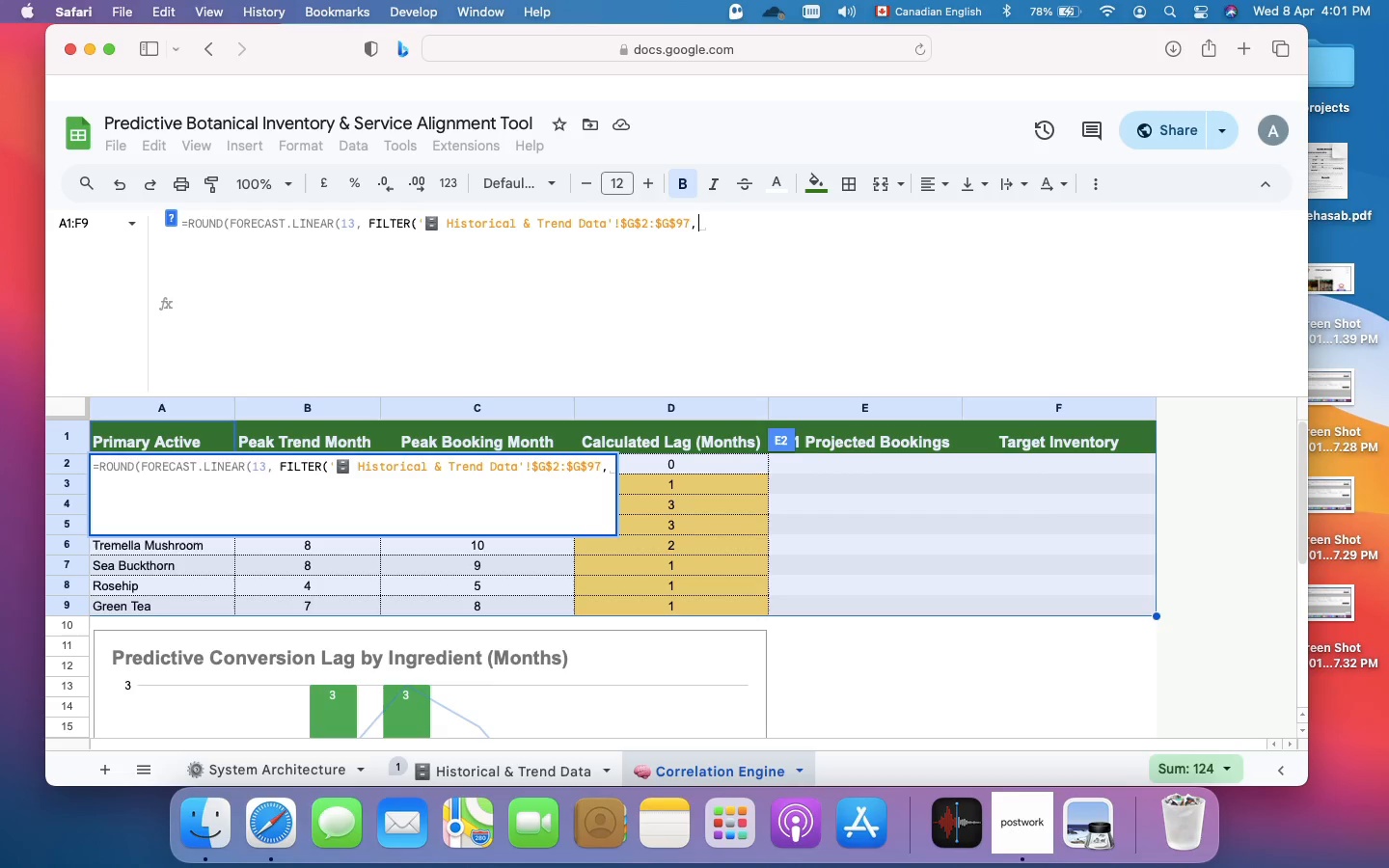 
key(Space)
 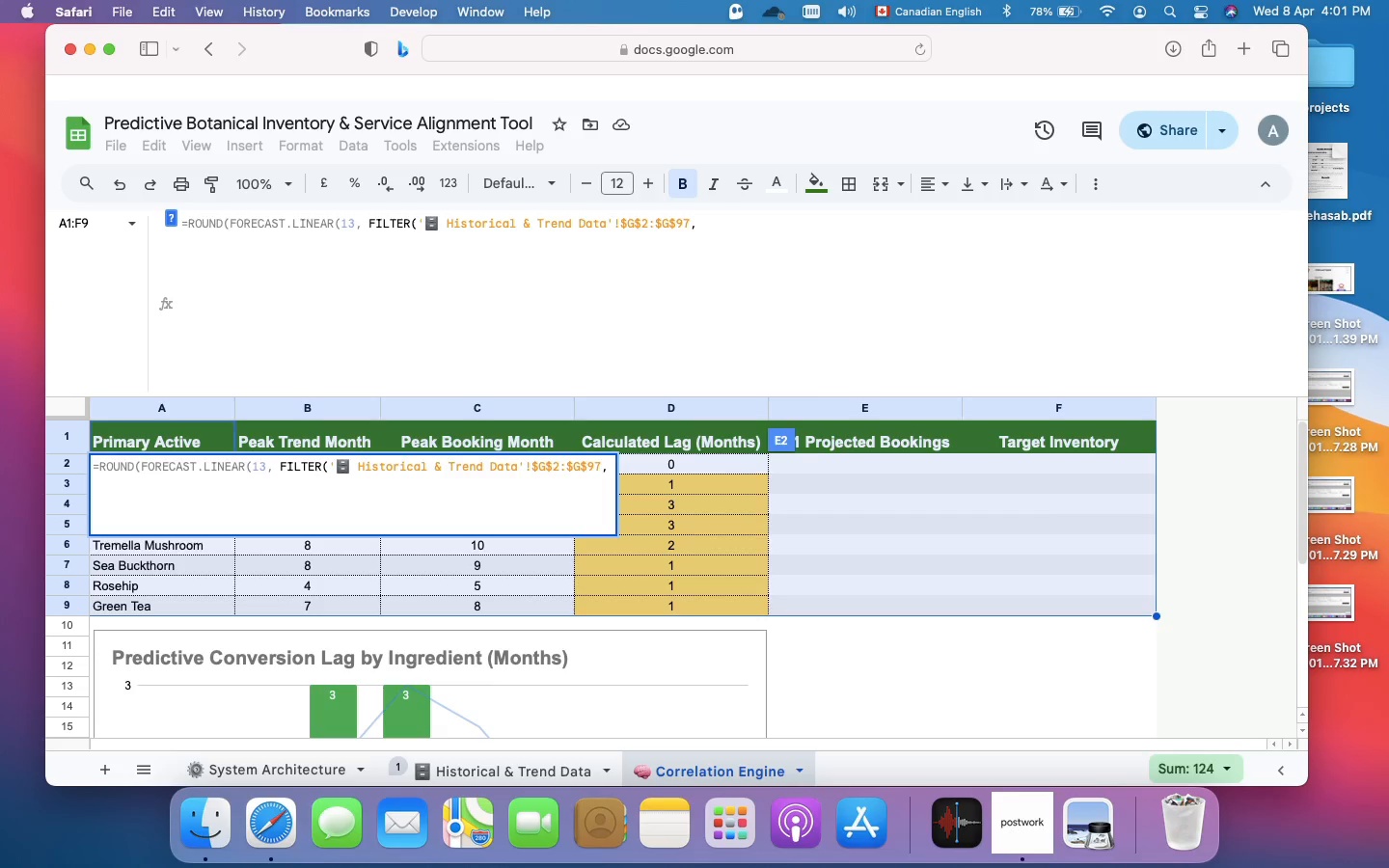 
key(Quote)
 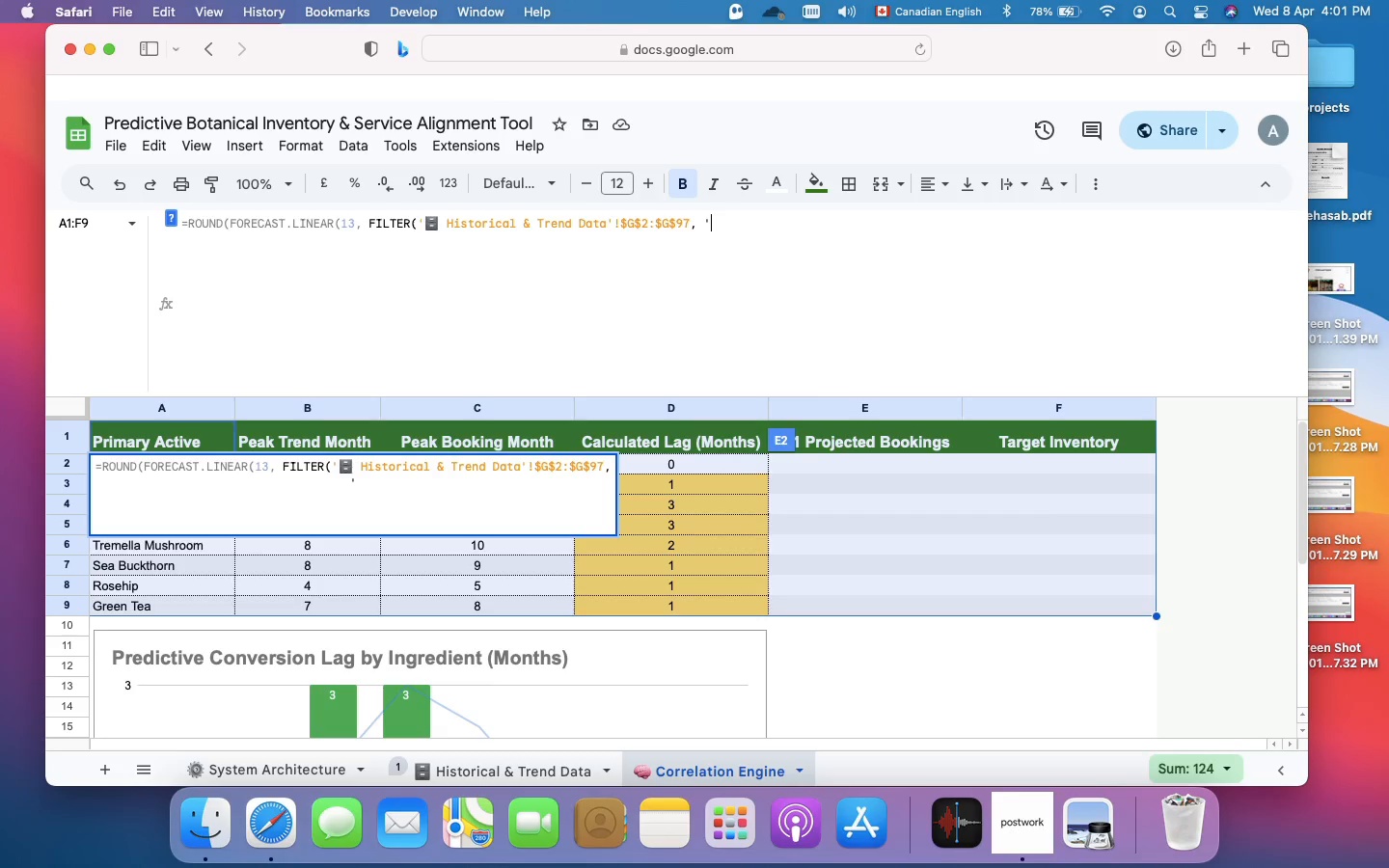 
key(Meta+V)
 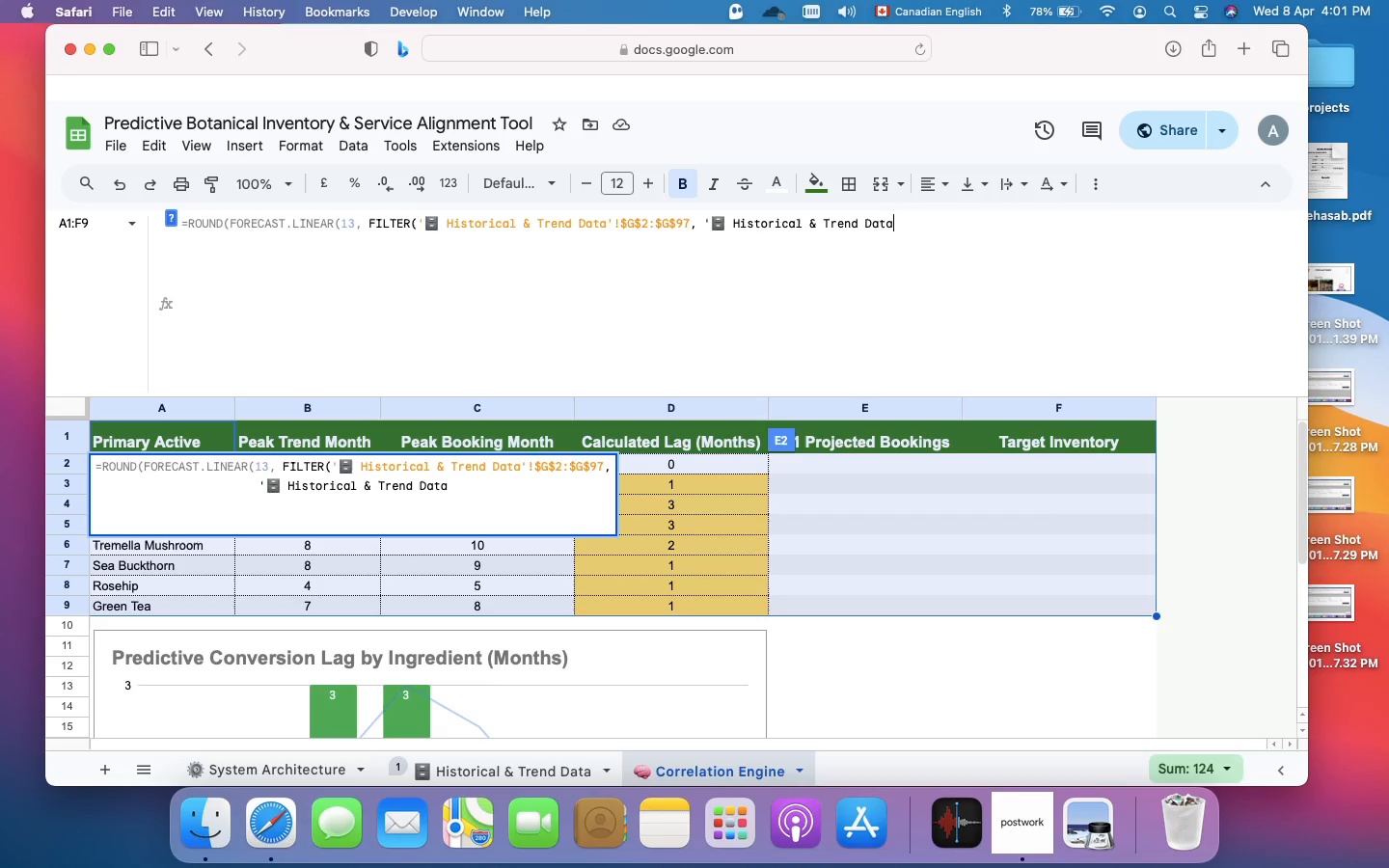 
key(Quote)
 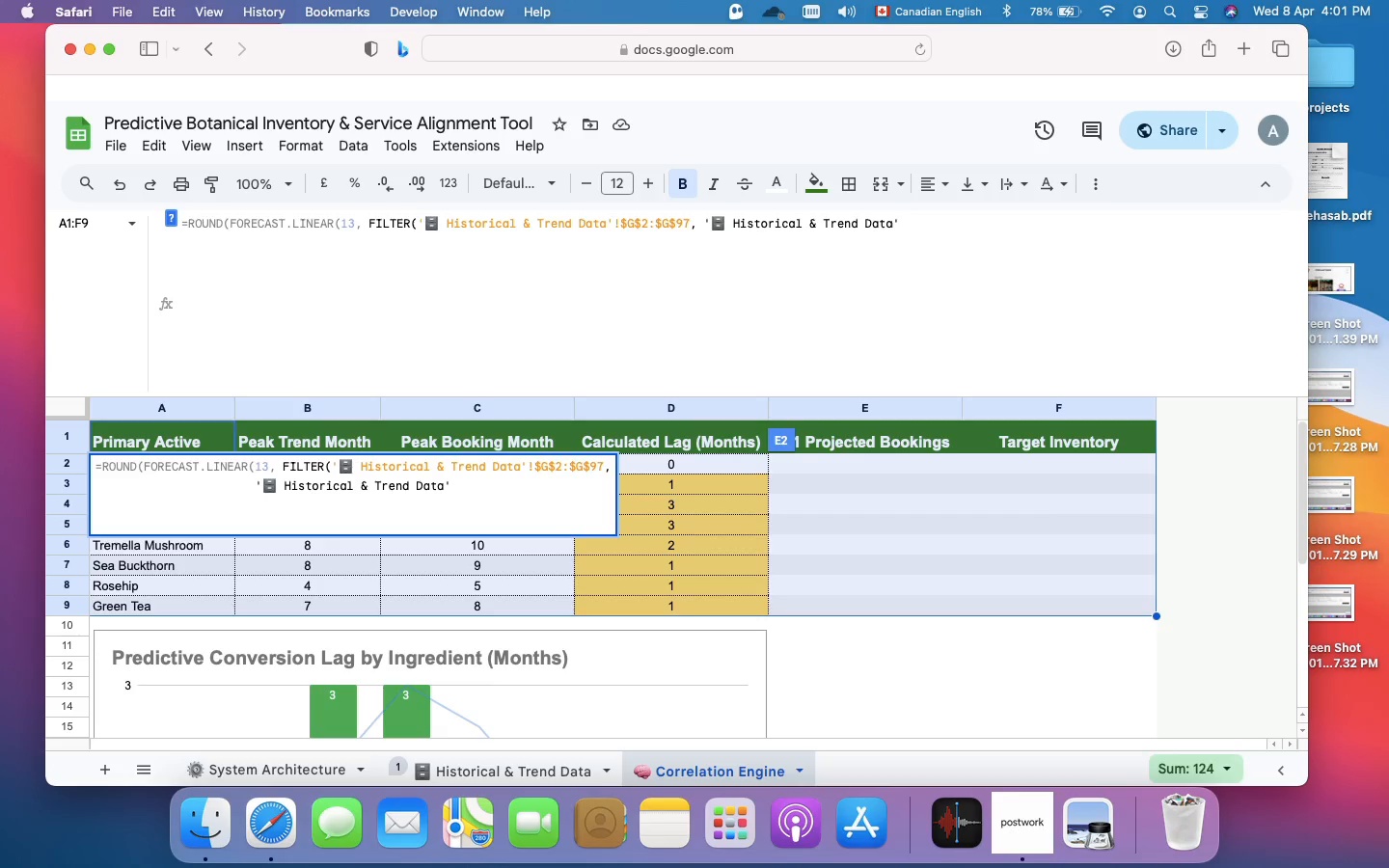 
key(Shift+1)
 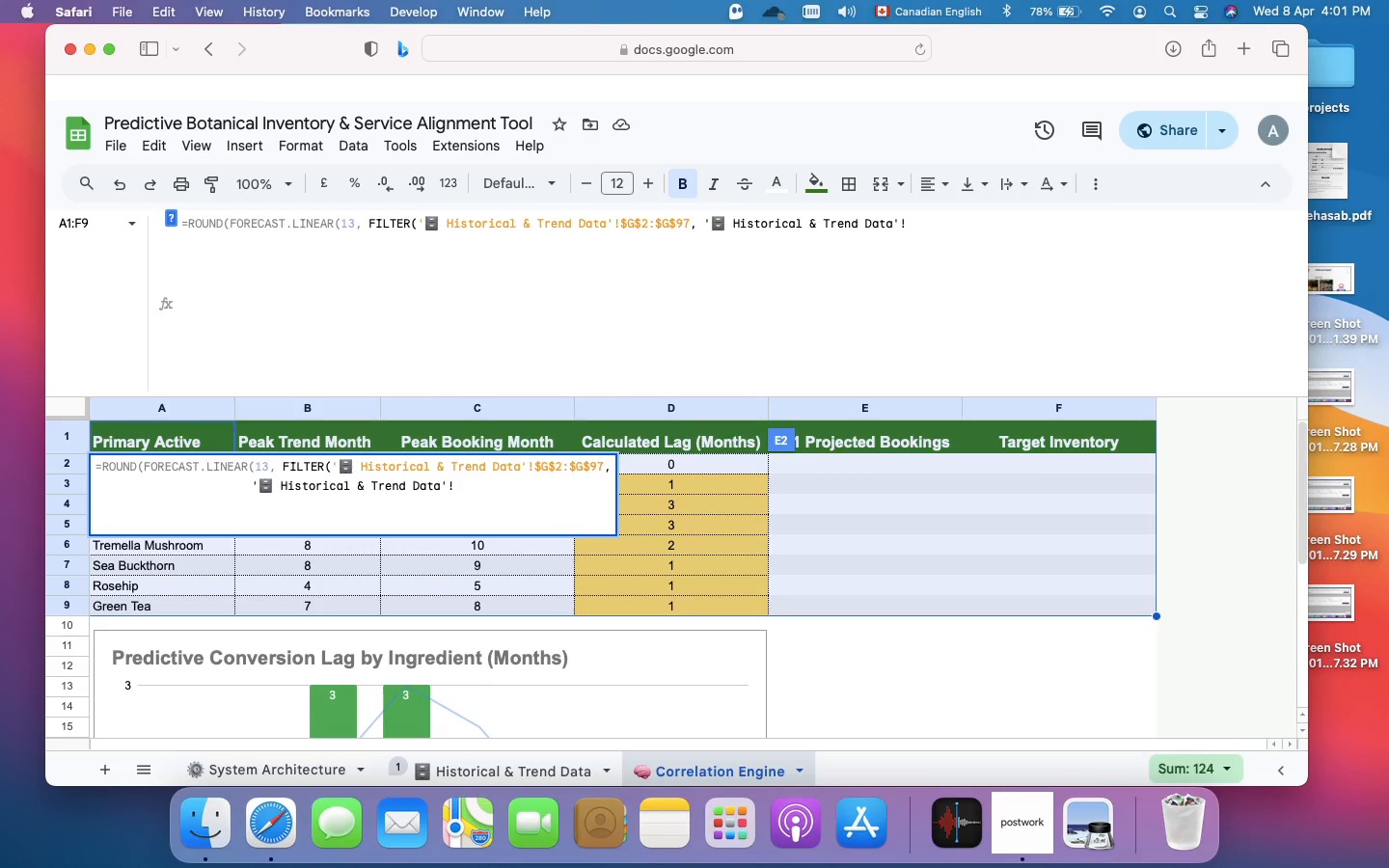 
wait(5.39)
 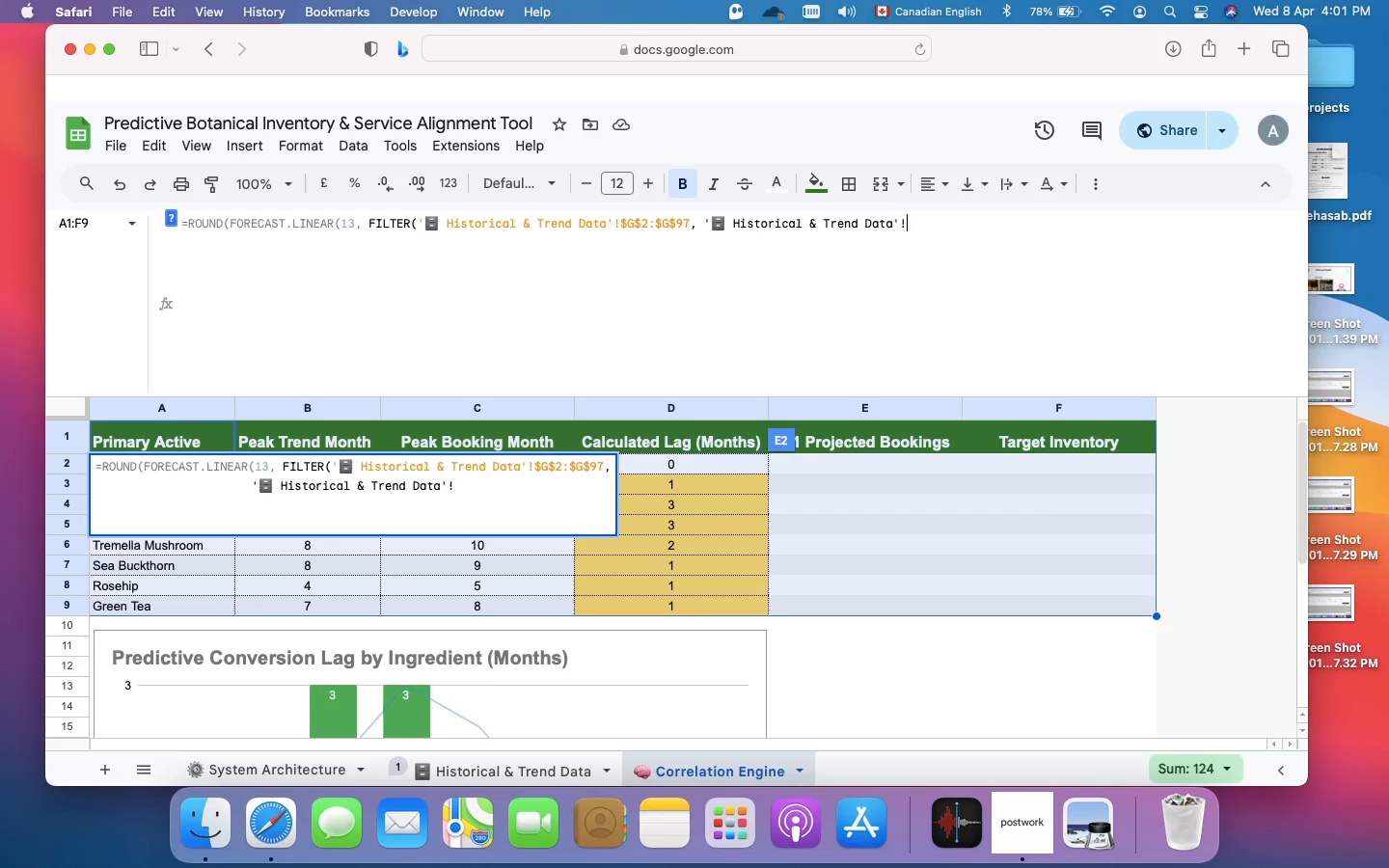 
type($e$2:$e)
 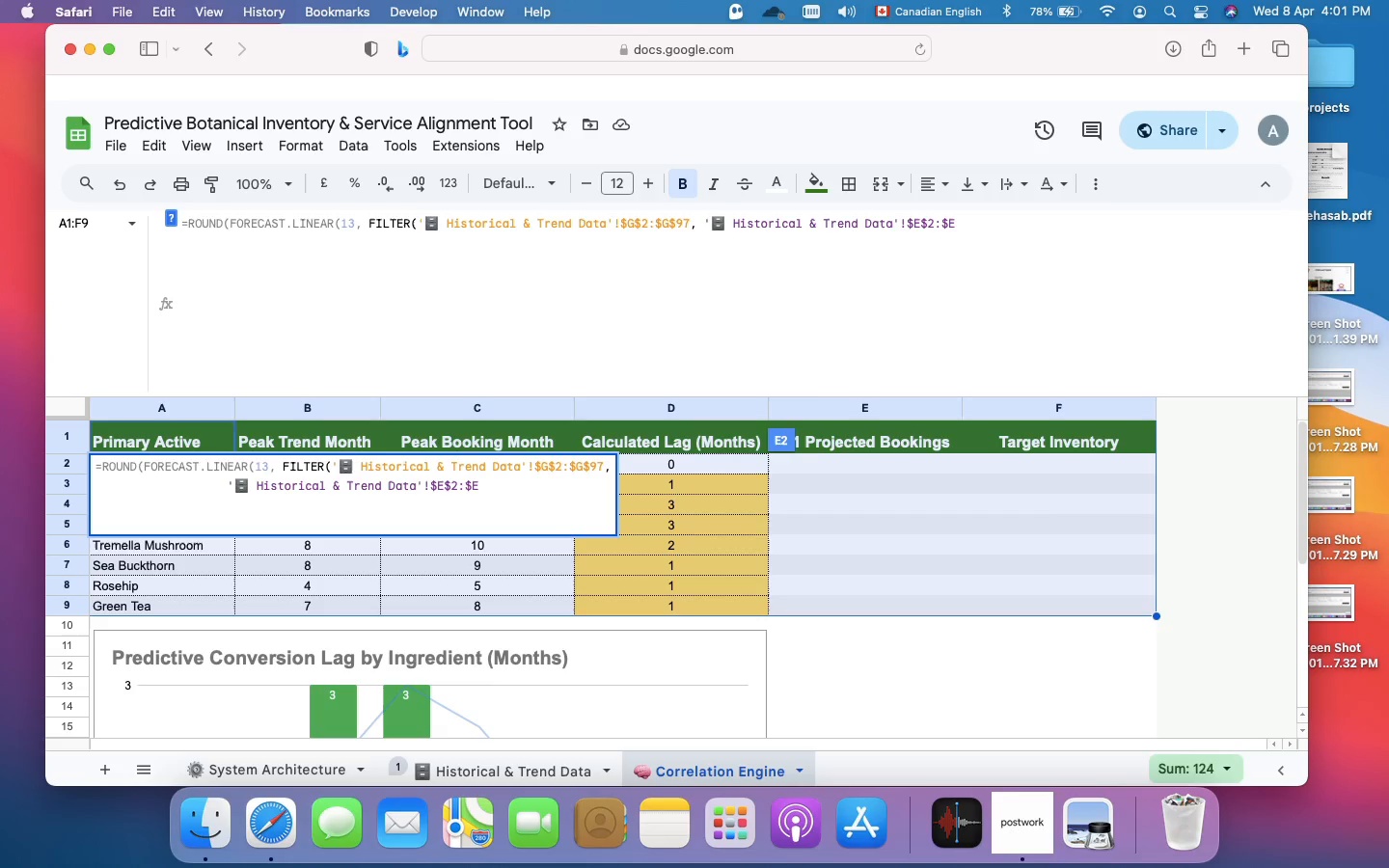 
type($97)
 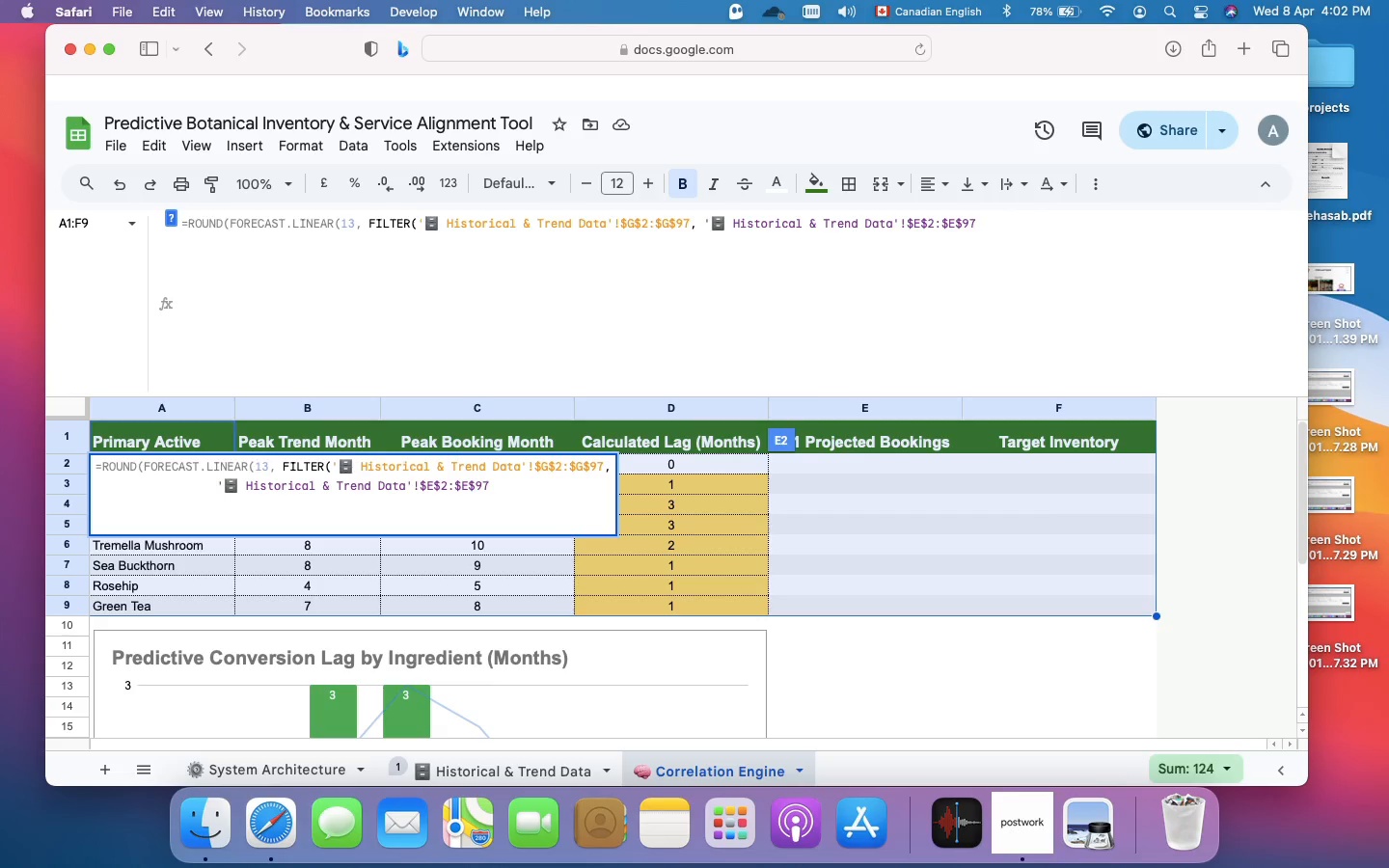 
wait(6.48)
 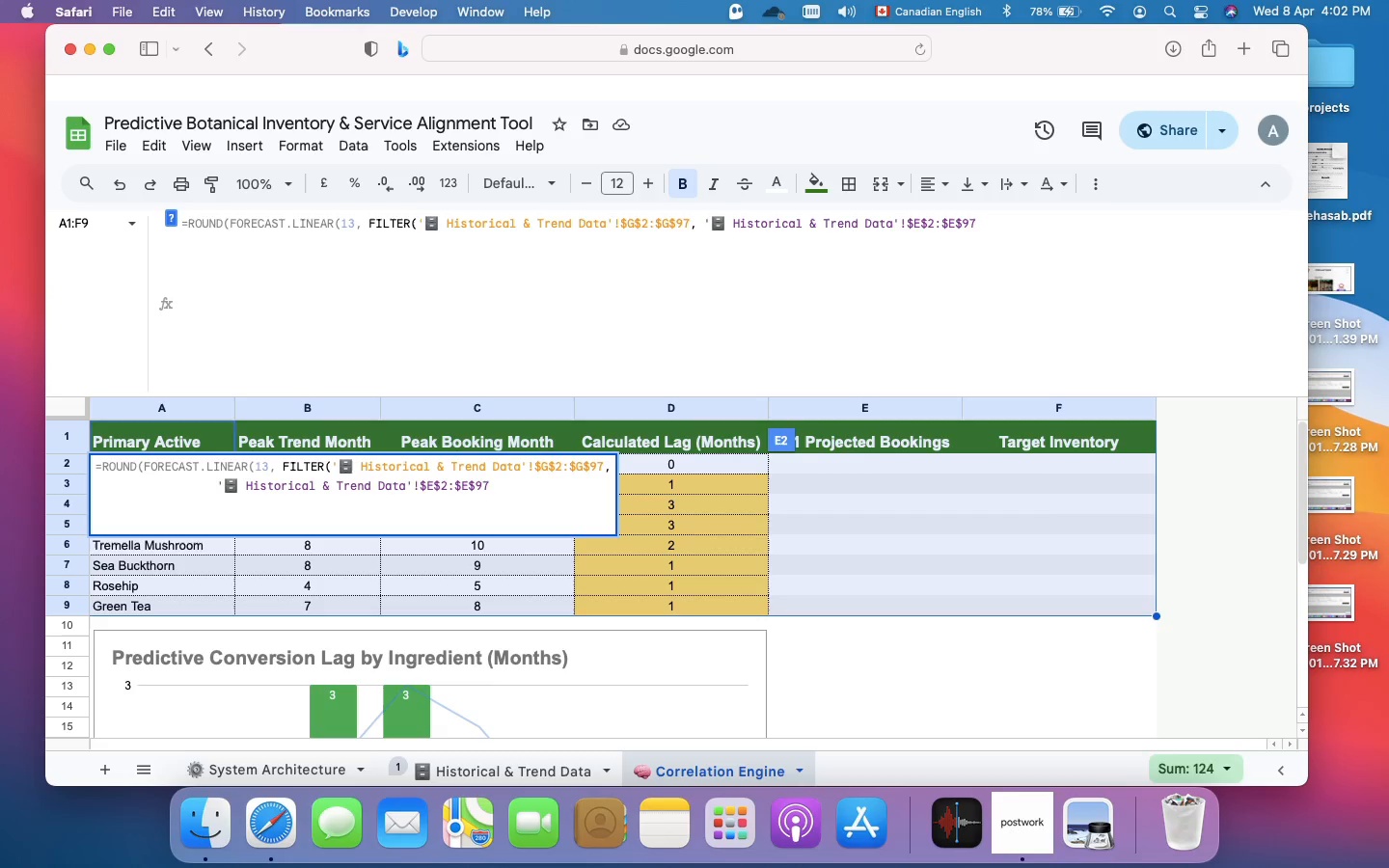 
type(=a2)
 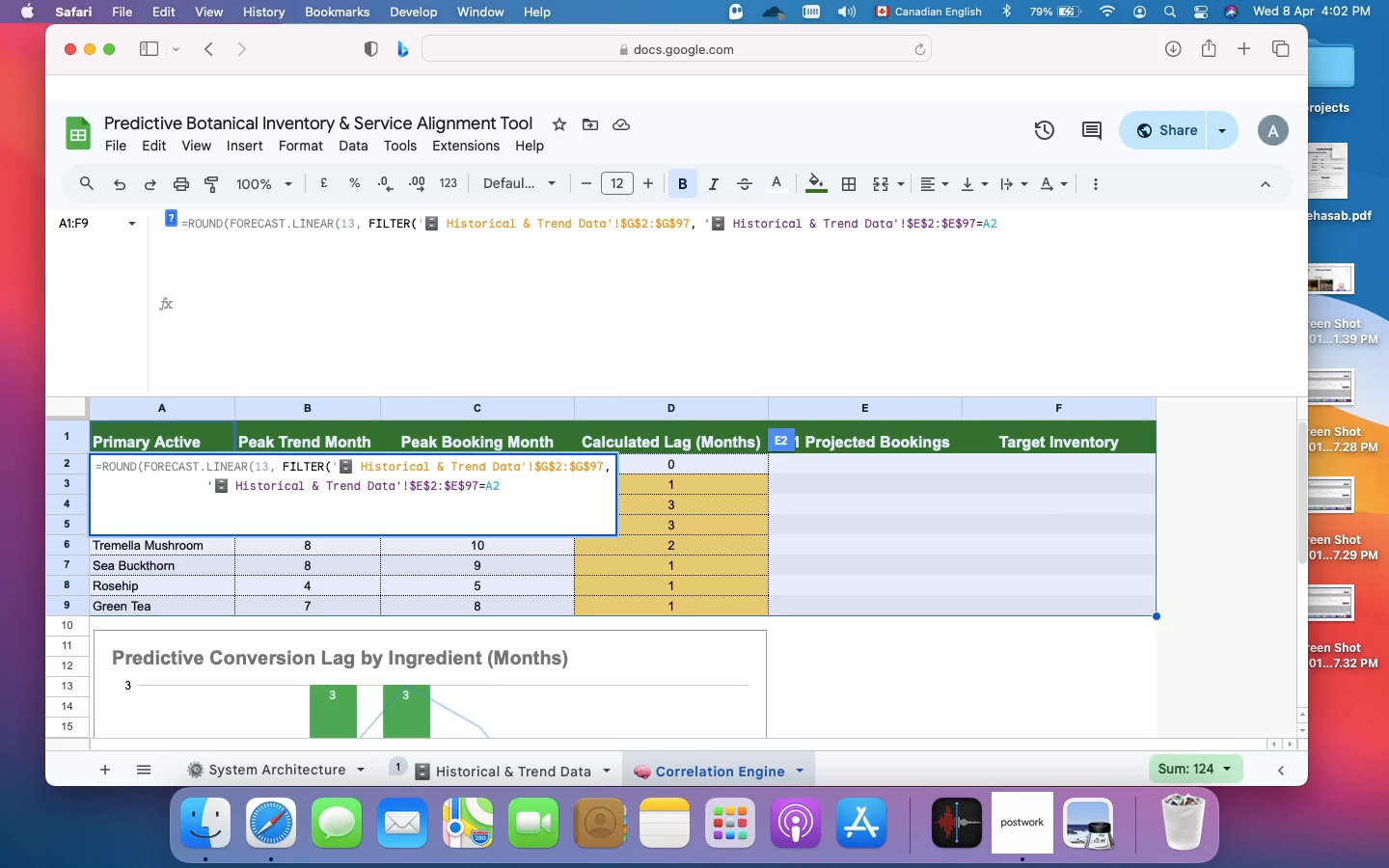 
key(Shift+0)
 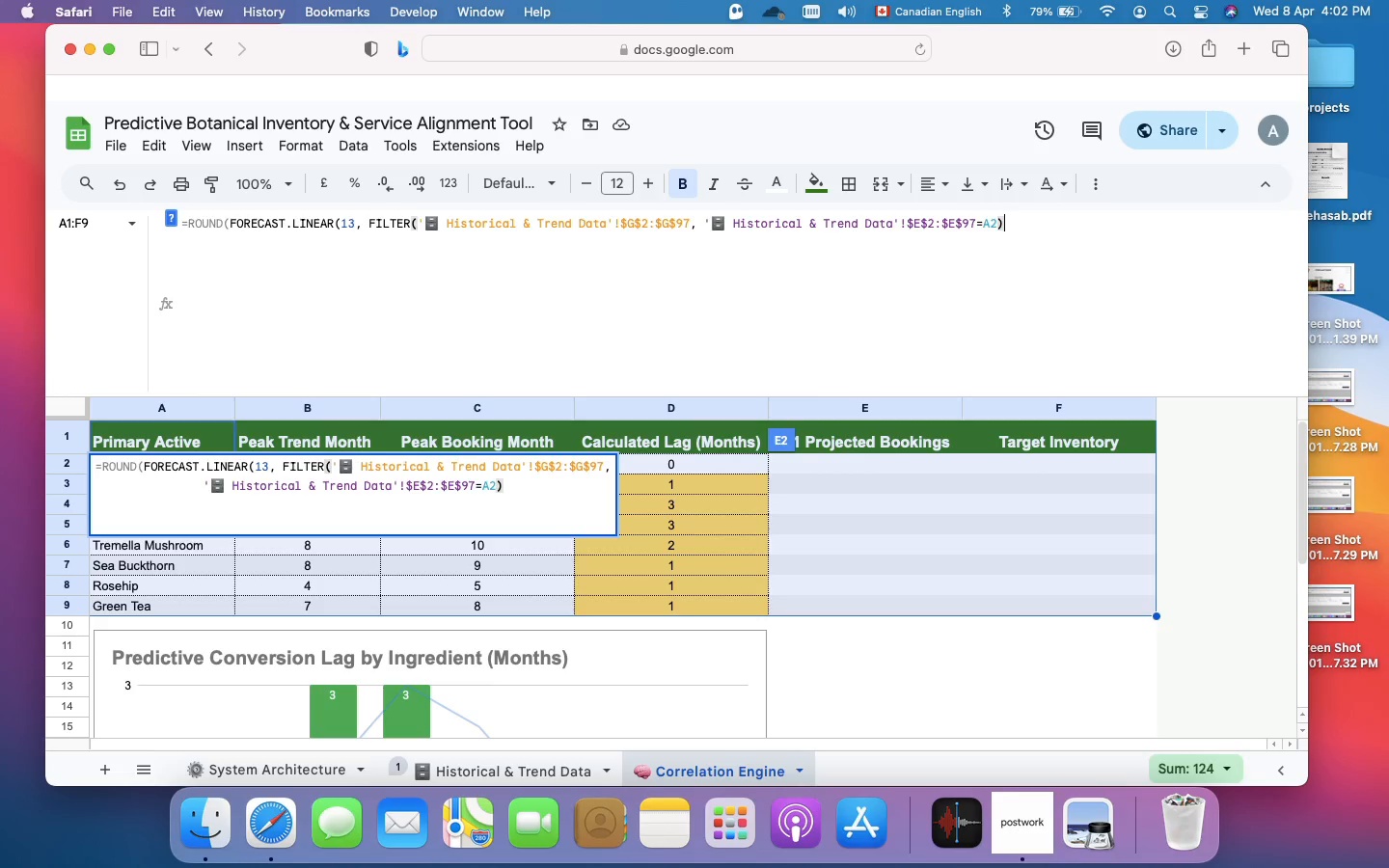 
key(Comma)
 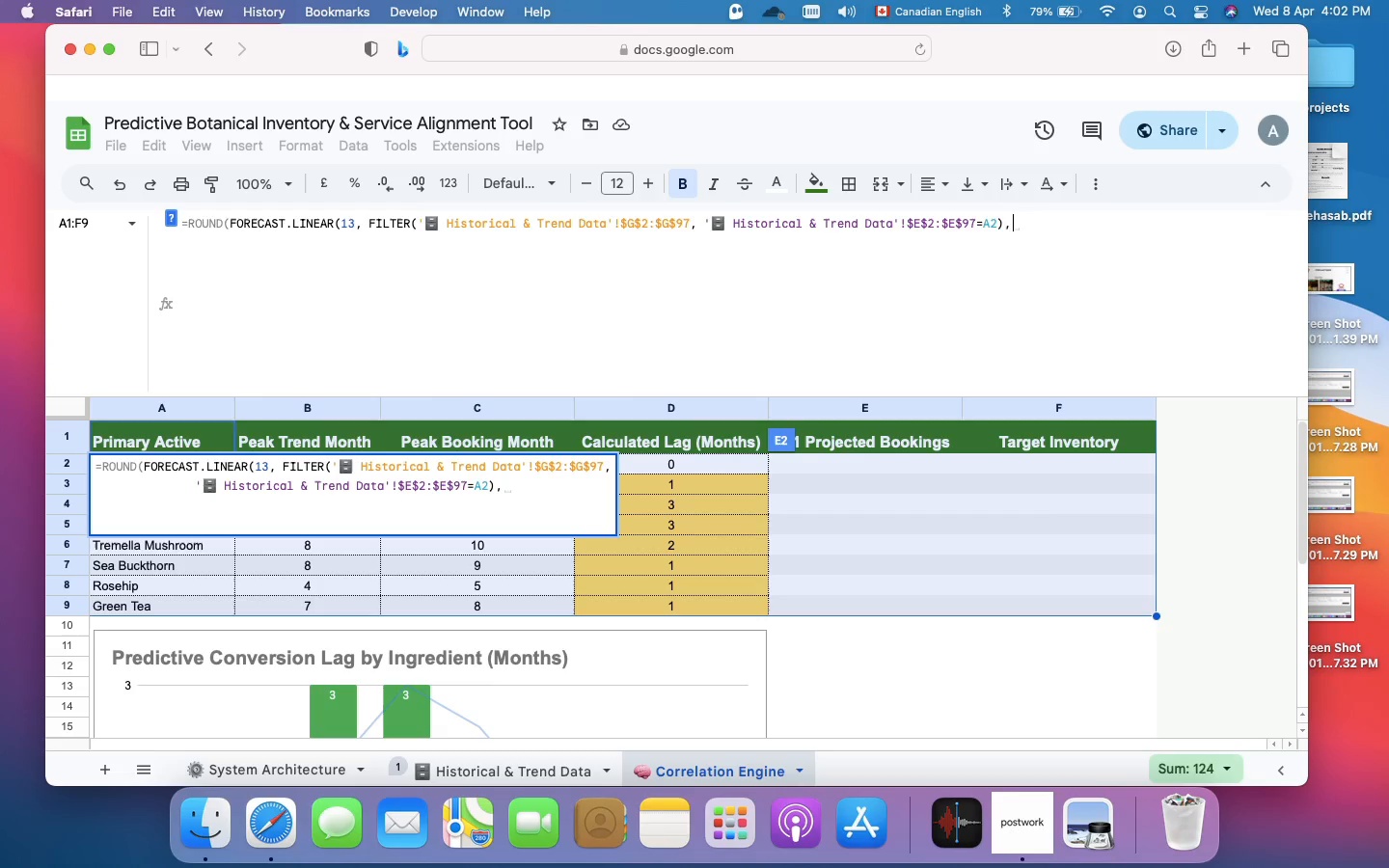 
type( filter)
 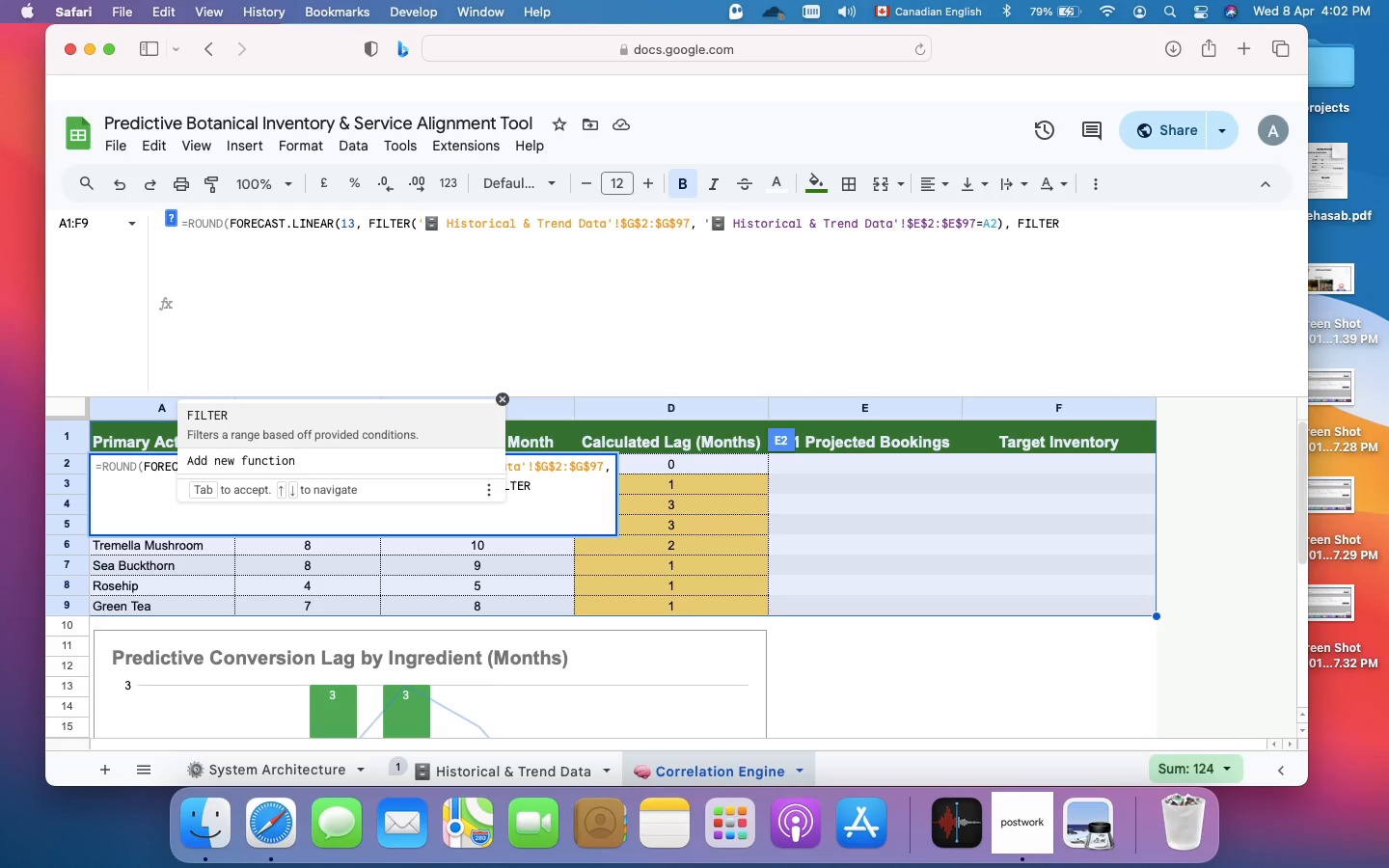 
wait(5.66)
 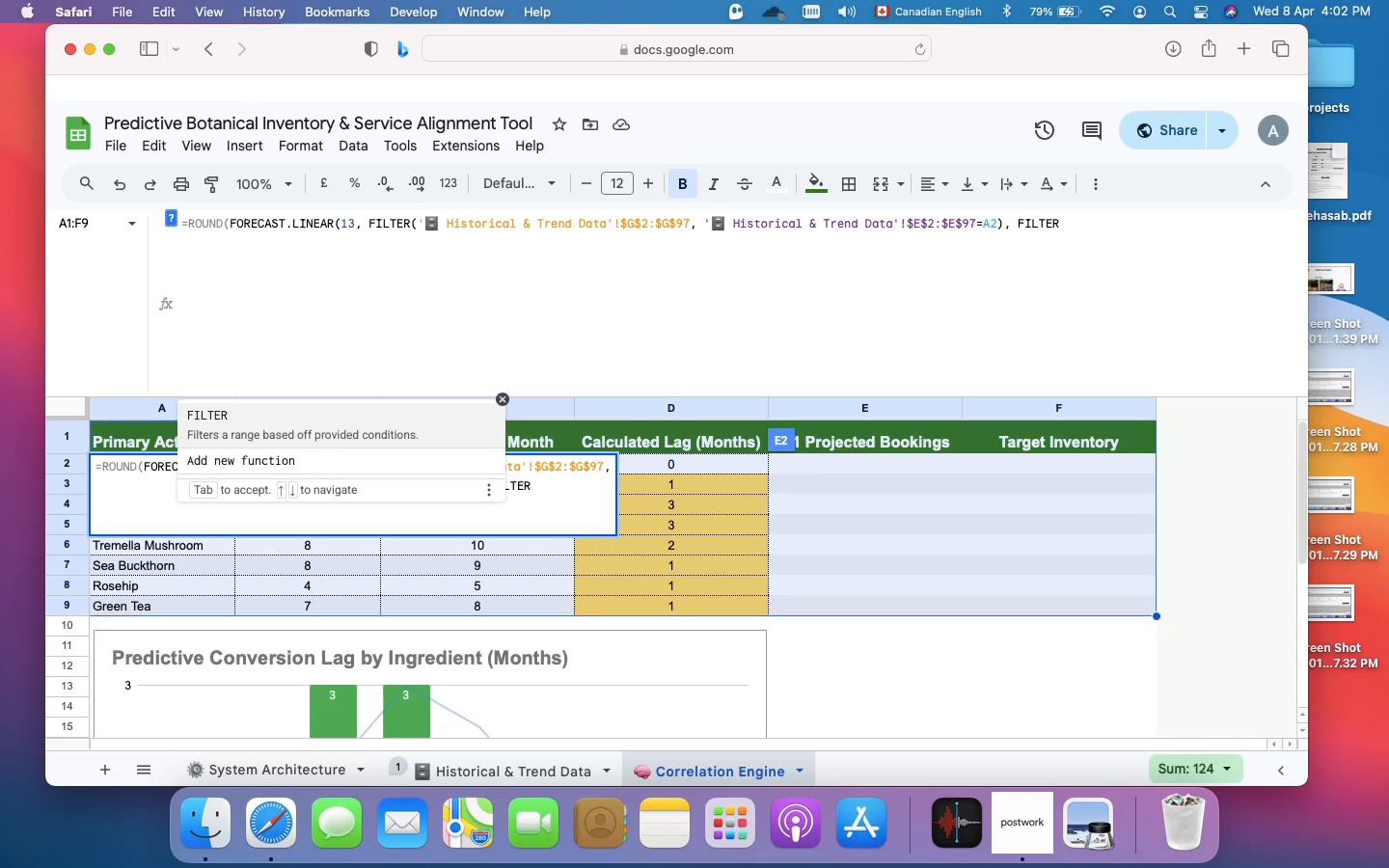 
key(Shift+9)
 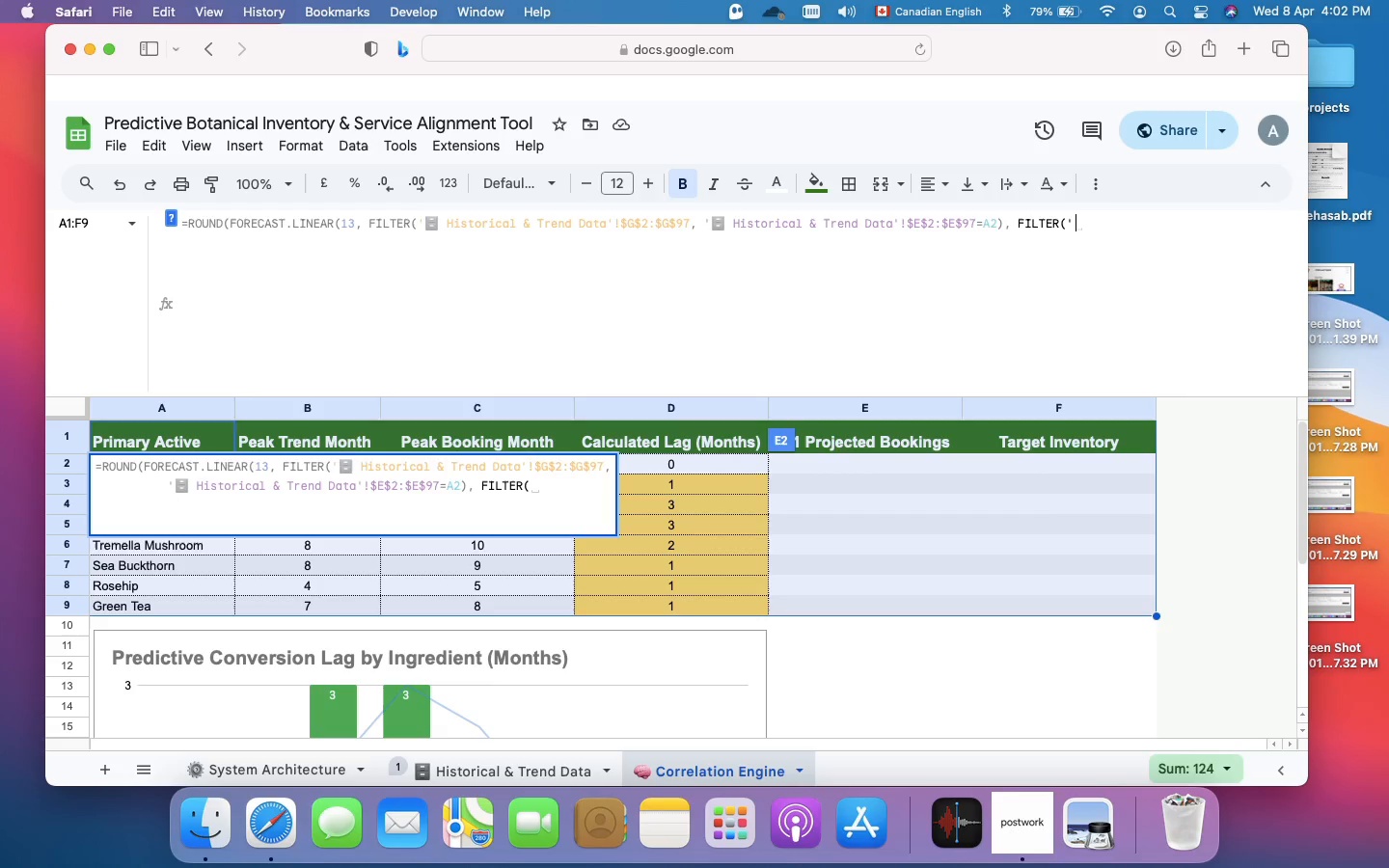 
key(Quote)
 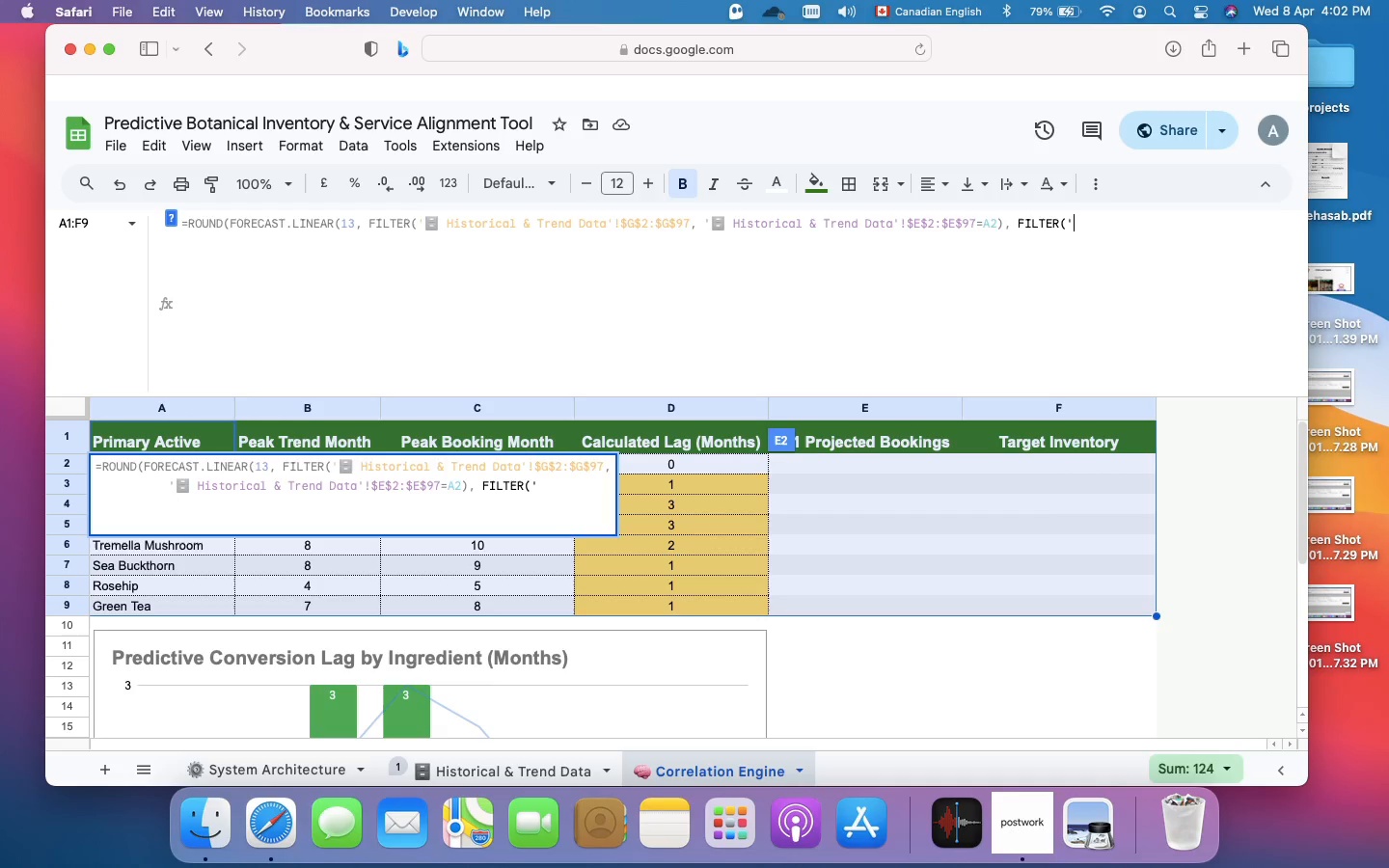 
key(Meta+V)
 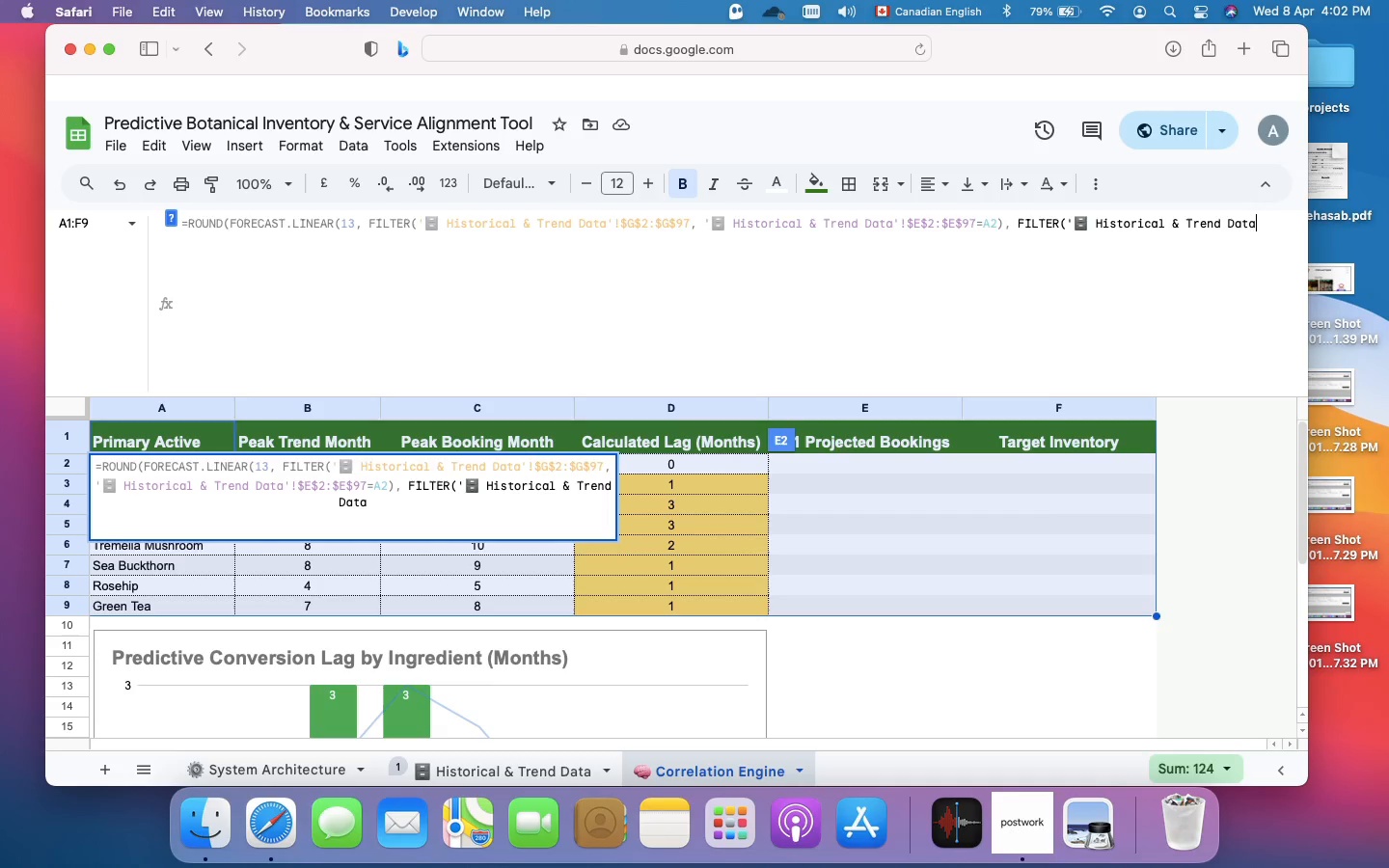 
key(Quote)
 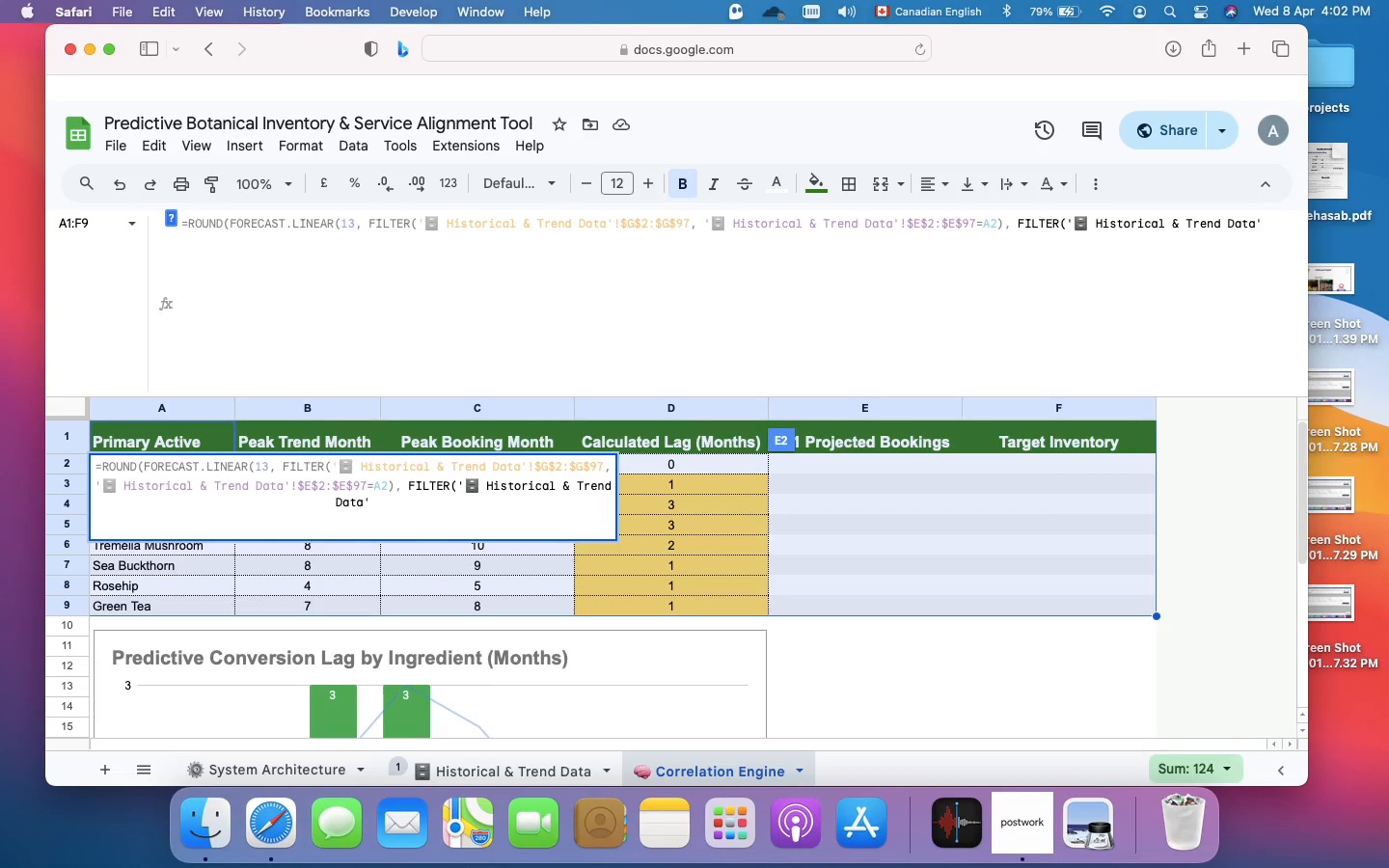 
wait(10.48)
 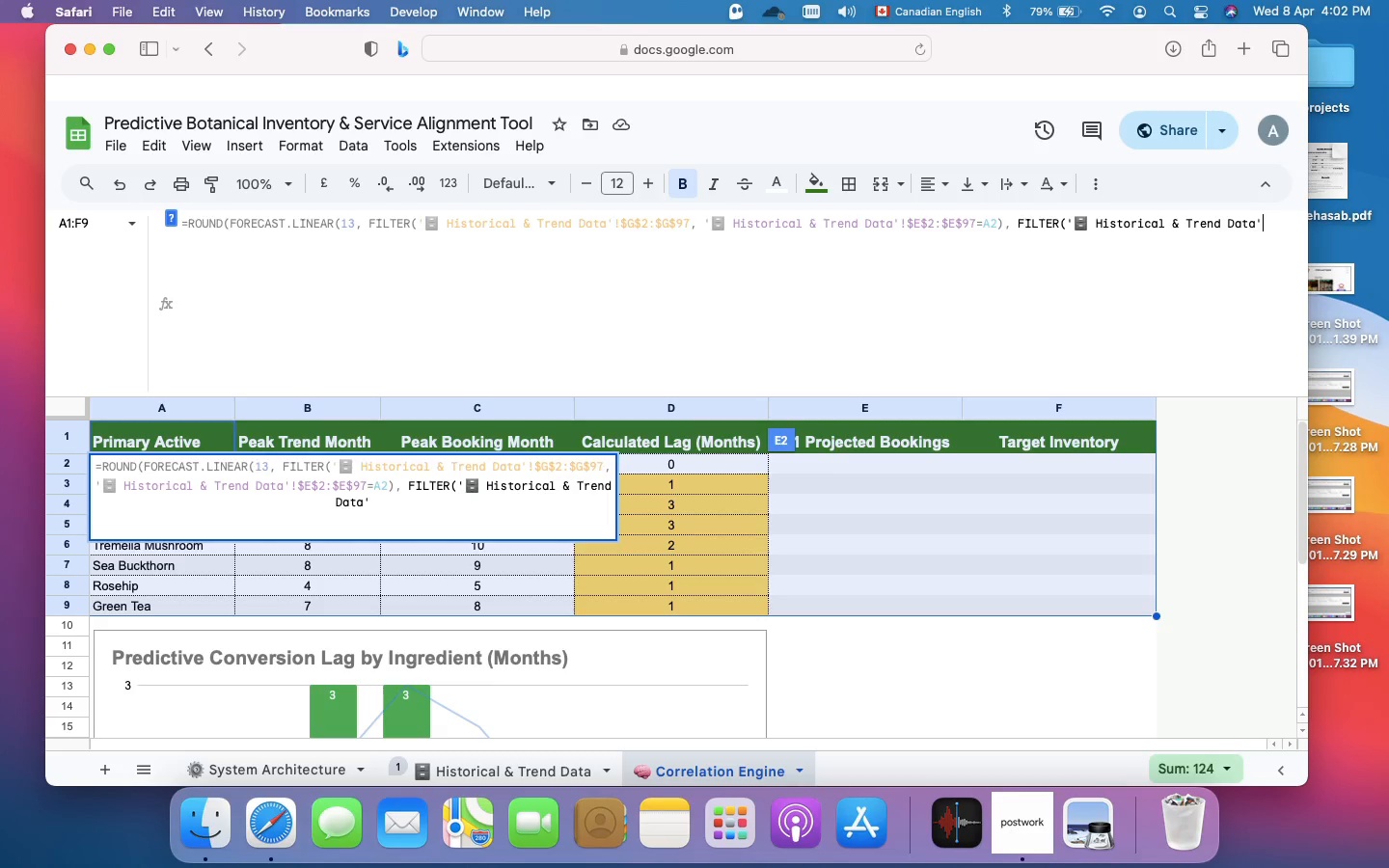 
type($)
key(Backspace)
type(!$b2)
key(Backspace)
type($2:$b97)
key(Backspace)
key(Backspace)
type($97)
 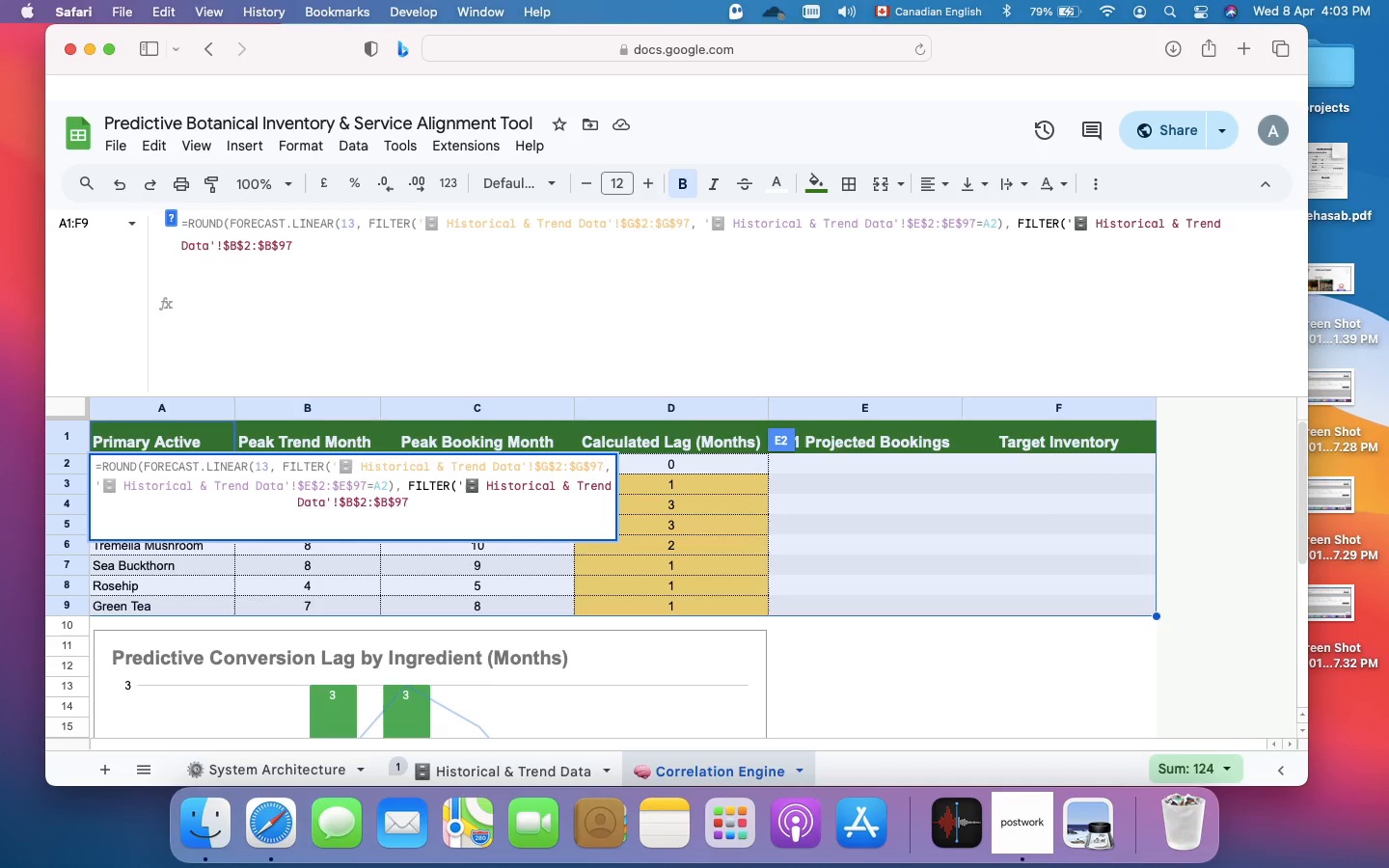 
key(Comma)
 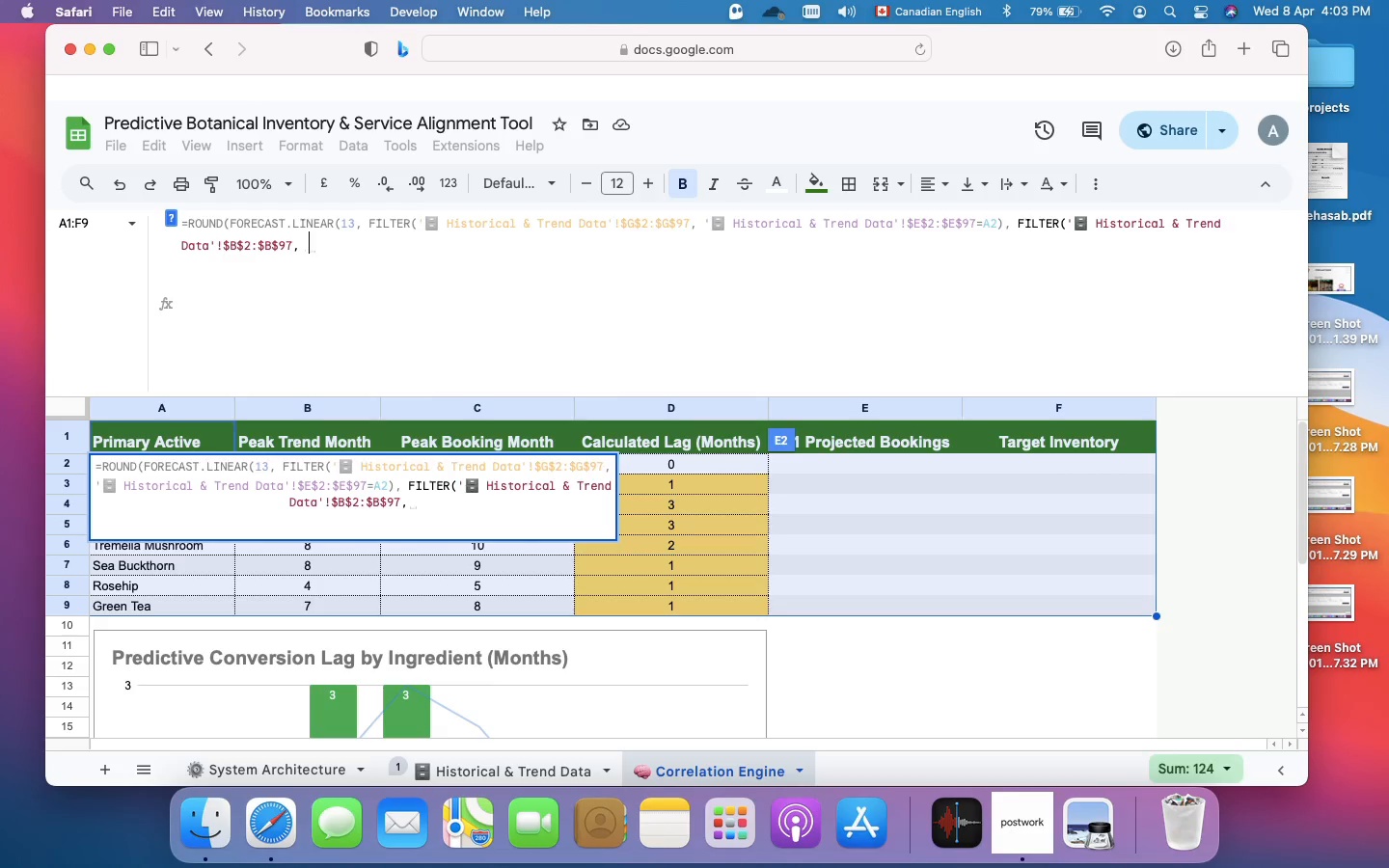 
key(Space)
 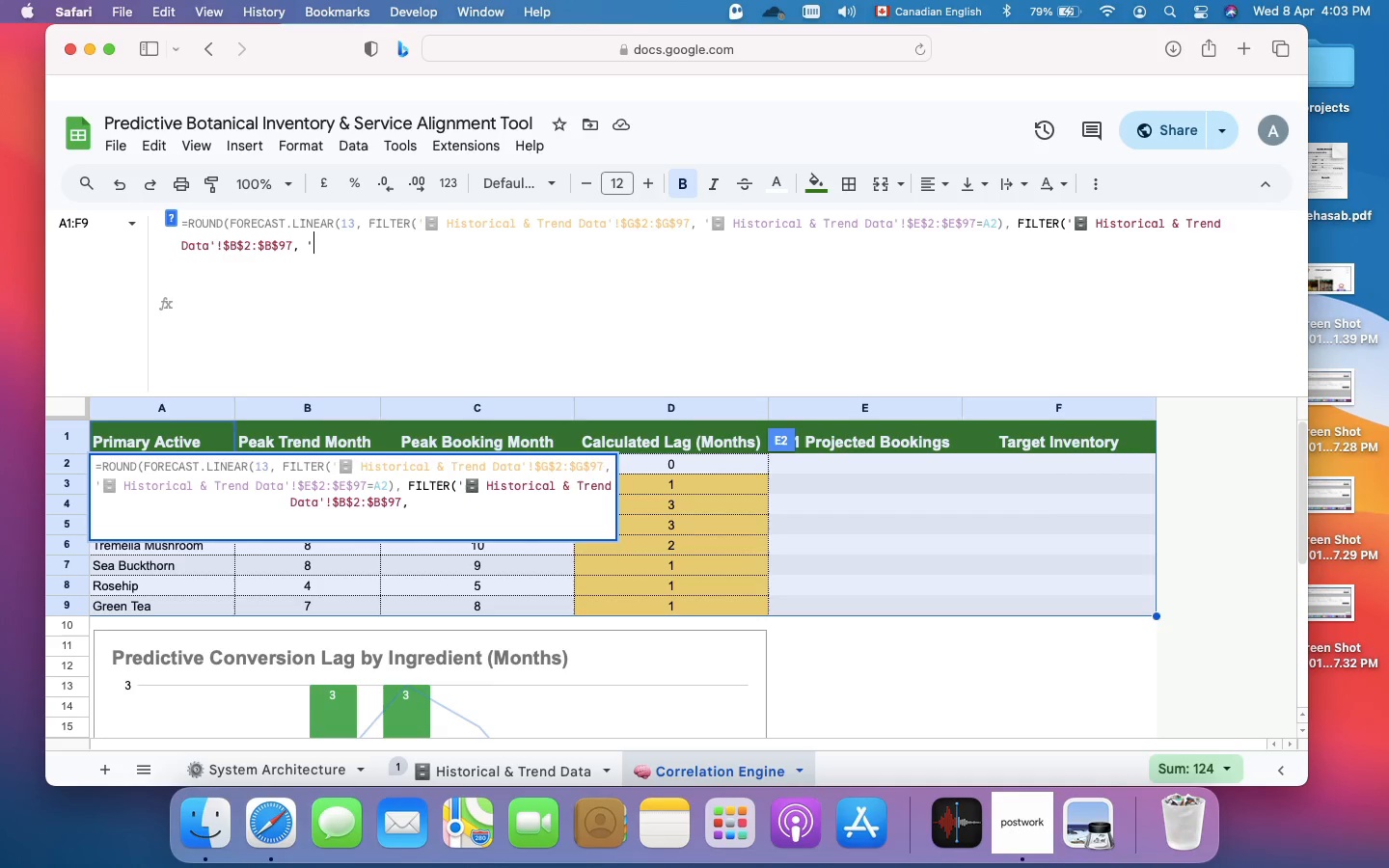 
key(Quote)
 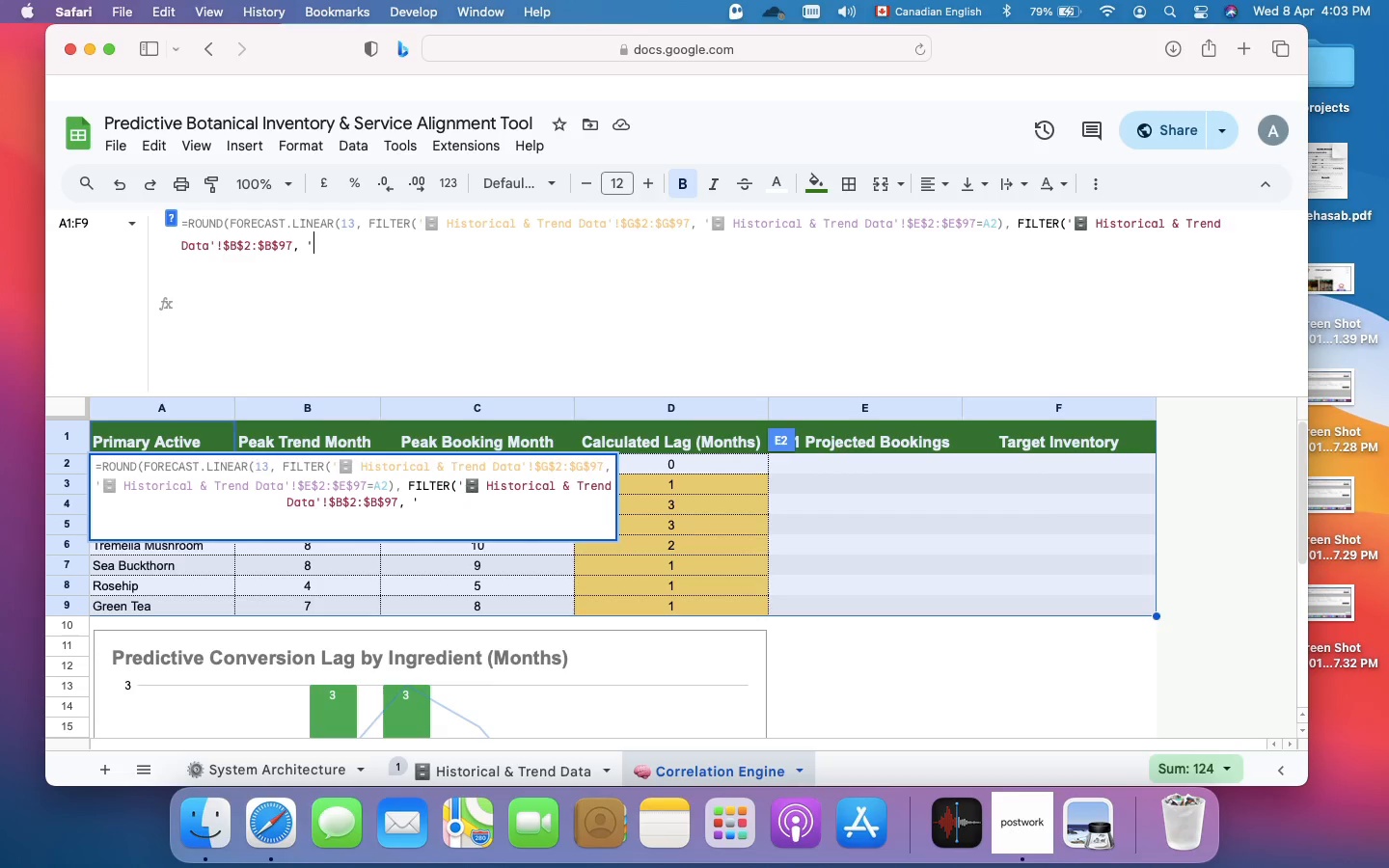 
key(Meta+V)
 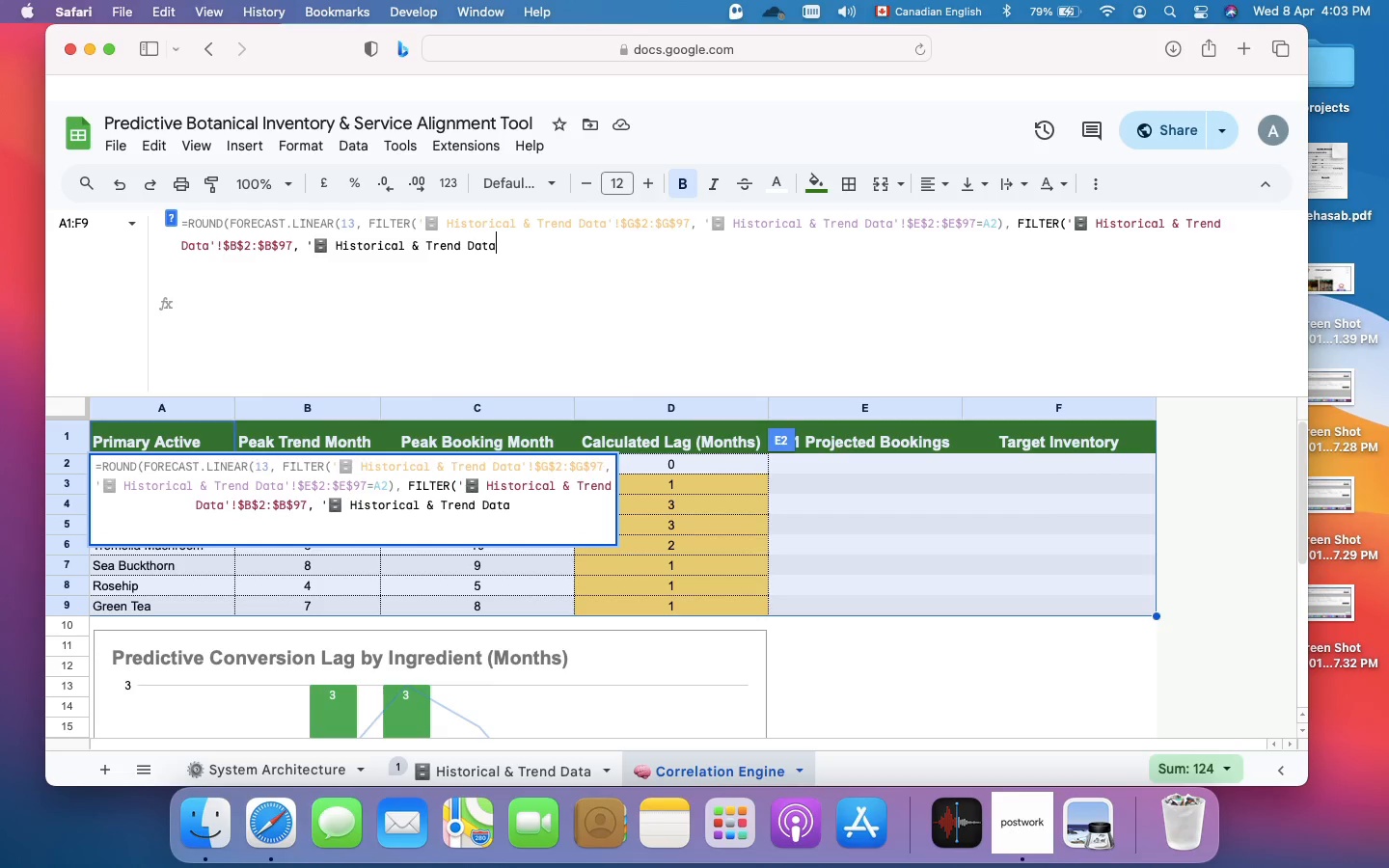 
key(Quote)
 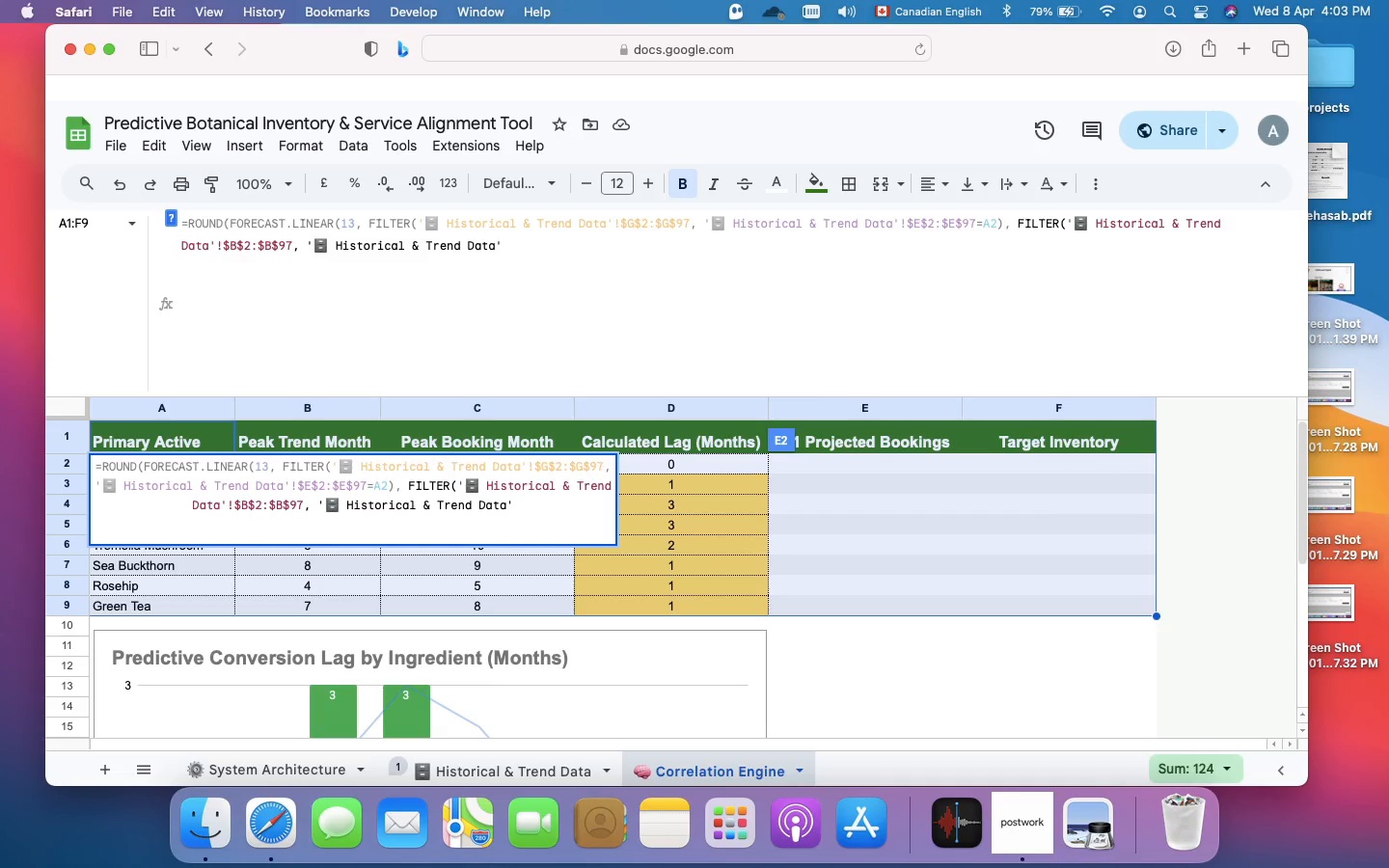 
key(Shift+1)
 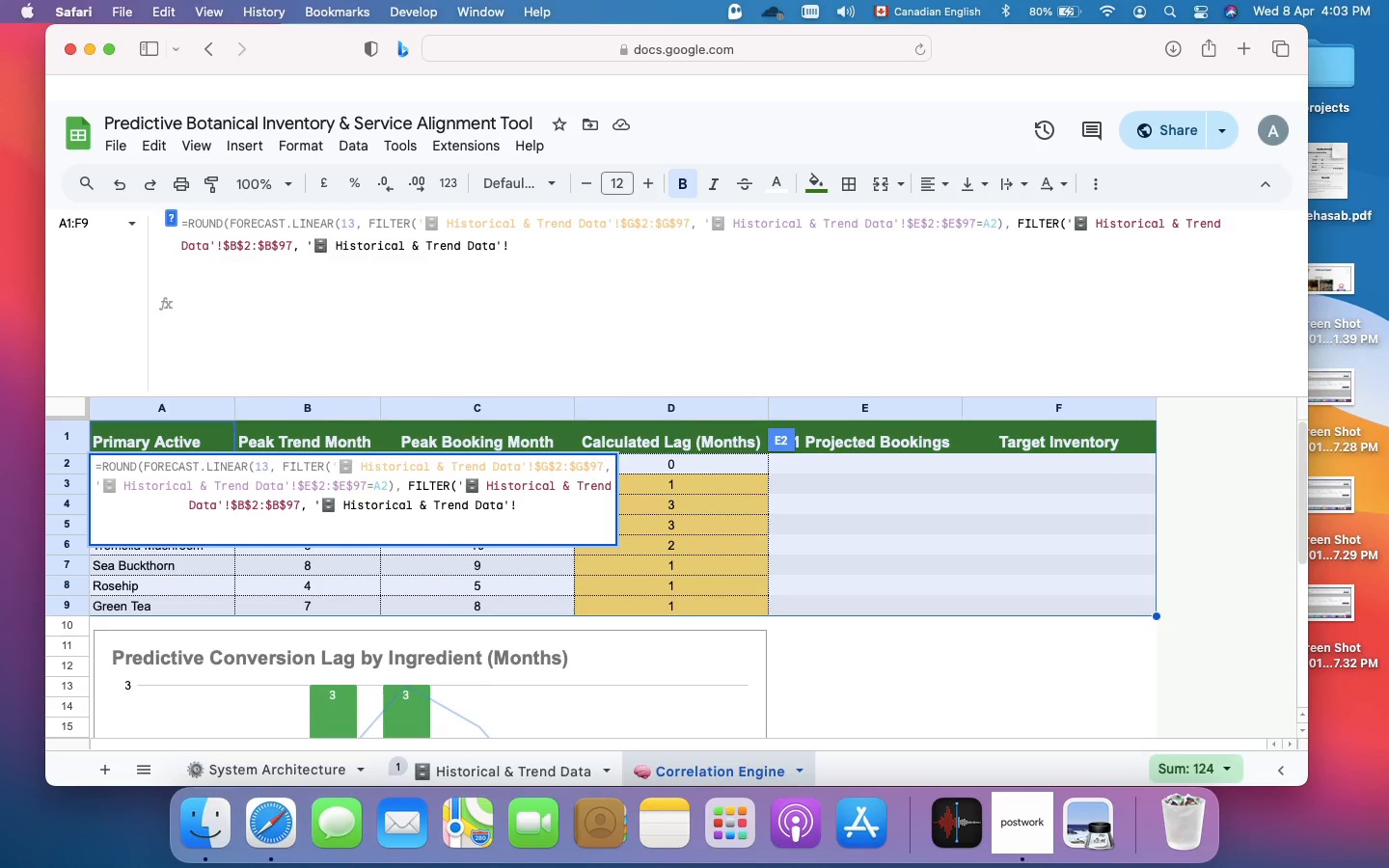 
wait(11.7)
 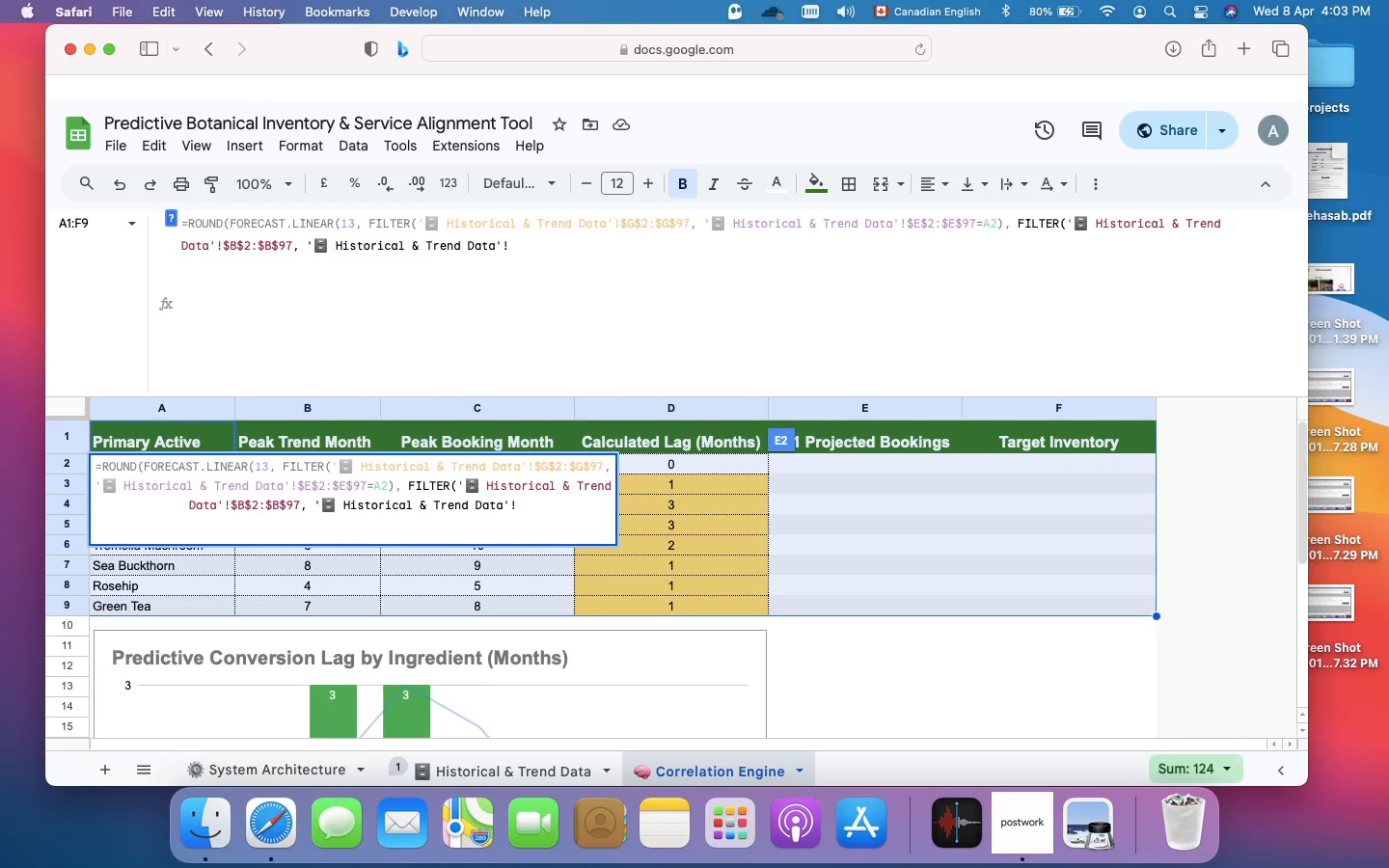 
type(e2)
key(Backspace)
key(Backspace)
type($e$2)
 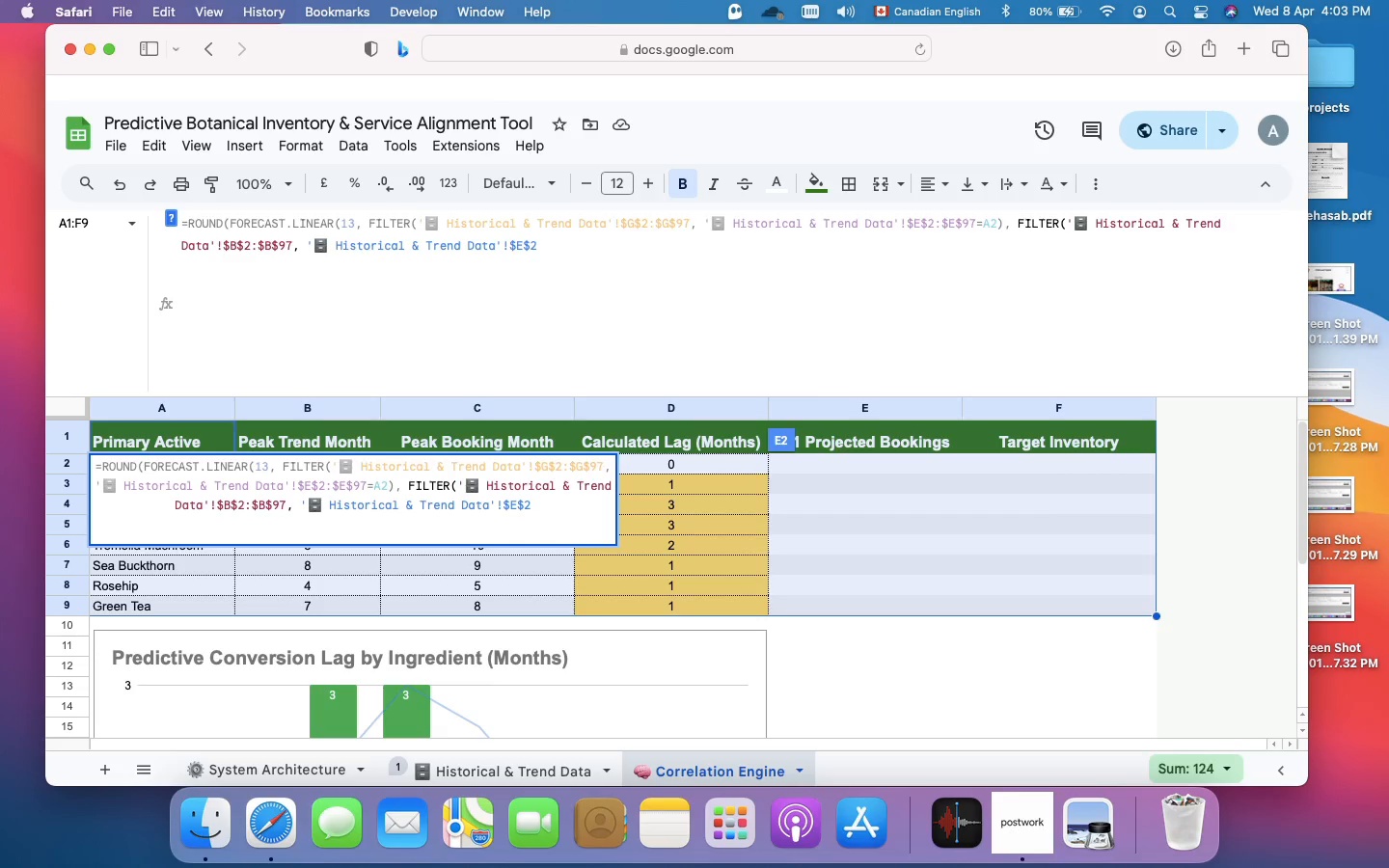 
key(Shift+Semicolon)
 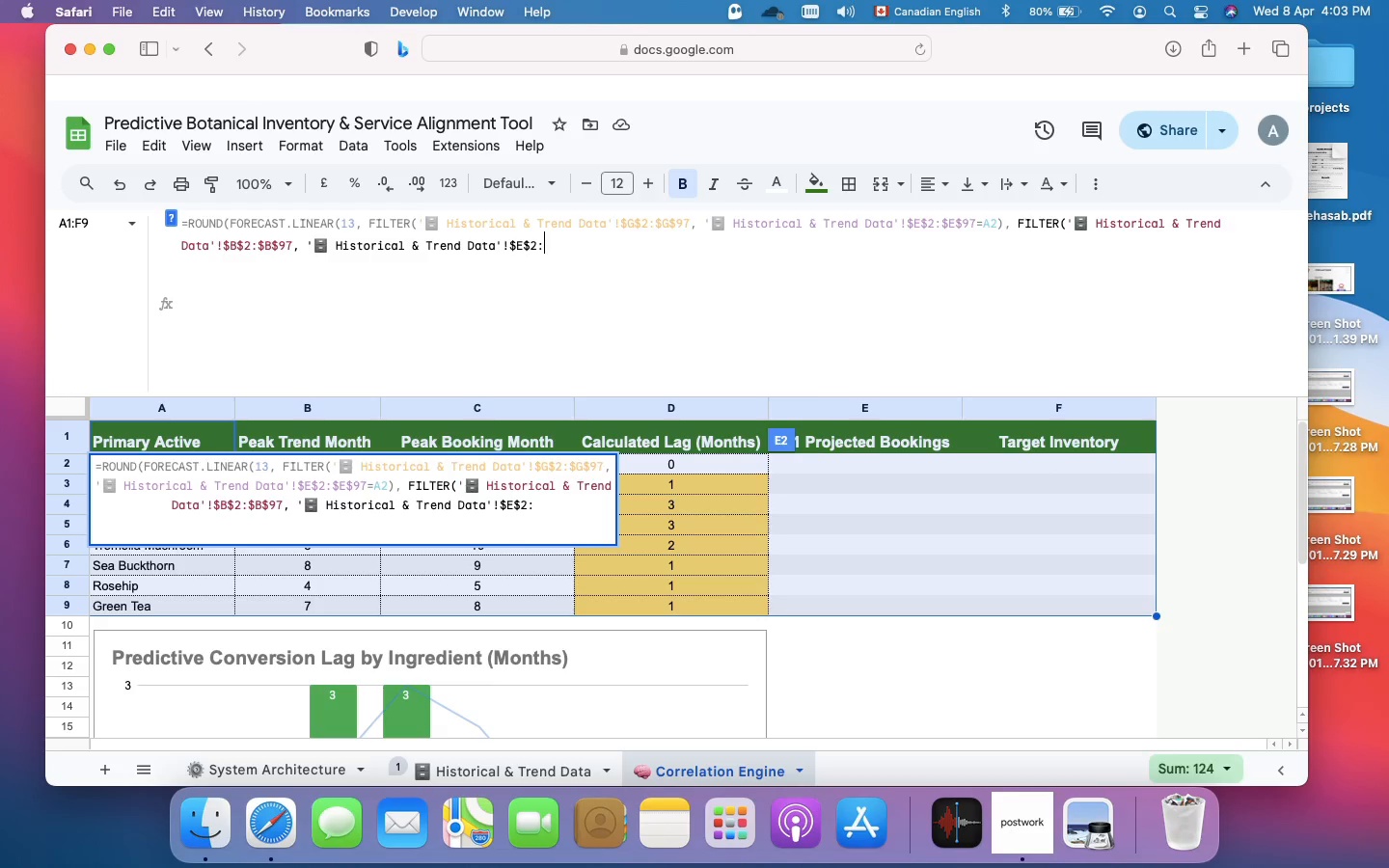 
wait(6.2)
 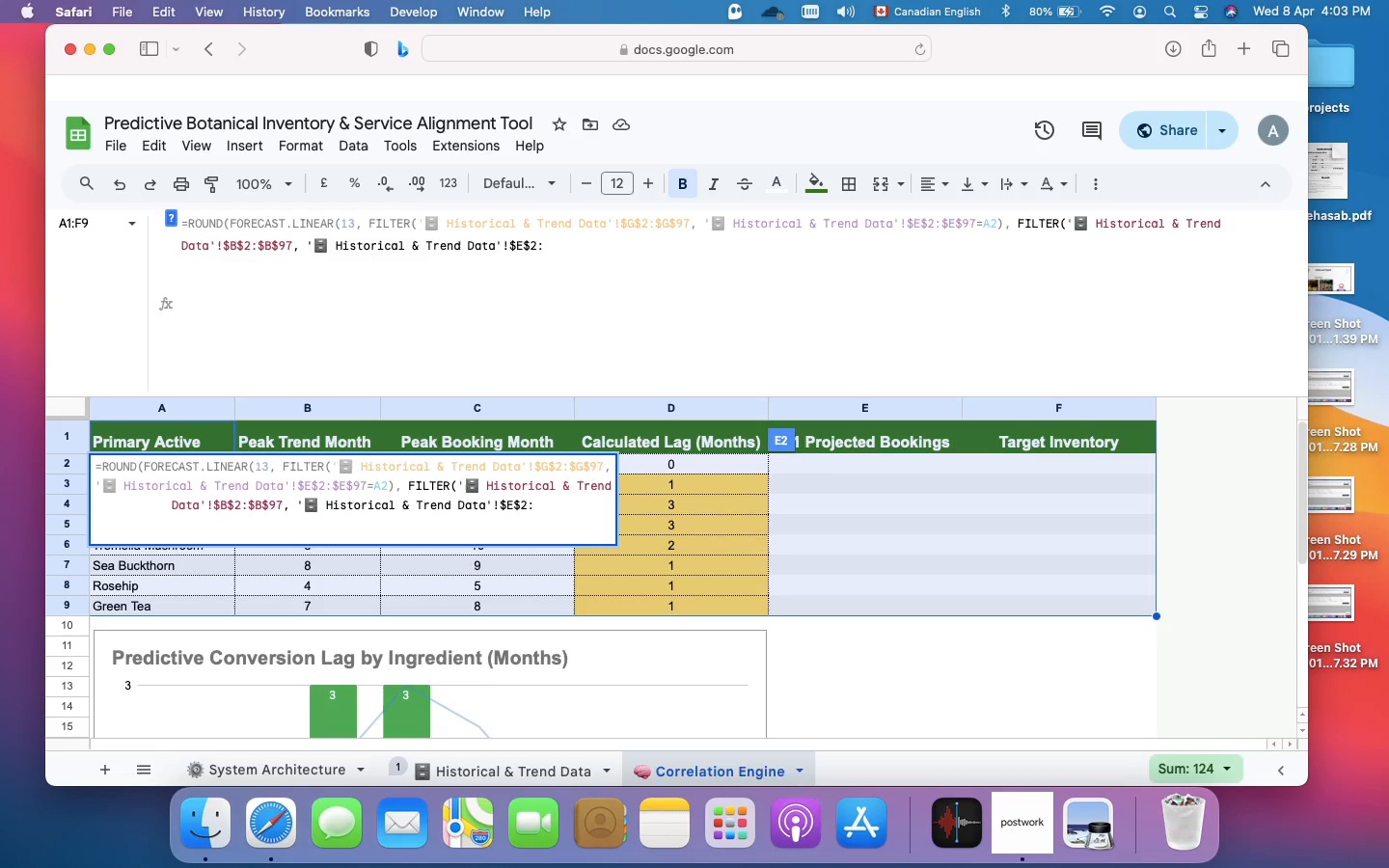 
type($e$97=a2)
 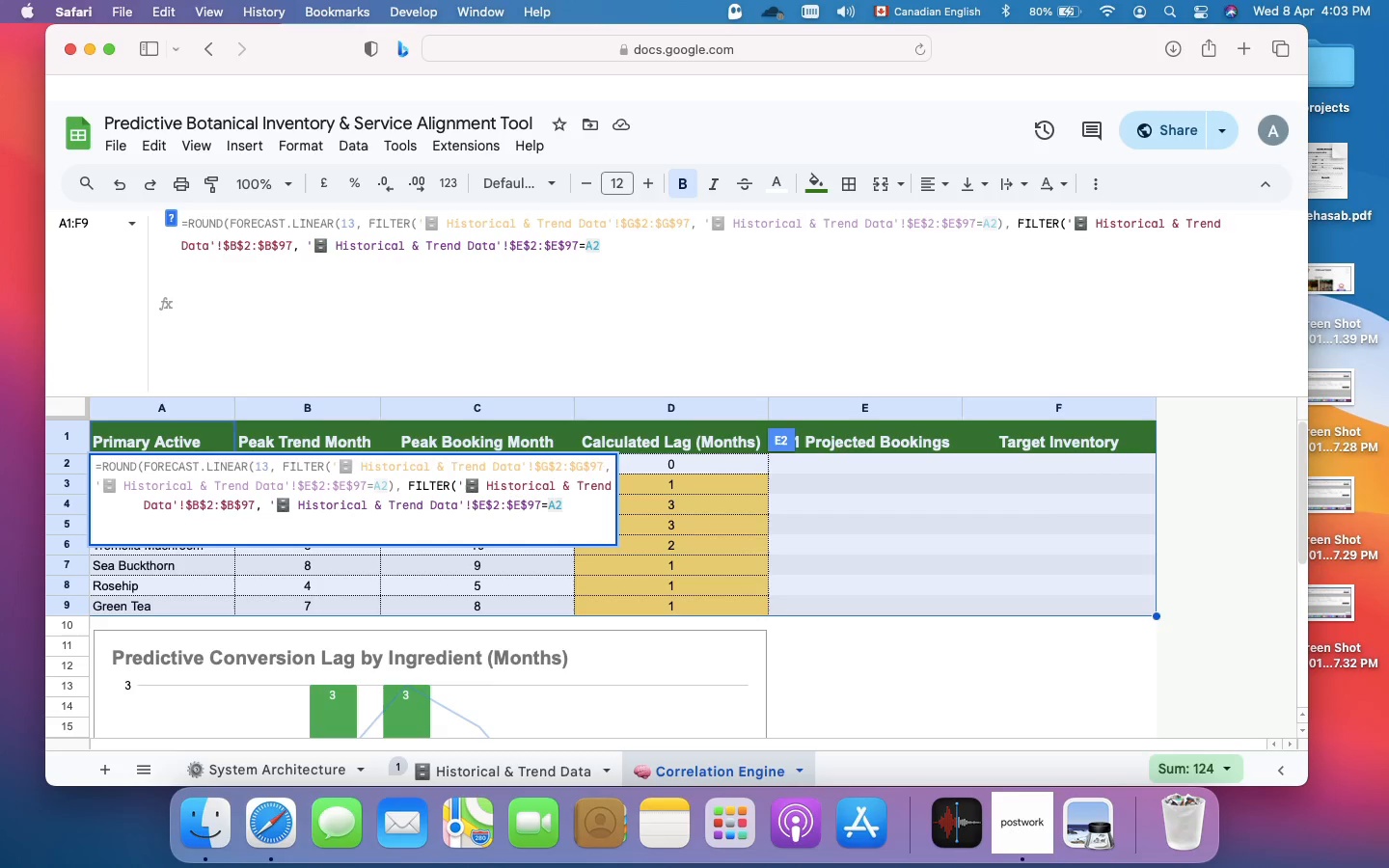 
wait(15.38)
 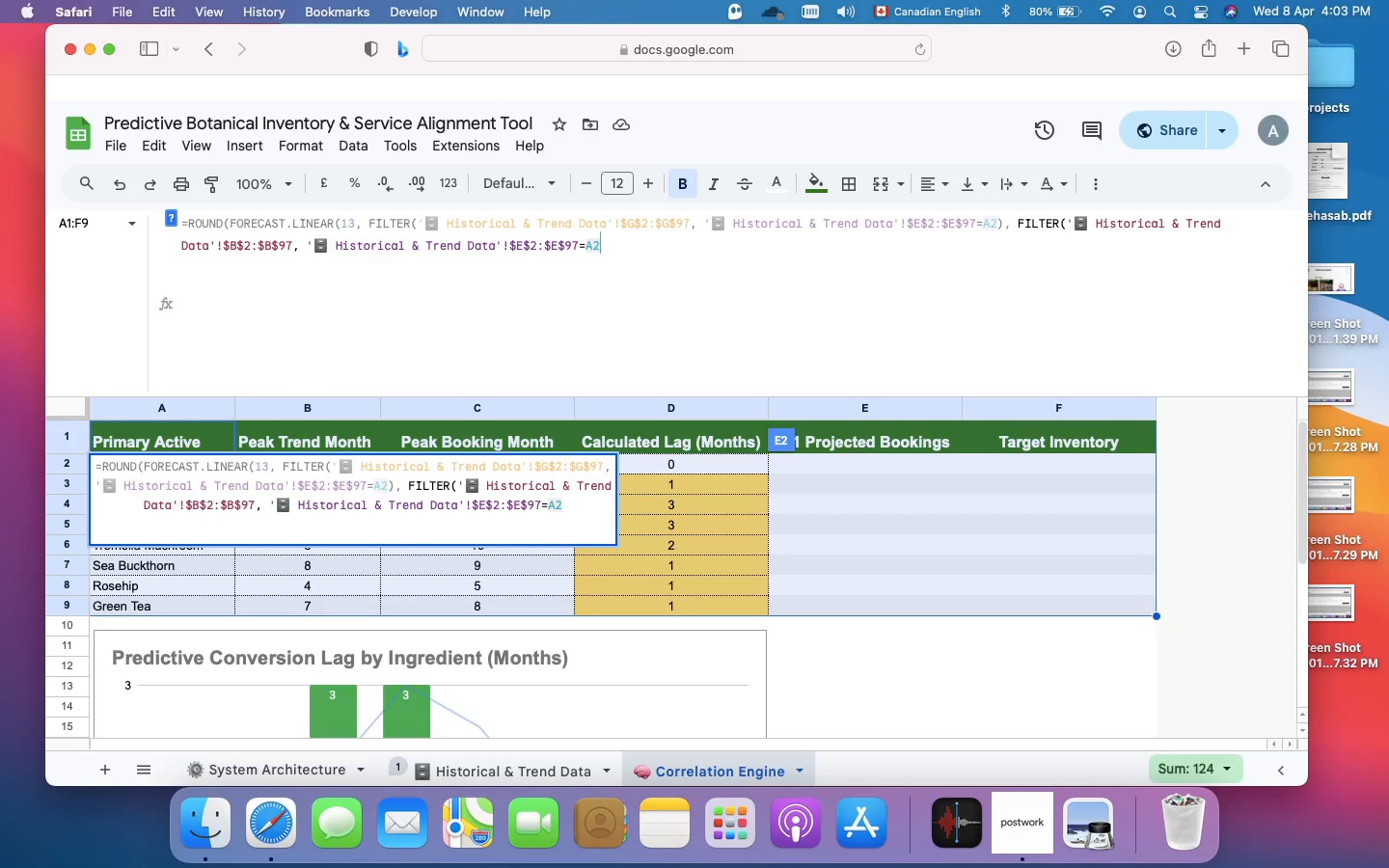 
type()) + )
 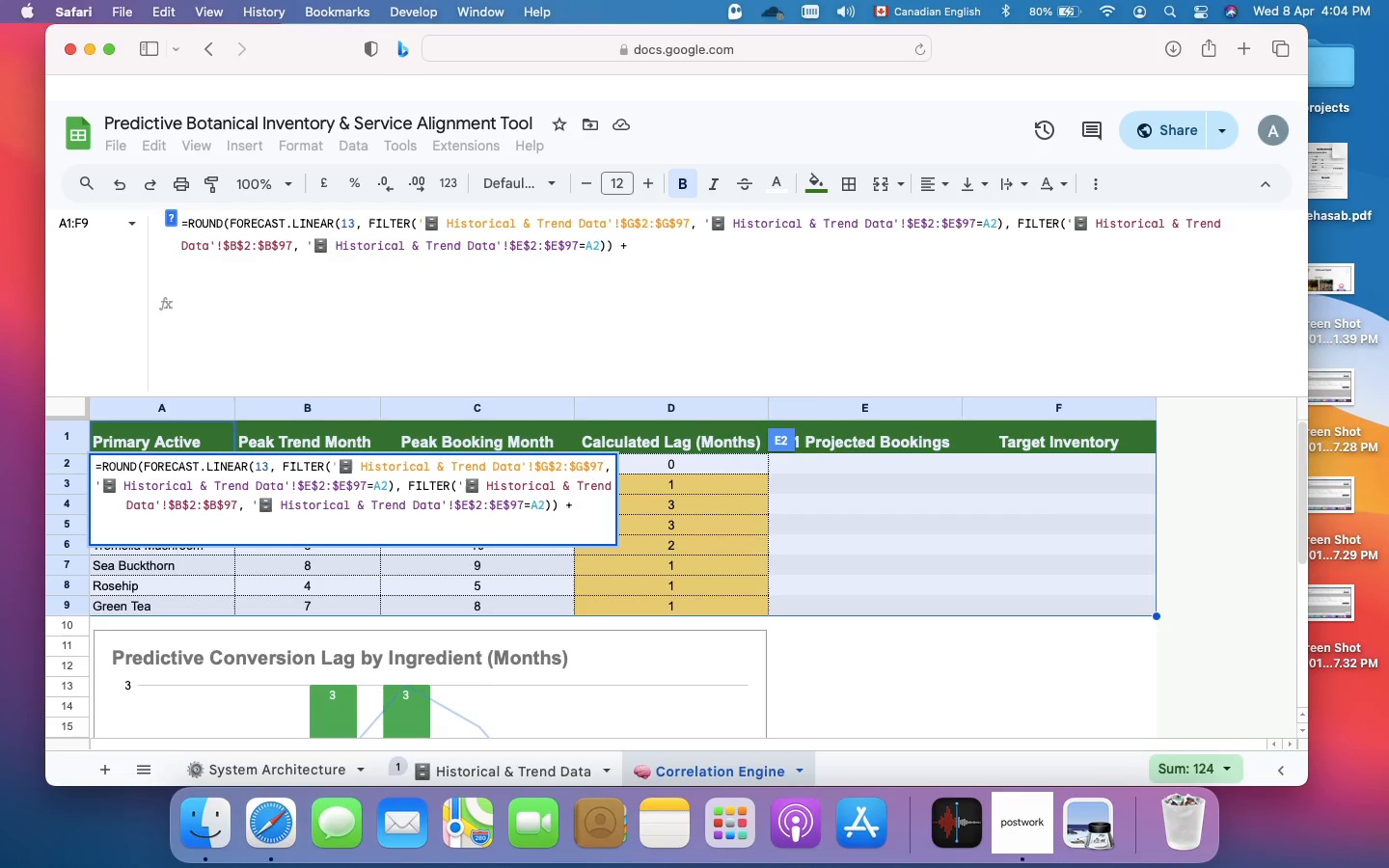 
key(Shift+9)
 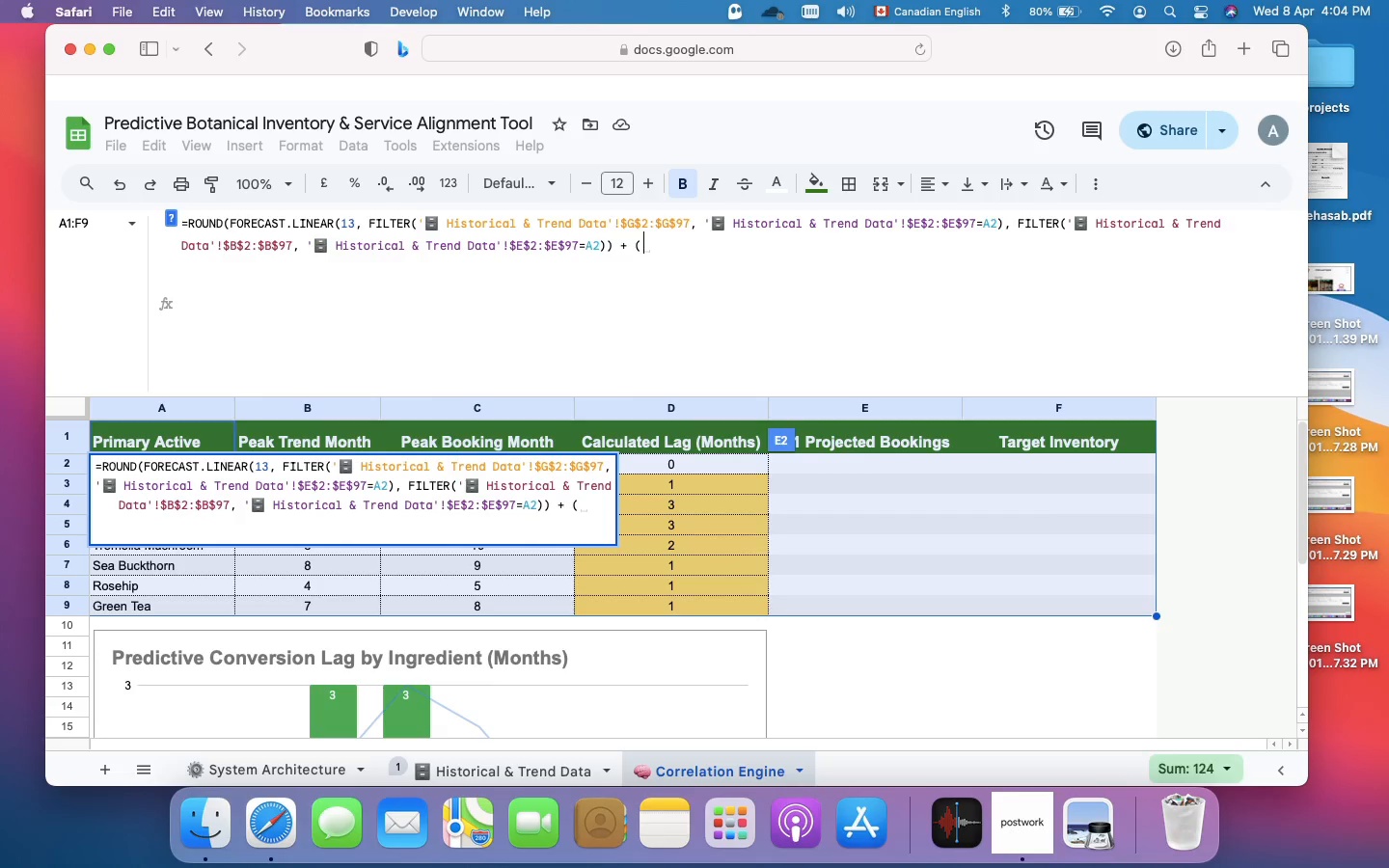 
key(Backspace)
type(fores)
key(Backspace)
type(cast.filter)
key(Backspace)
key(Backspace)
key(Backspace)
key(Backspace)
key(Backspace)
key(Backspace)
type(linear(14, filter(')
 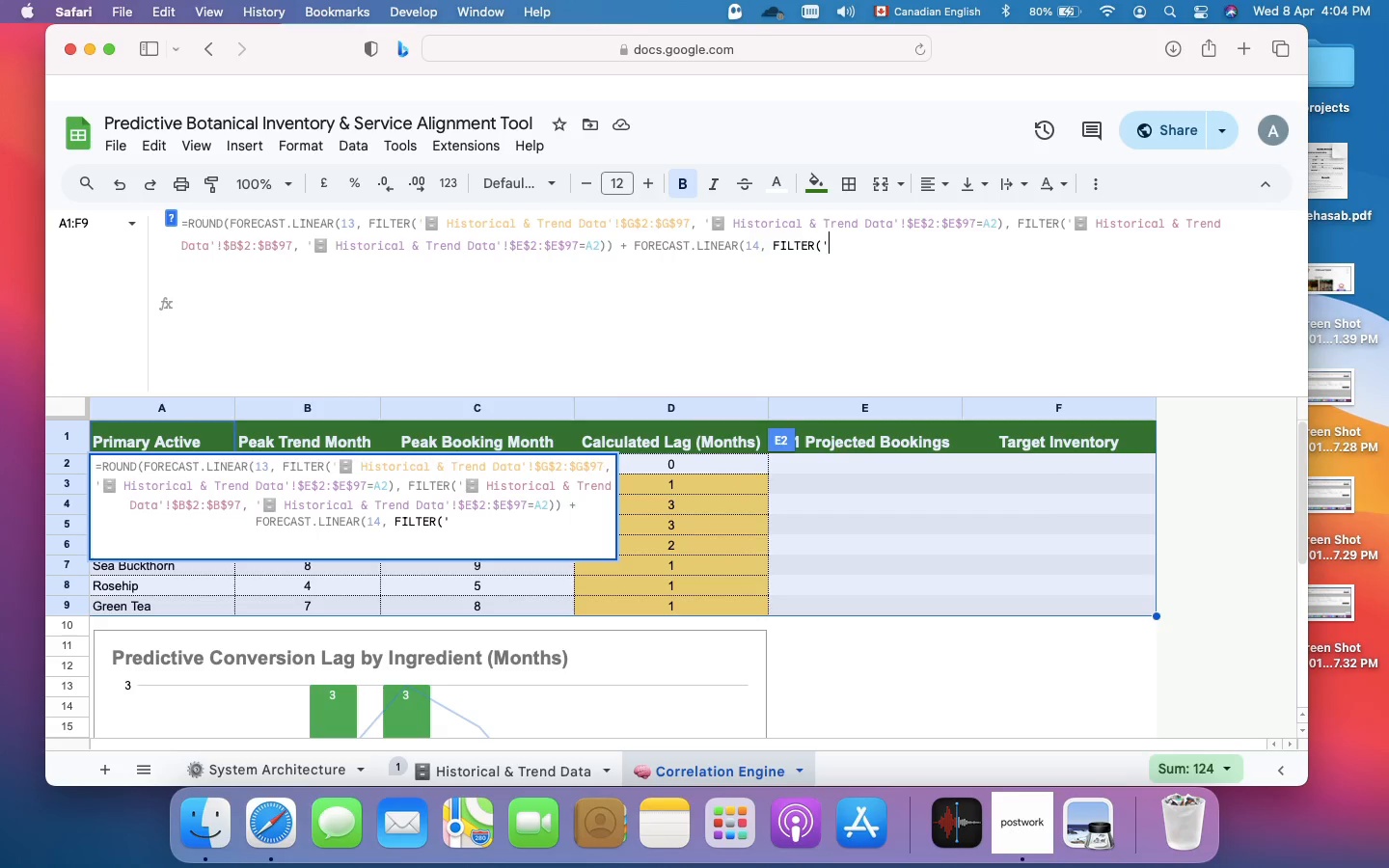 
key(Meta+V)
 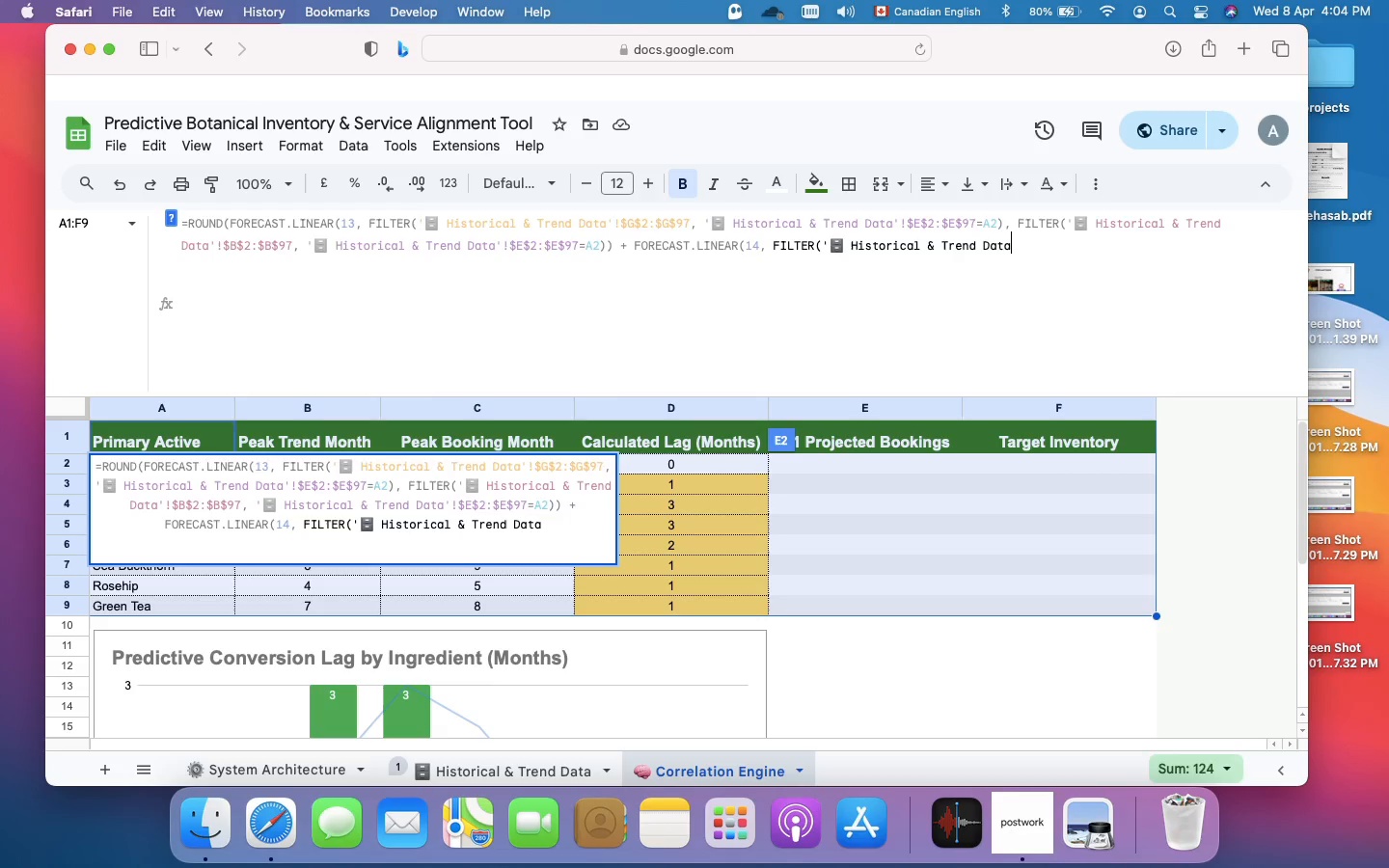 
key(Quote)
 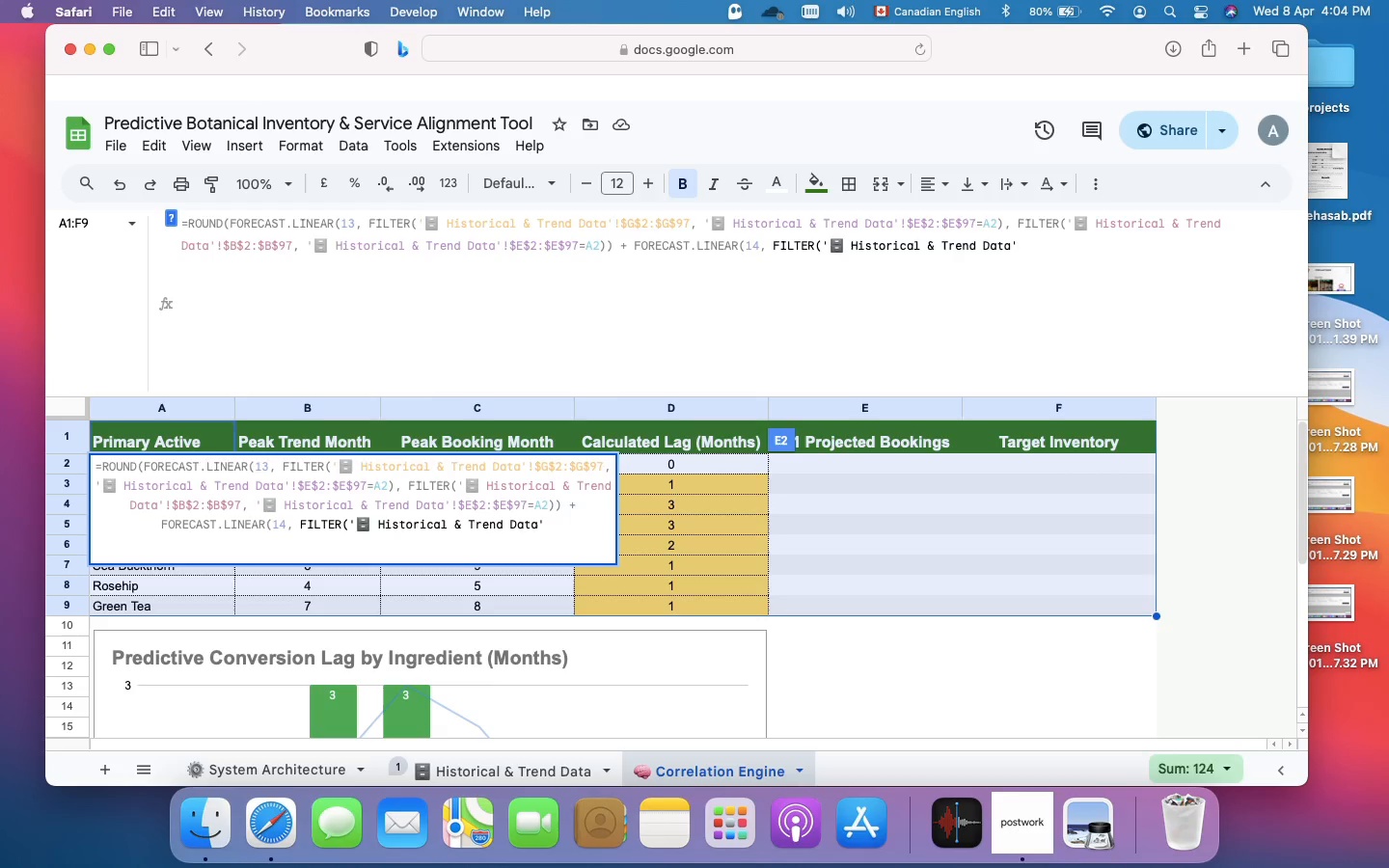 
key(Shift+1)
 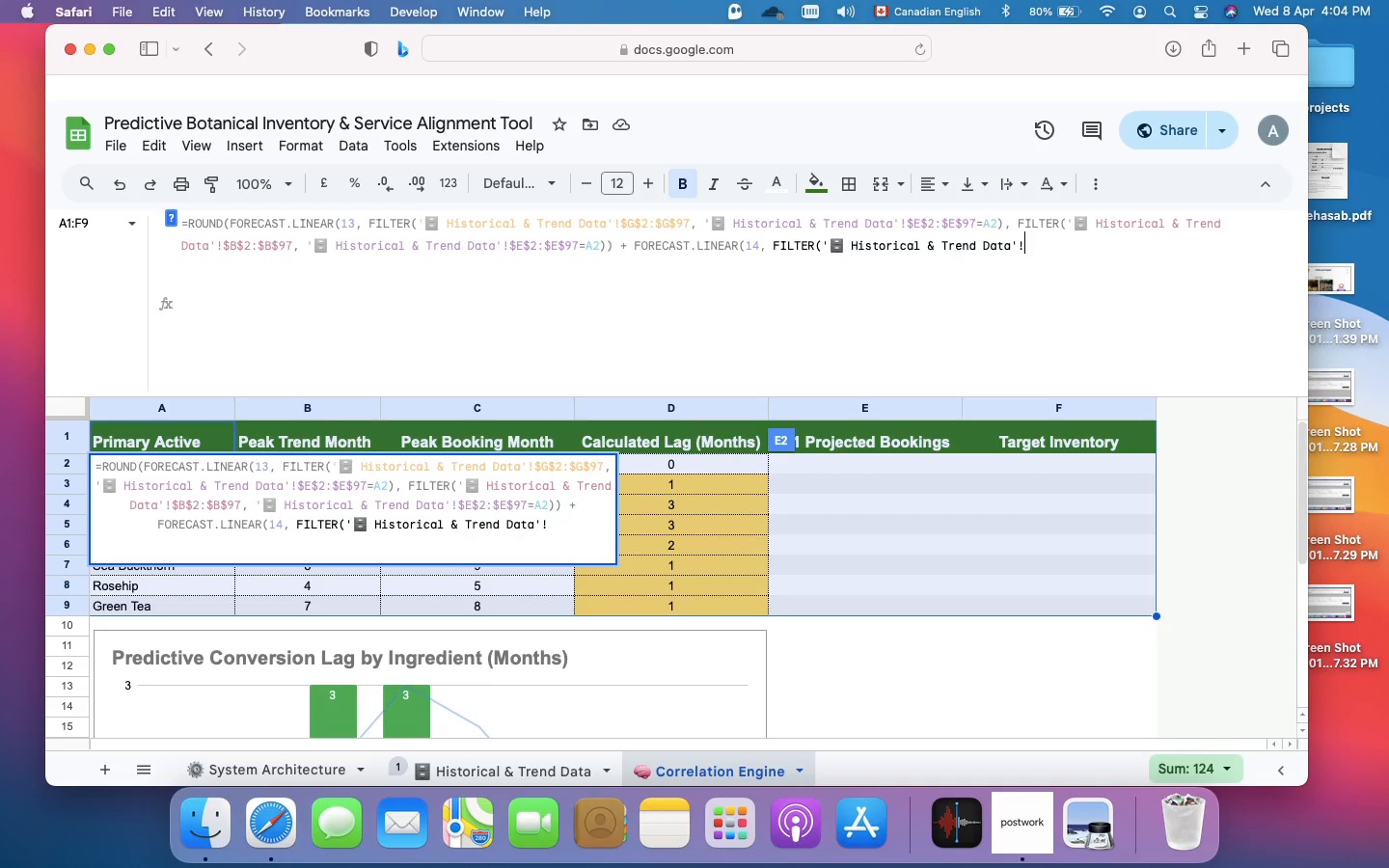 
wait(8.63)
 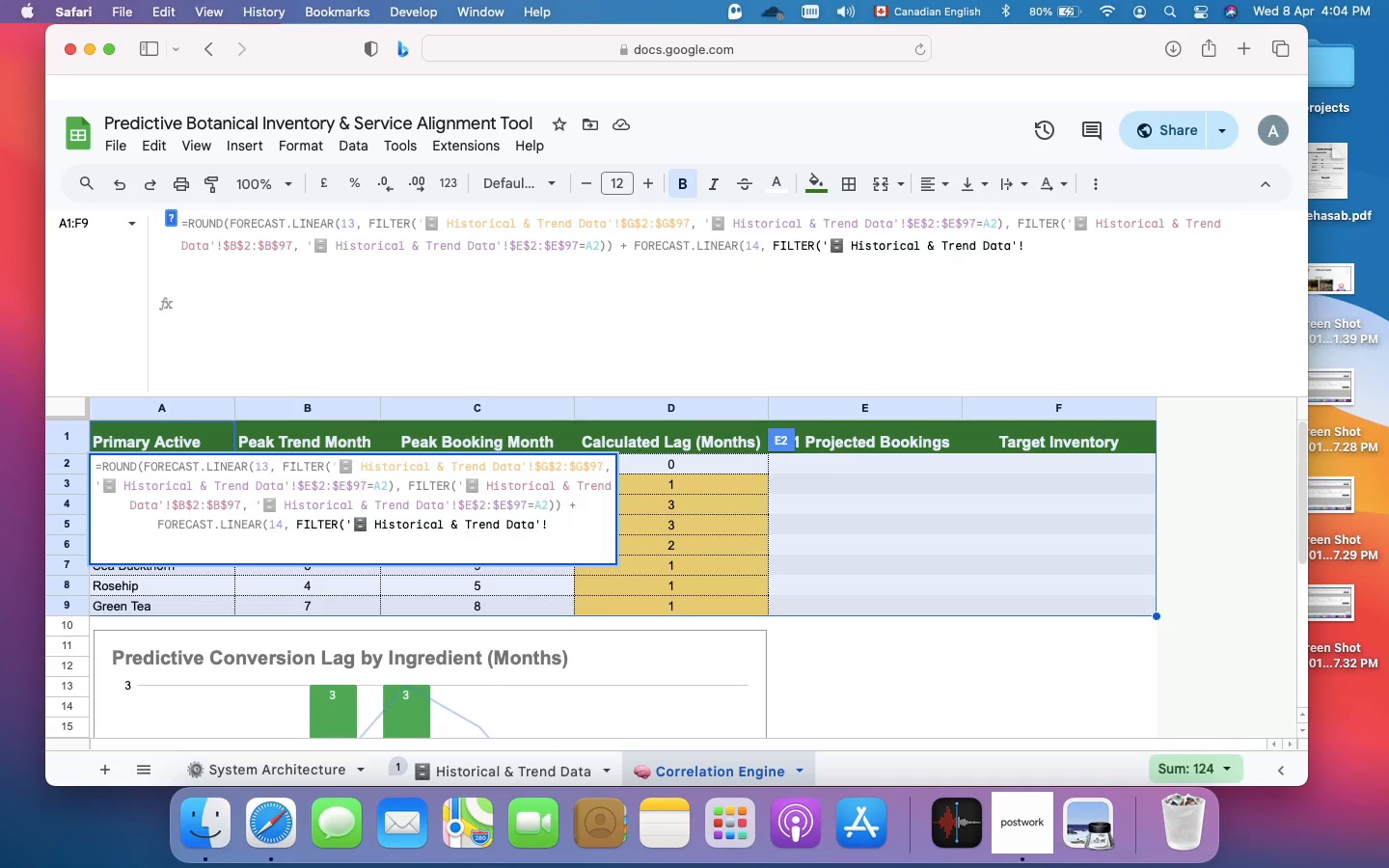 
type($g$2:$g$97)
 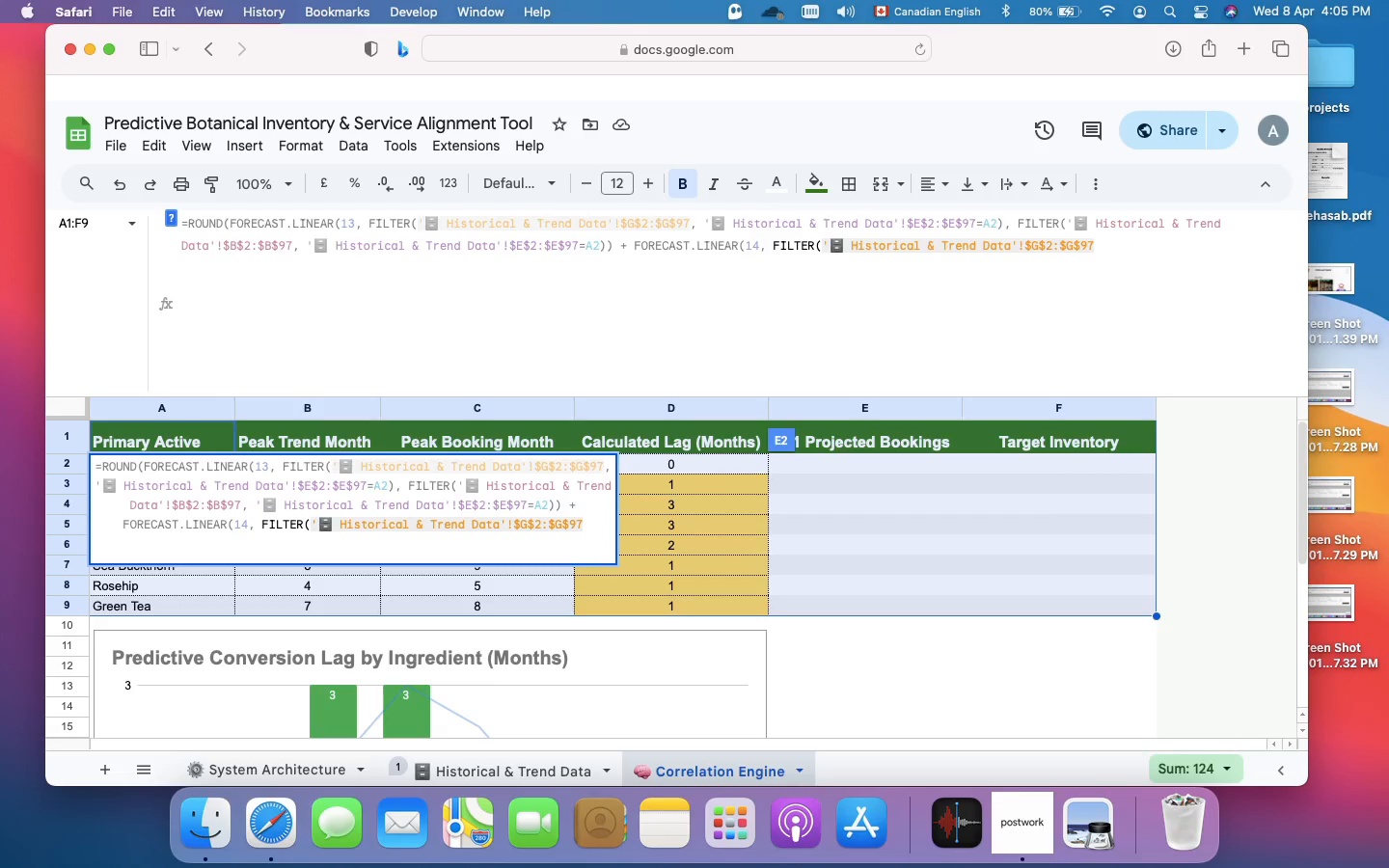 
wait(37.87)
 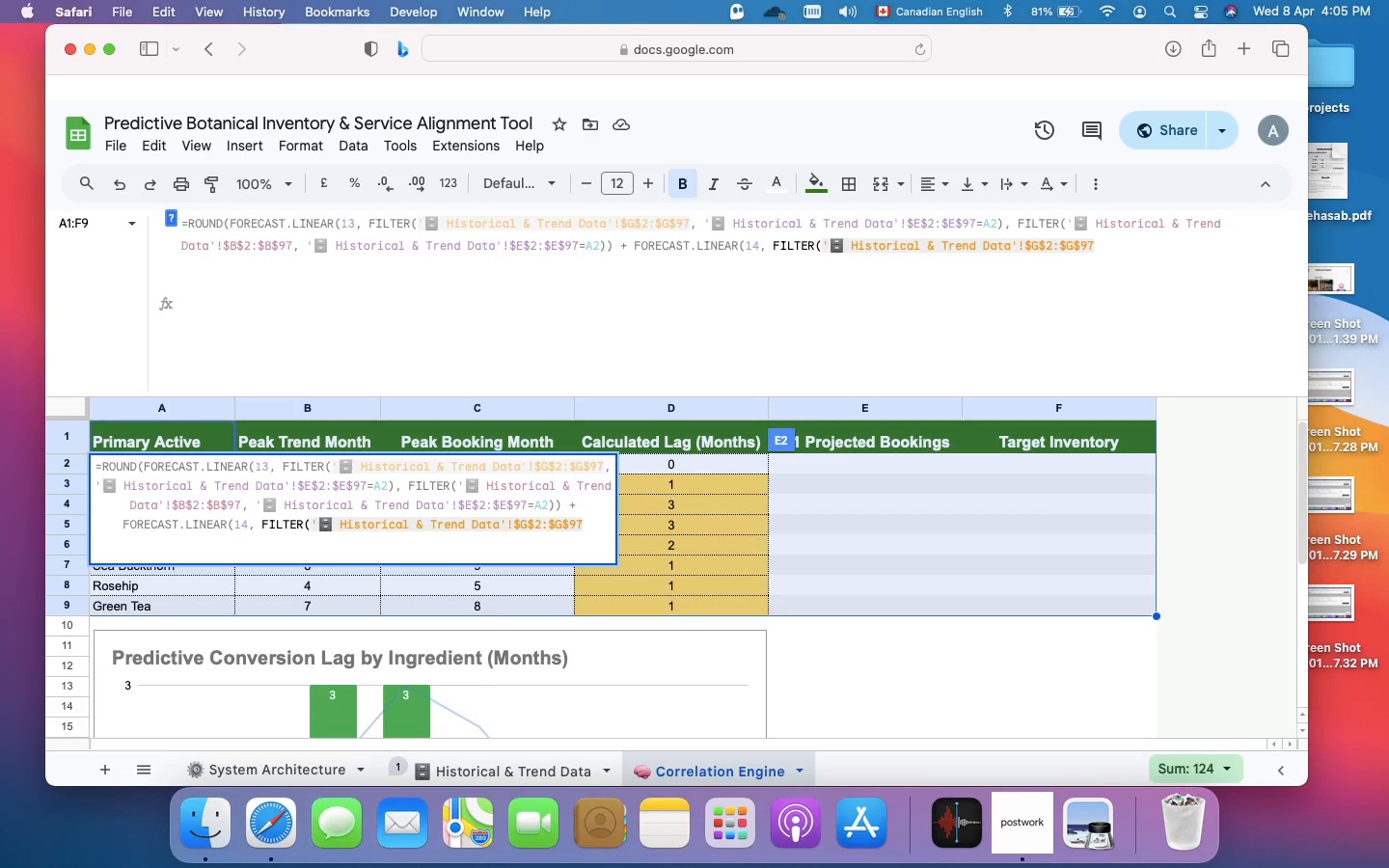 
key(Comma)
 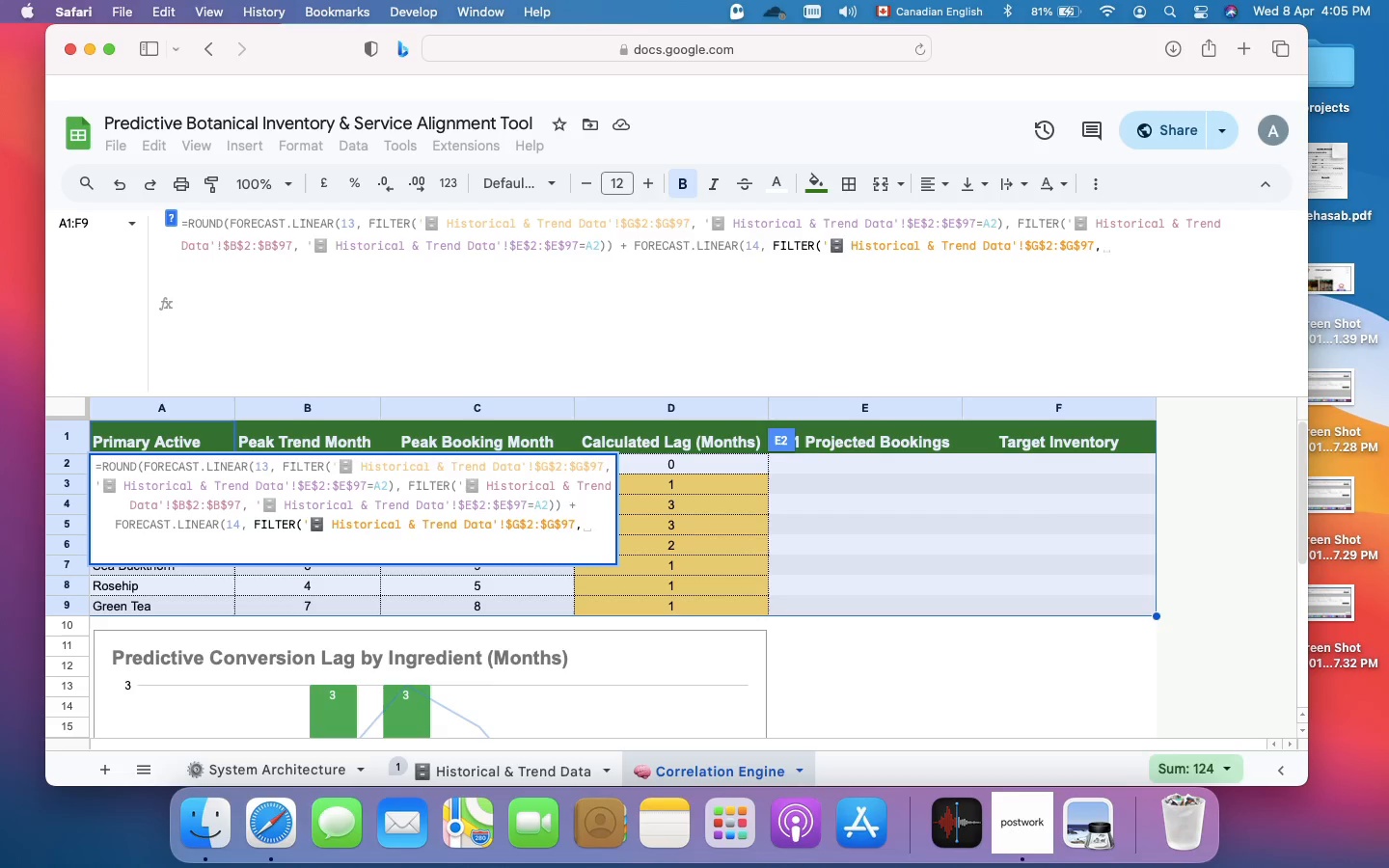 
key(Space)
 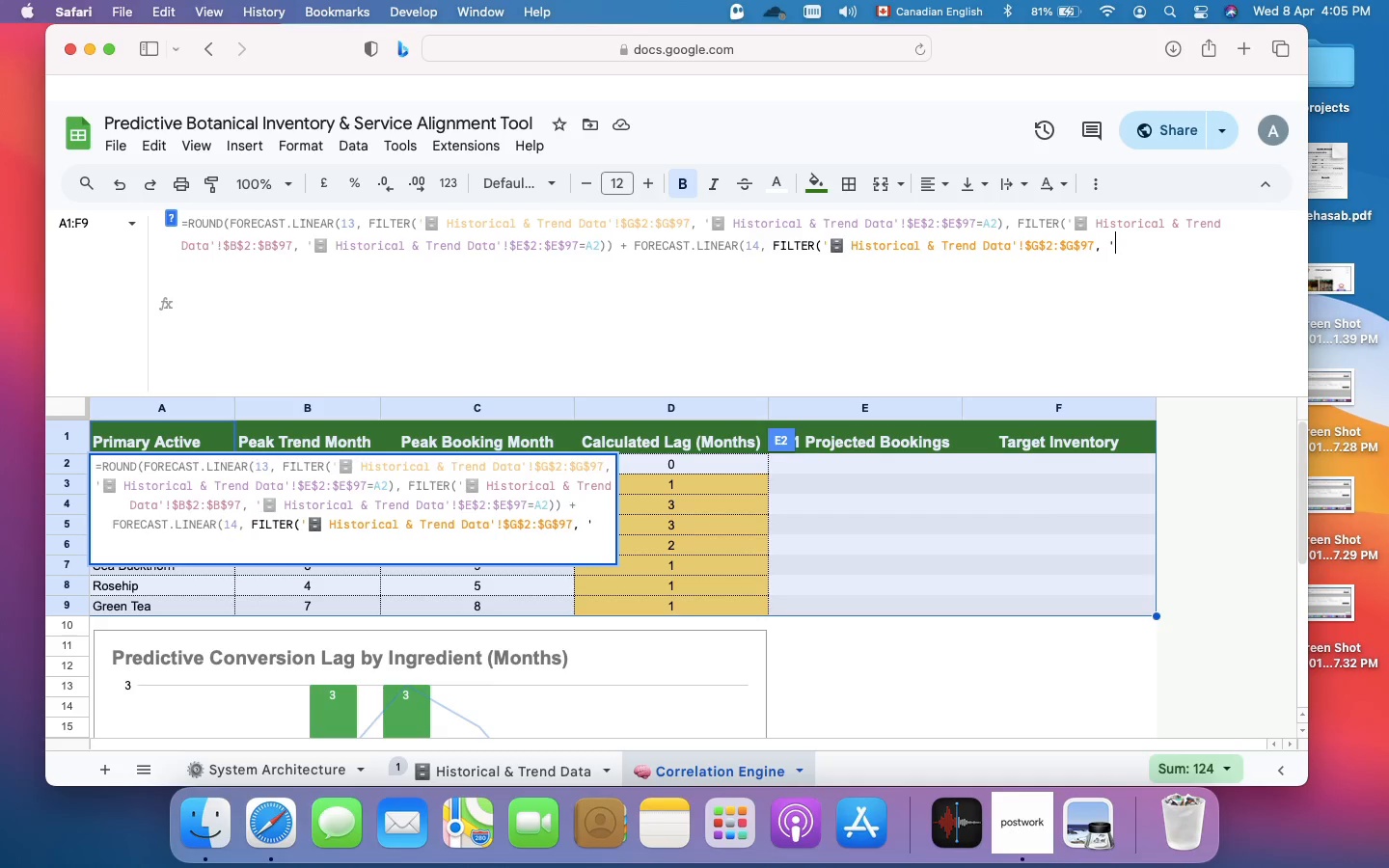 
key(Quote)
 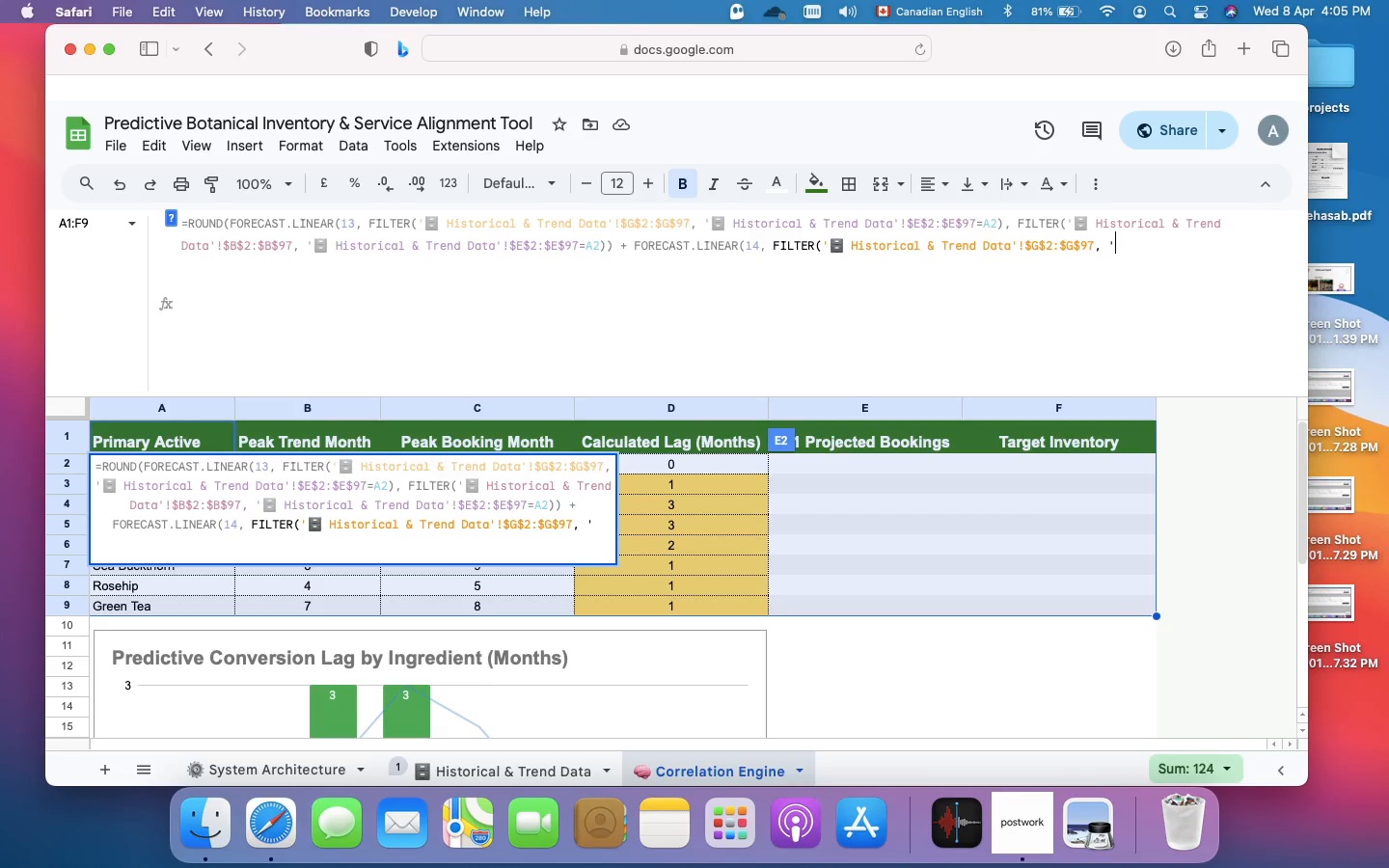 
key(Meta+V)
 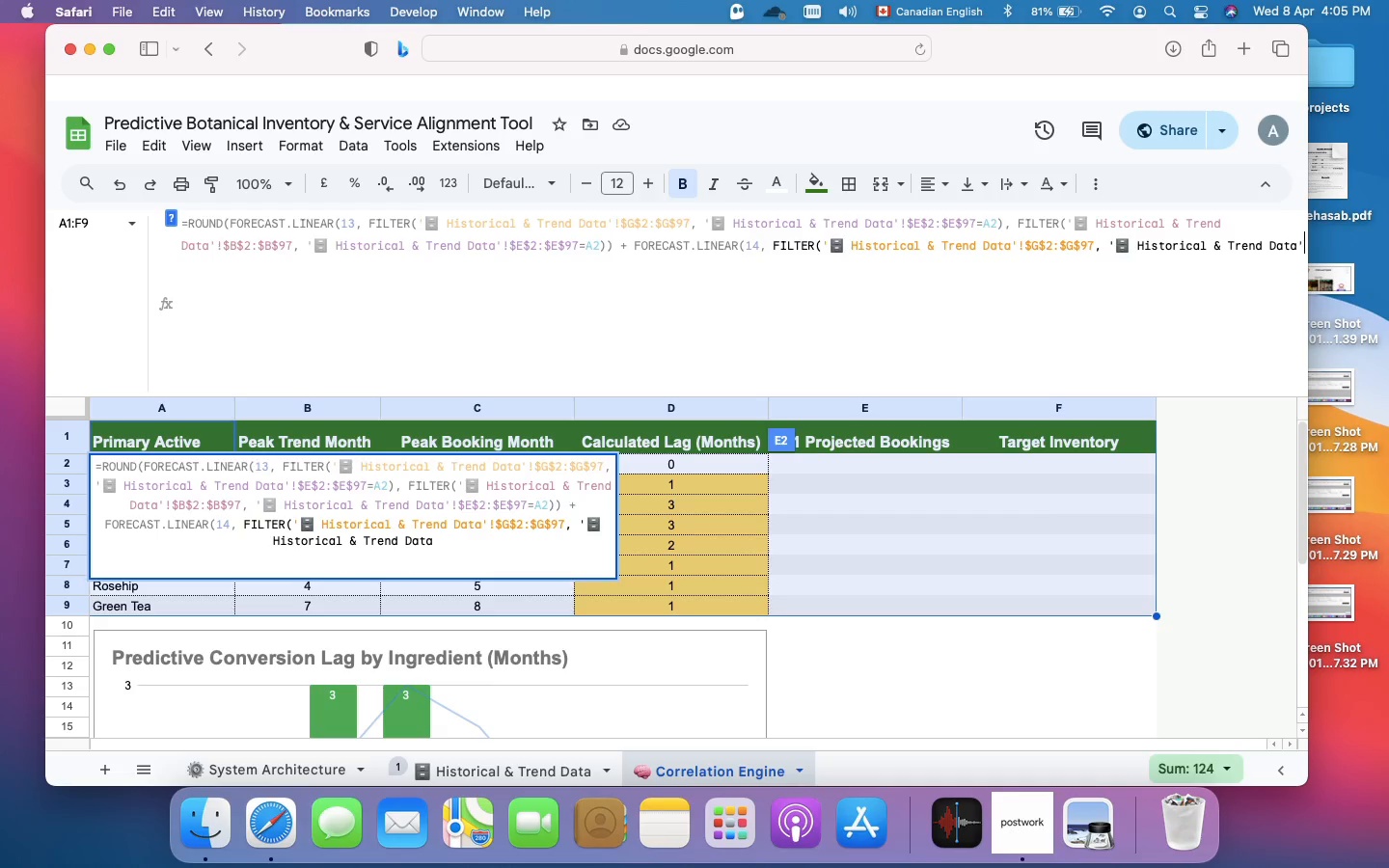 
key(Quote)
 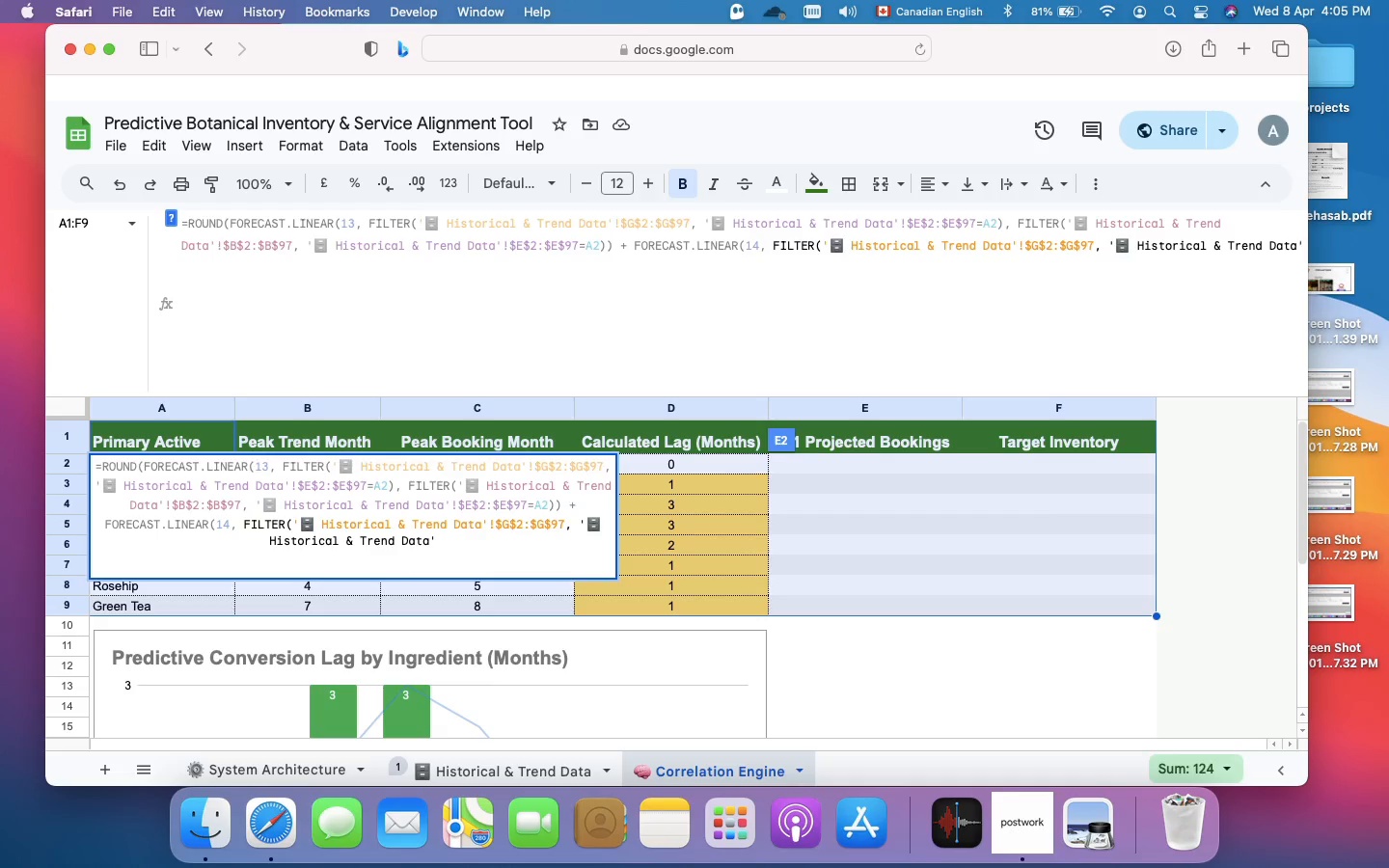 
key(Shift+1)
 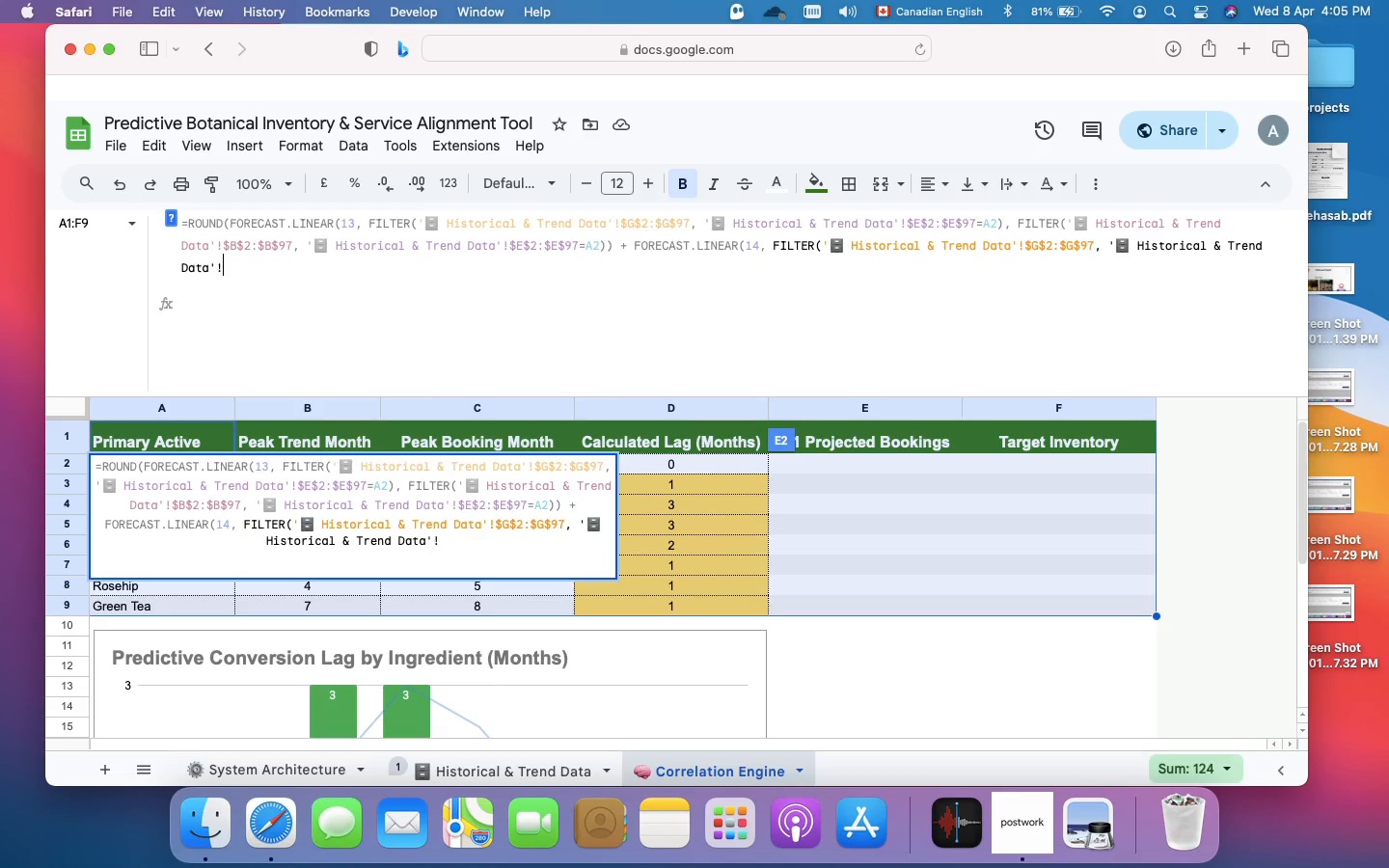 
wait(8.37)
 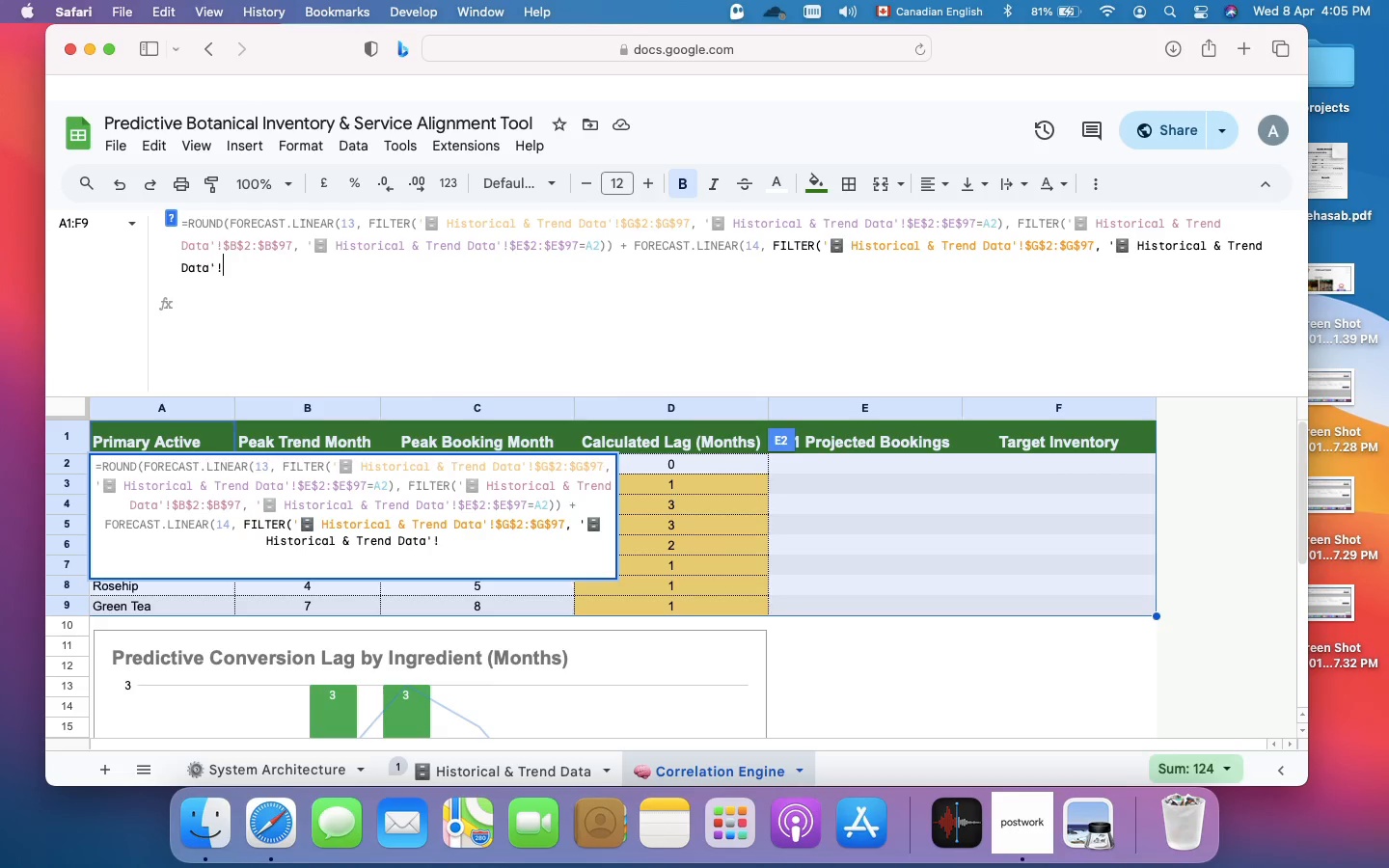 
key(Shift+4)
 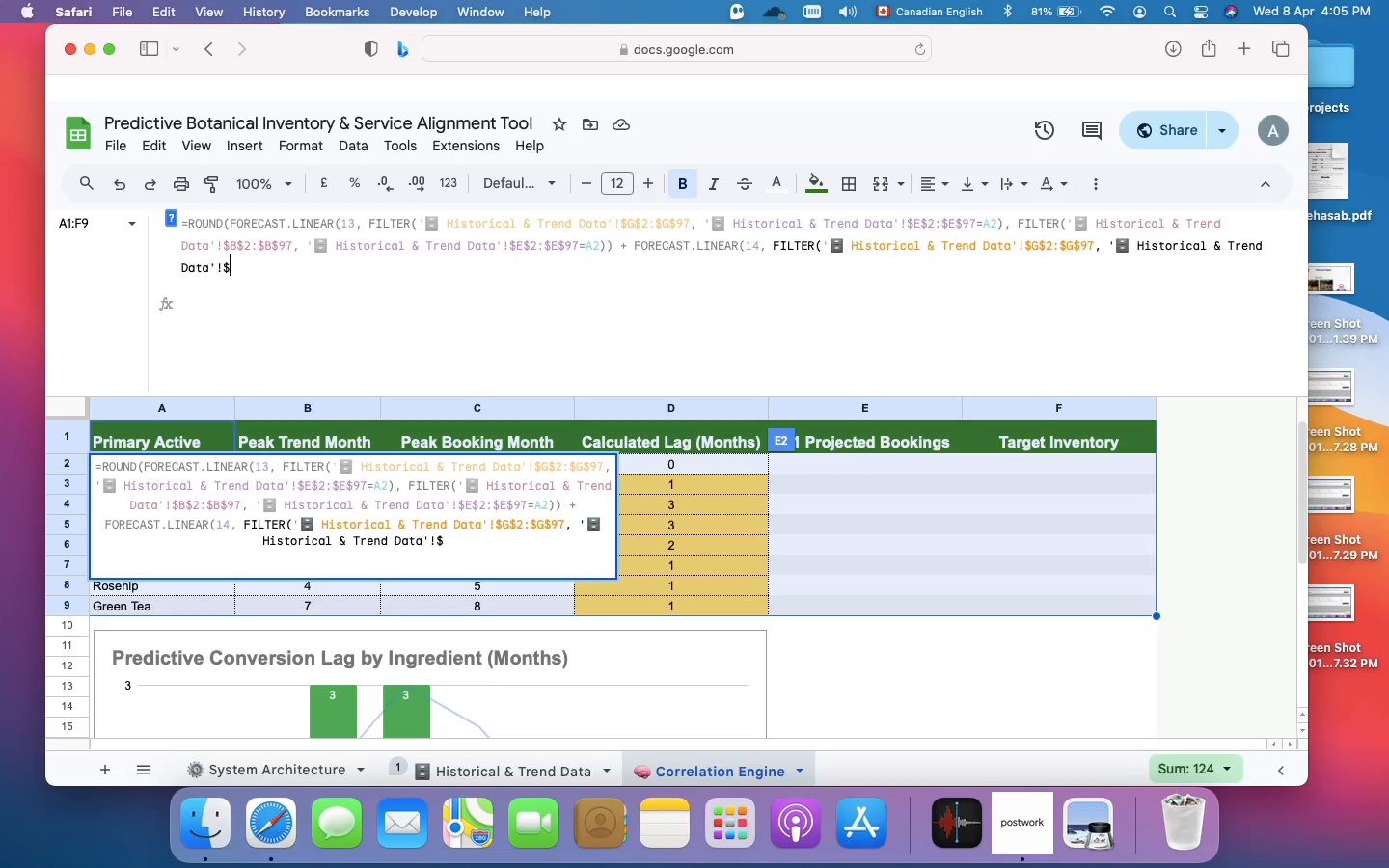 
wait(7.22)
 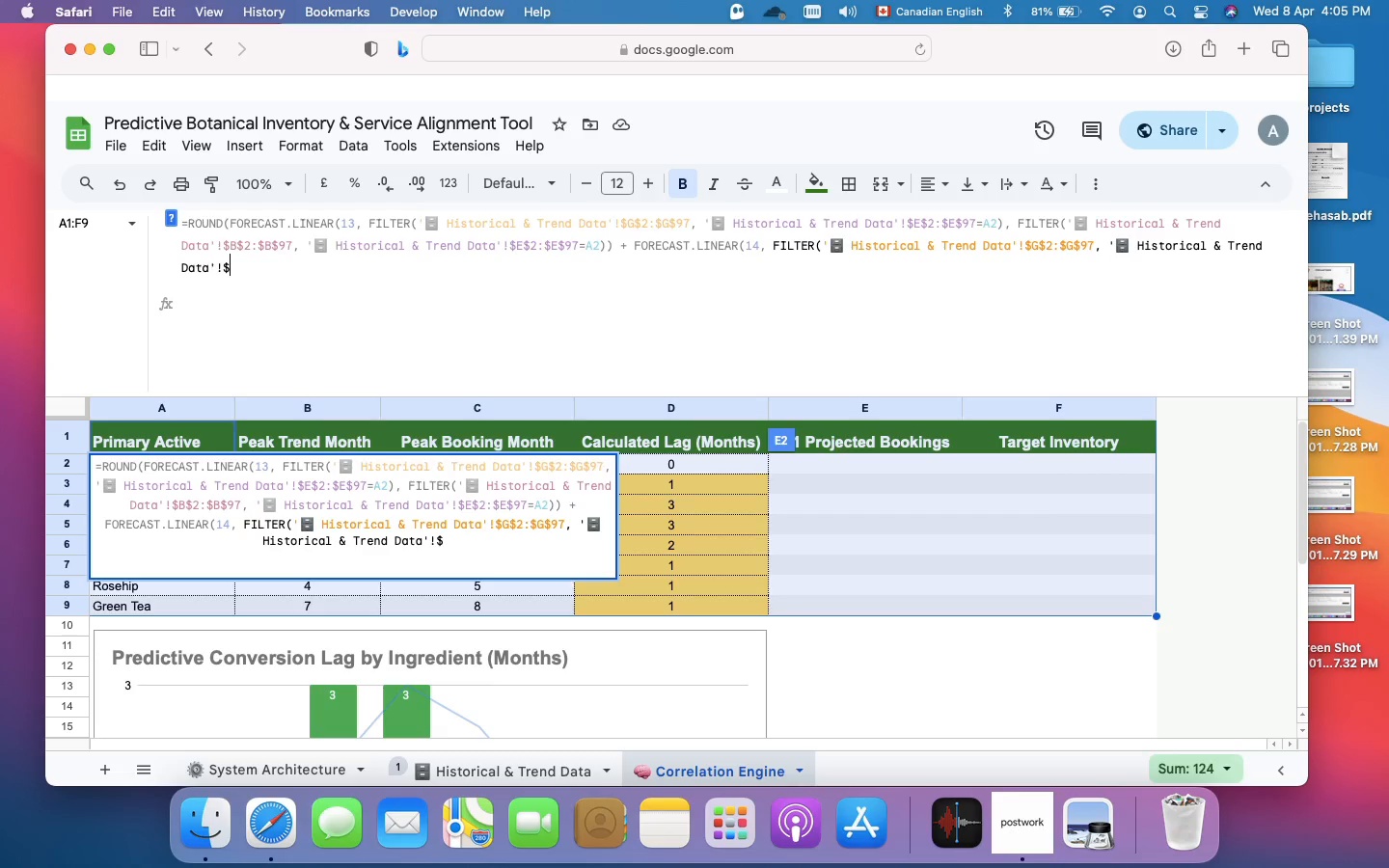 
type(e$2)
 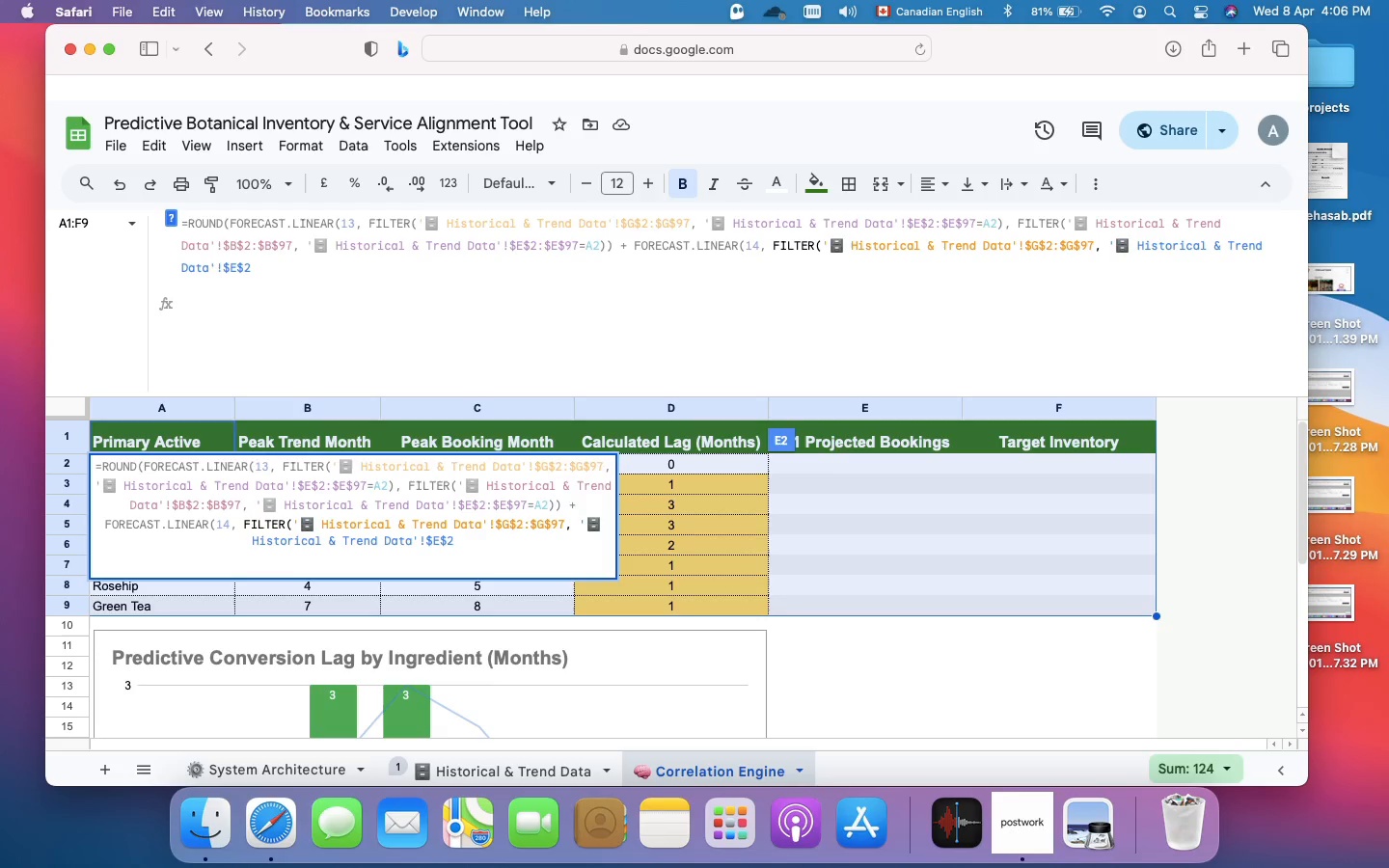 
type(:$e$97)
 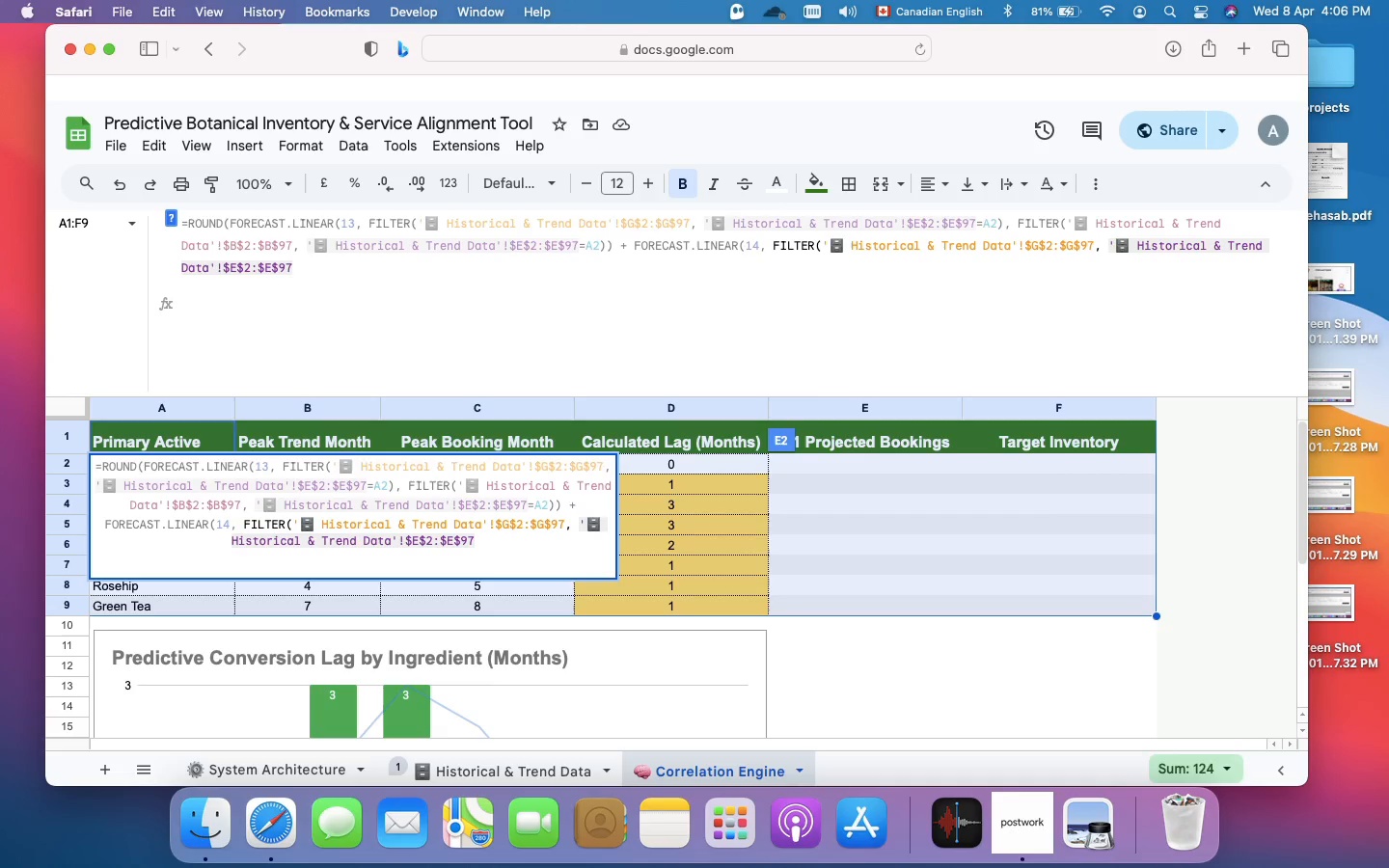 
wait(7.05)
 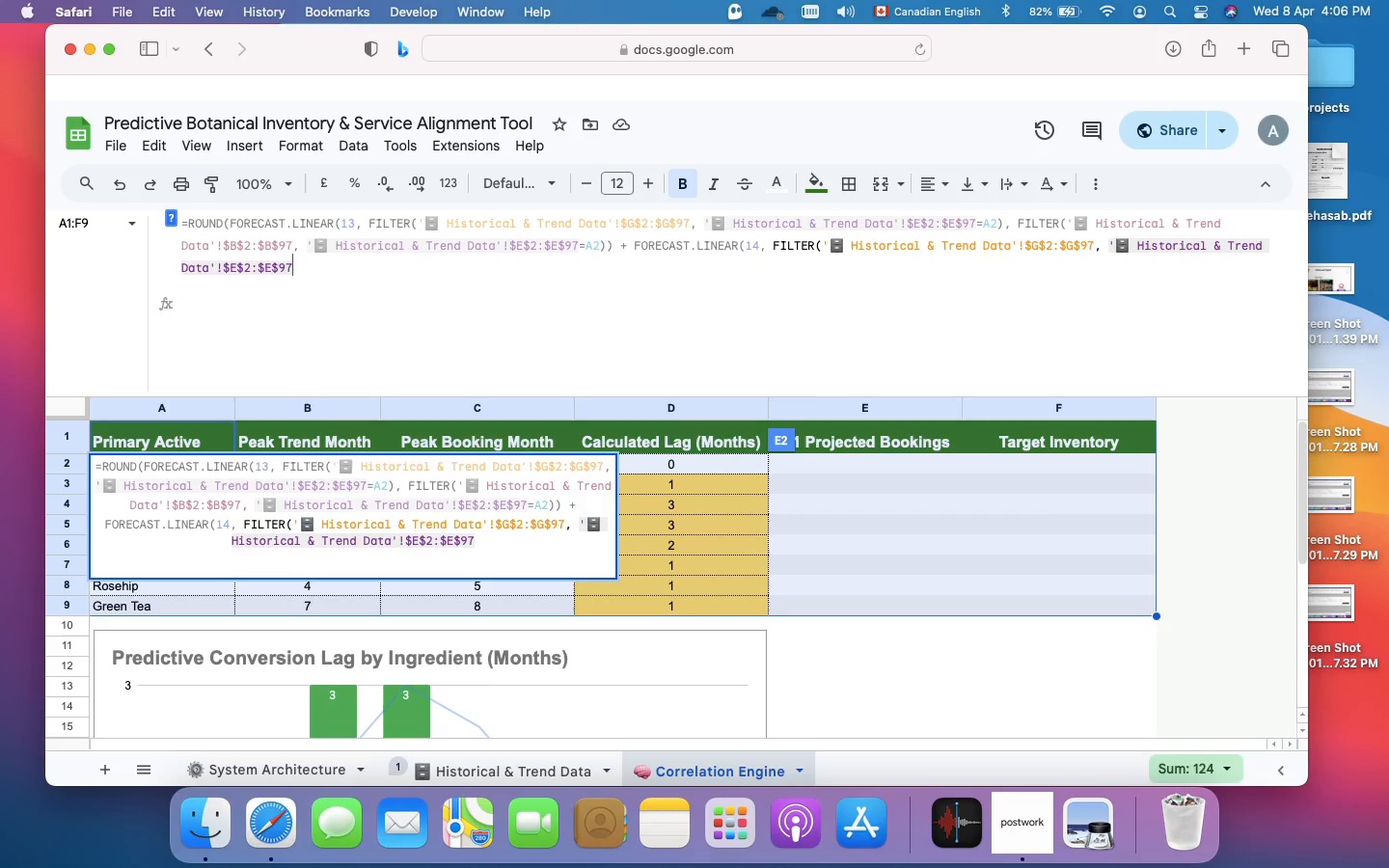 
type(=a2),)
 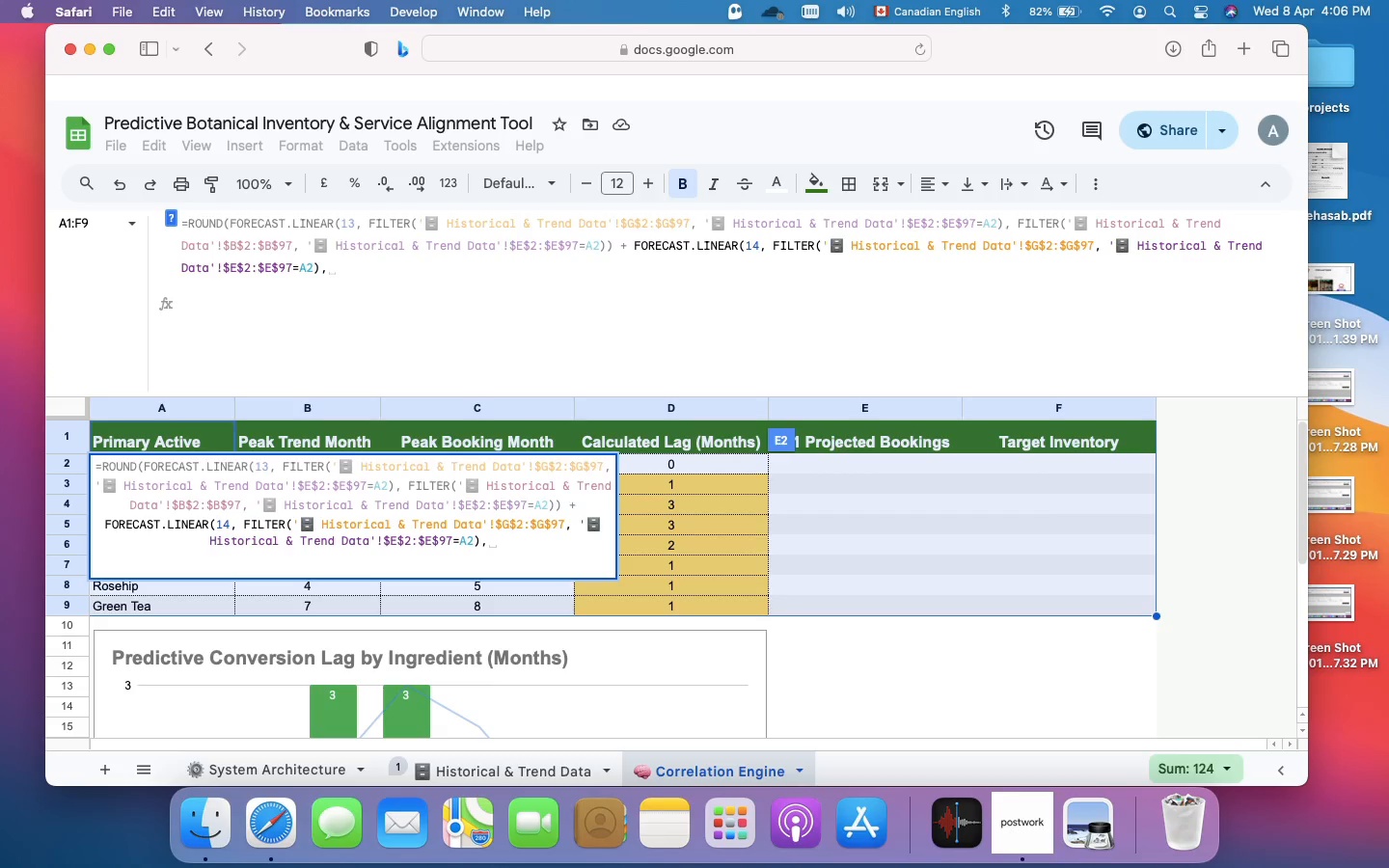 
key(Space)
 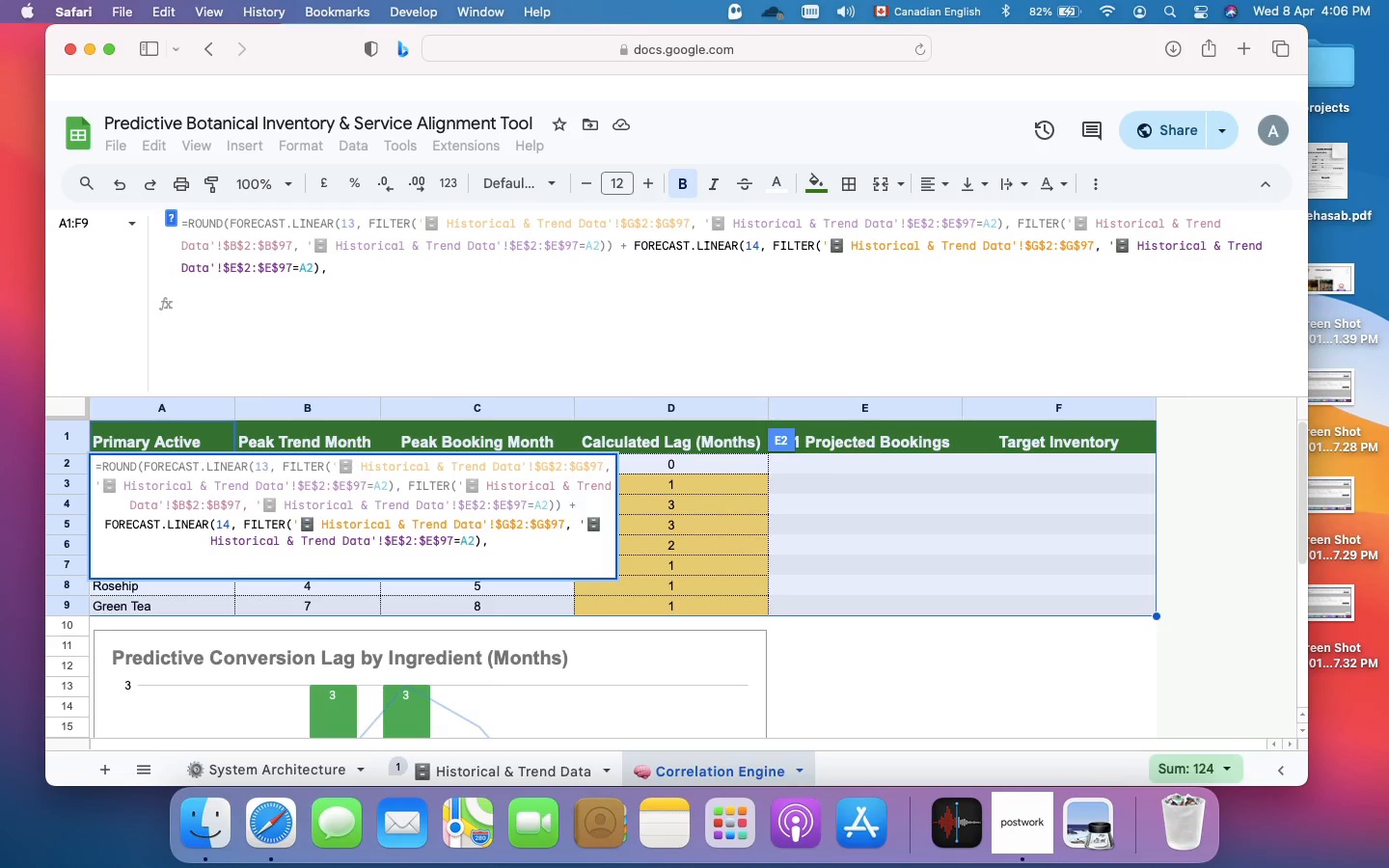 
type(filter)
 